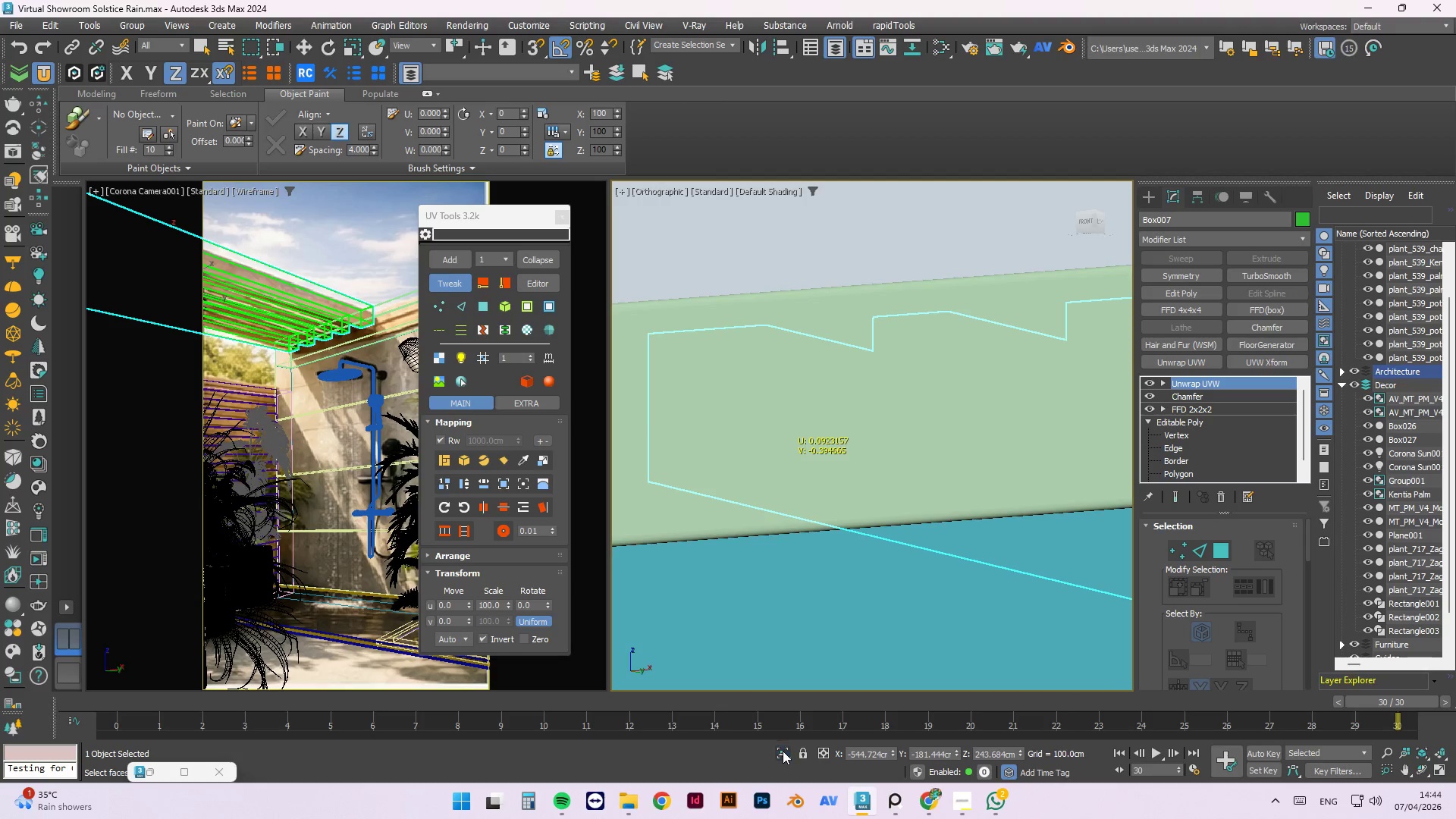 
double_click([783, 751])
 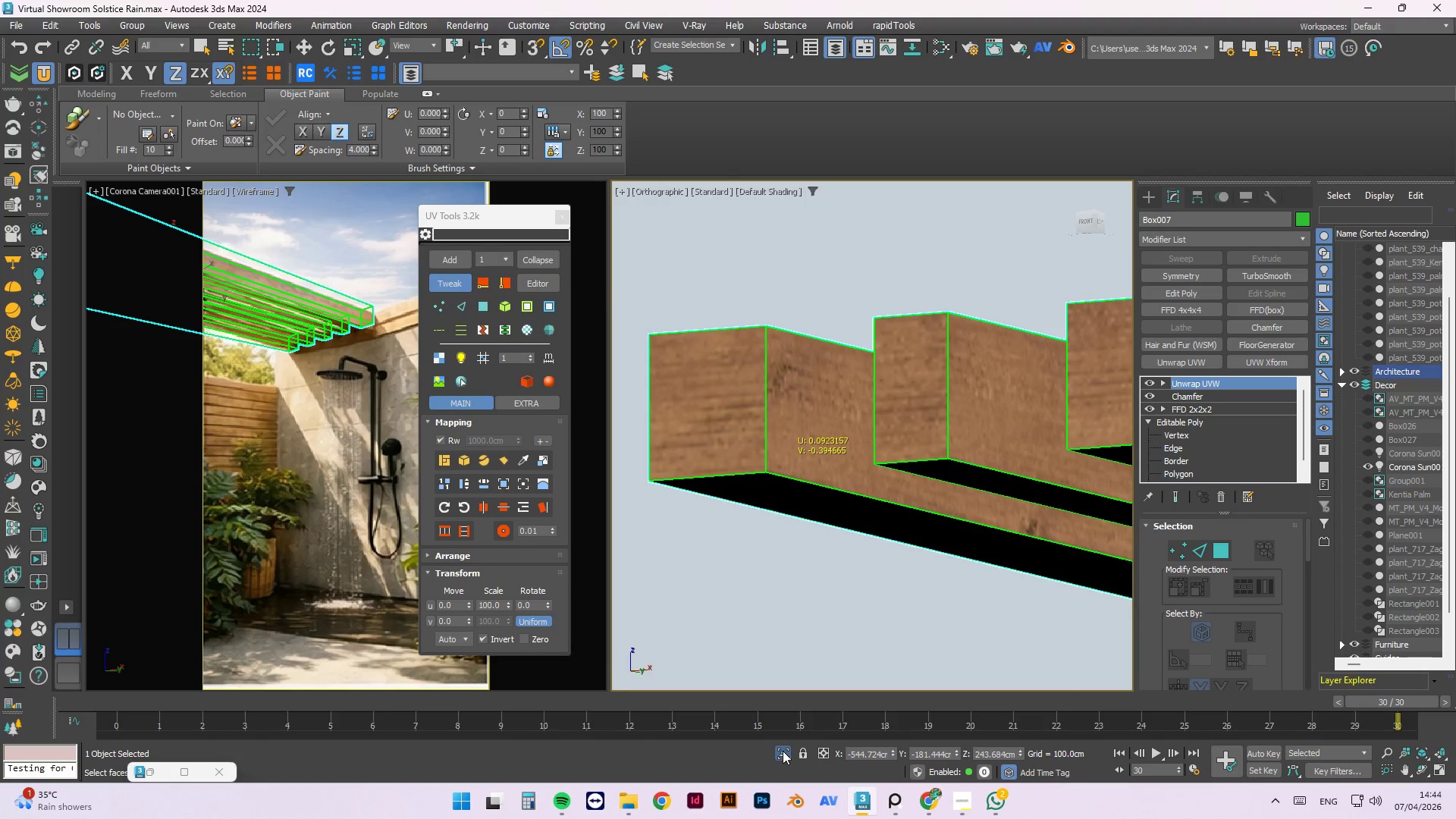 
left_click([783, 751])
 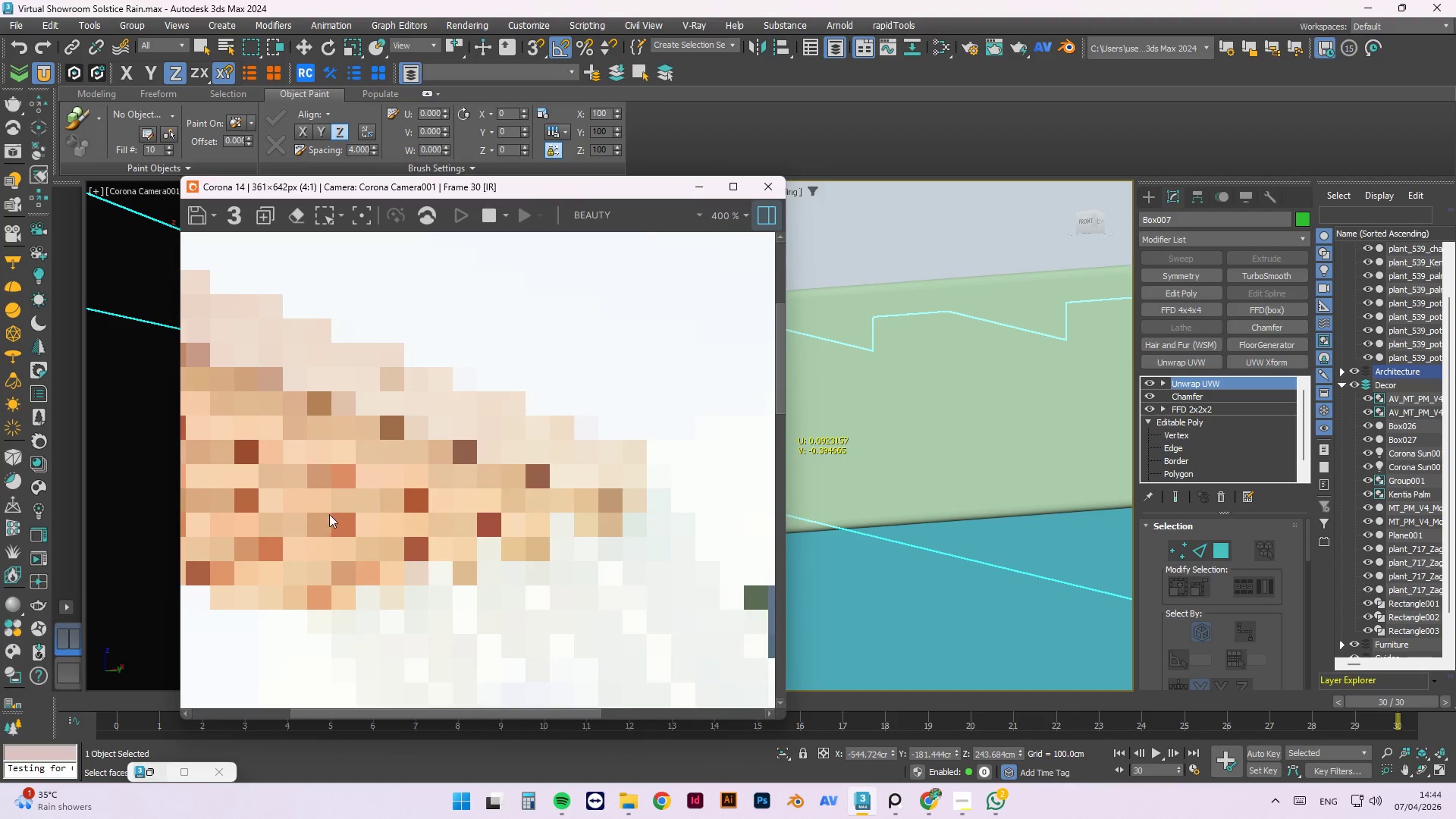 
scroll: coordinate [549, 428], scroll_direction: down, amount: 2.0
 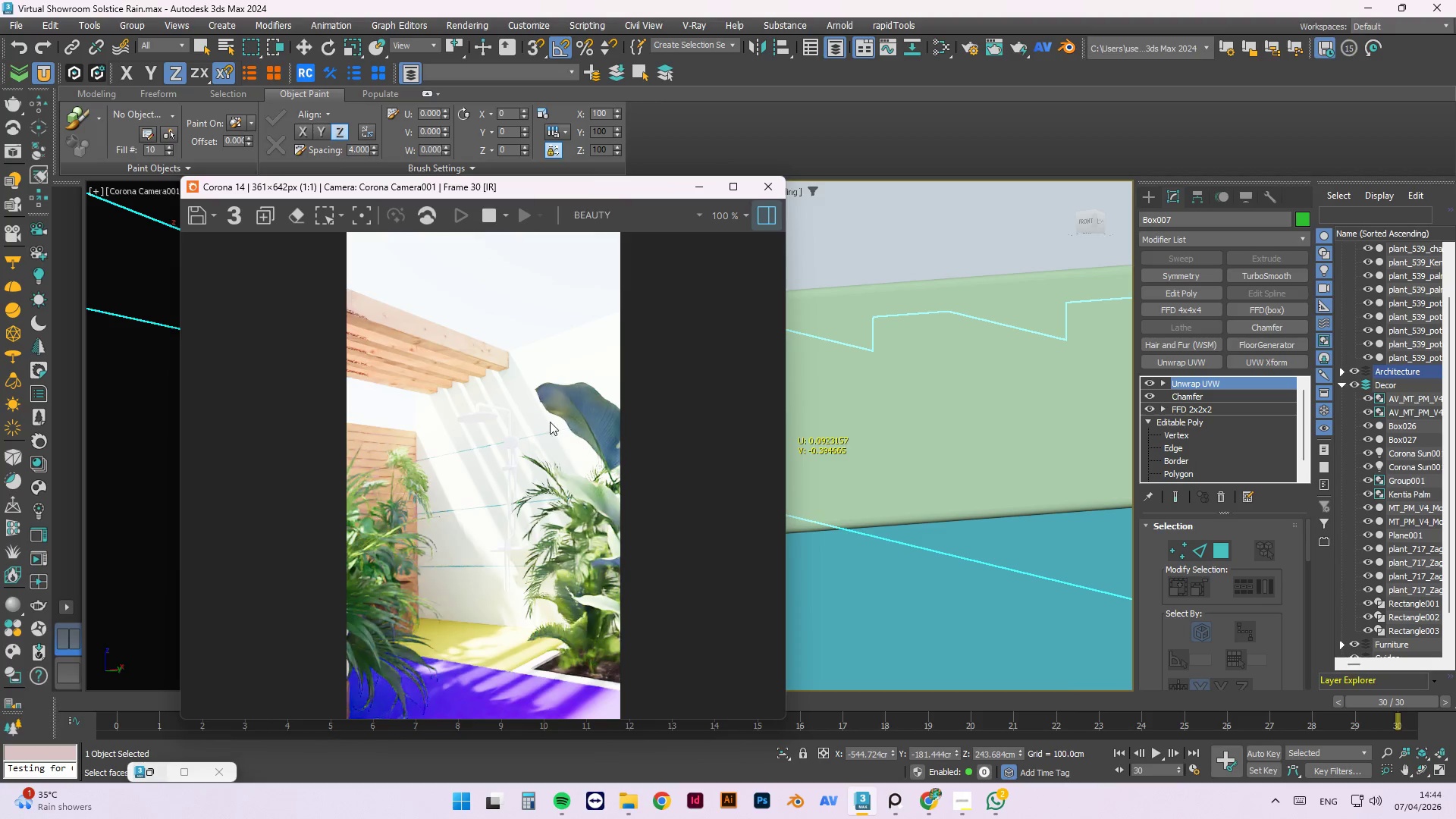 
scroll: coordinate [352, 287], scroll_direction: up, amount: 2.0
 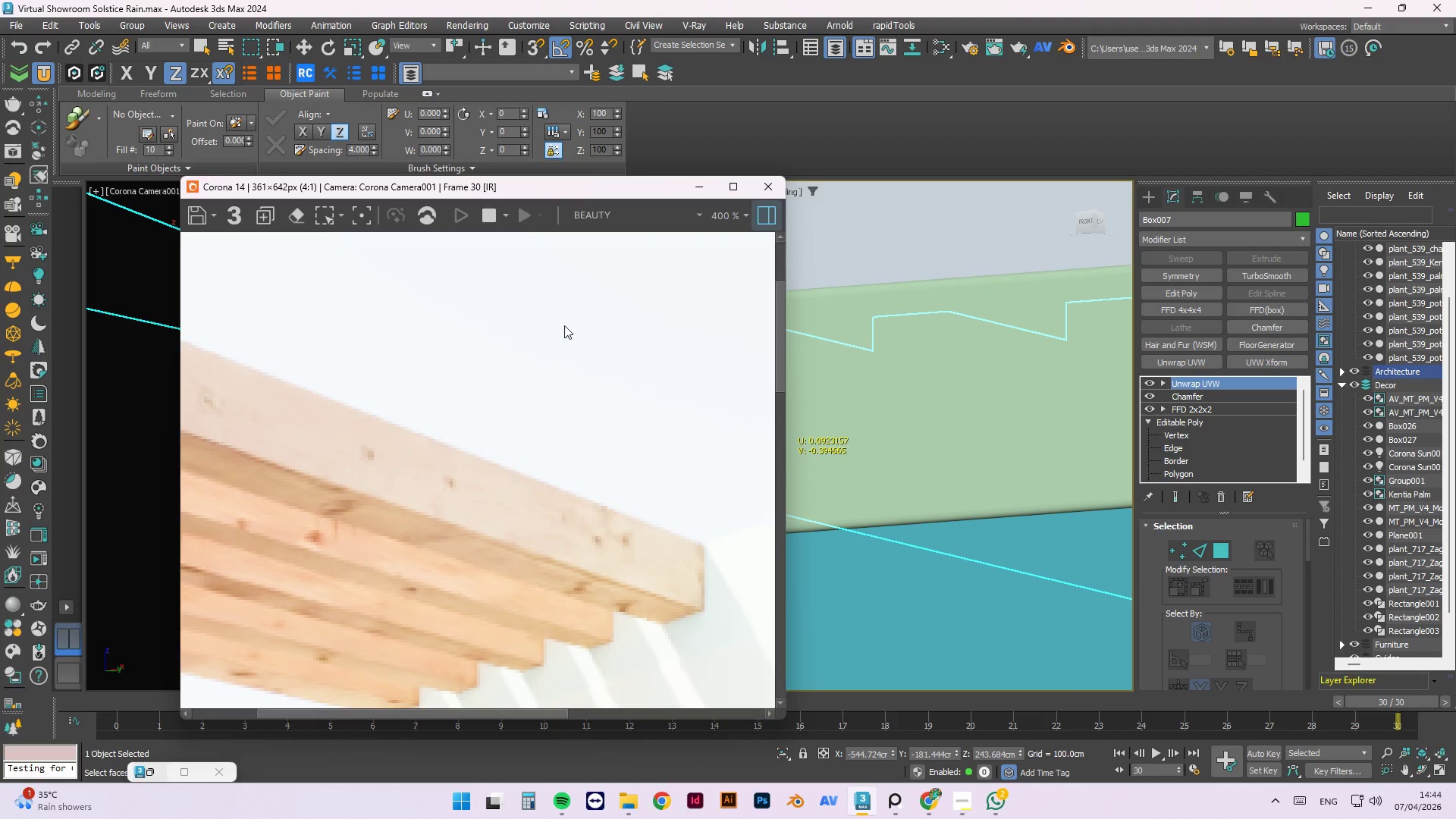 
scroll: coordinate [618, 326], scroll_direction: down, amount: 2.0
 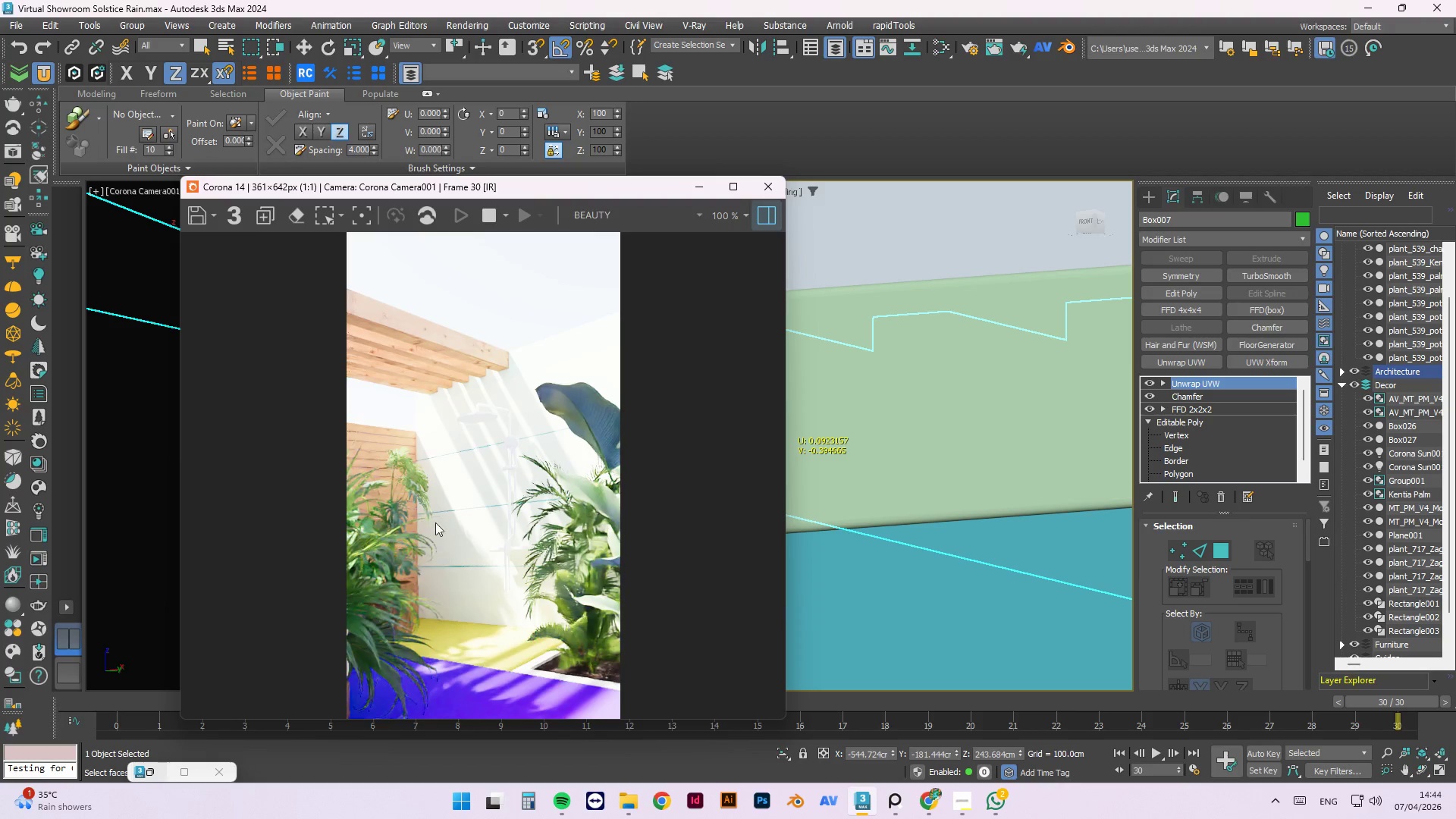 
scroll: coordinate [397, 425], scroll_direction: up, amount: 1.0
 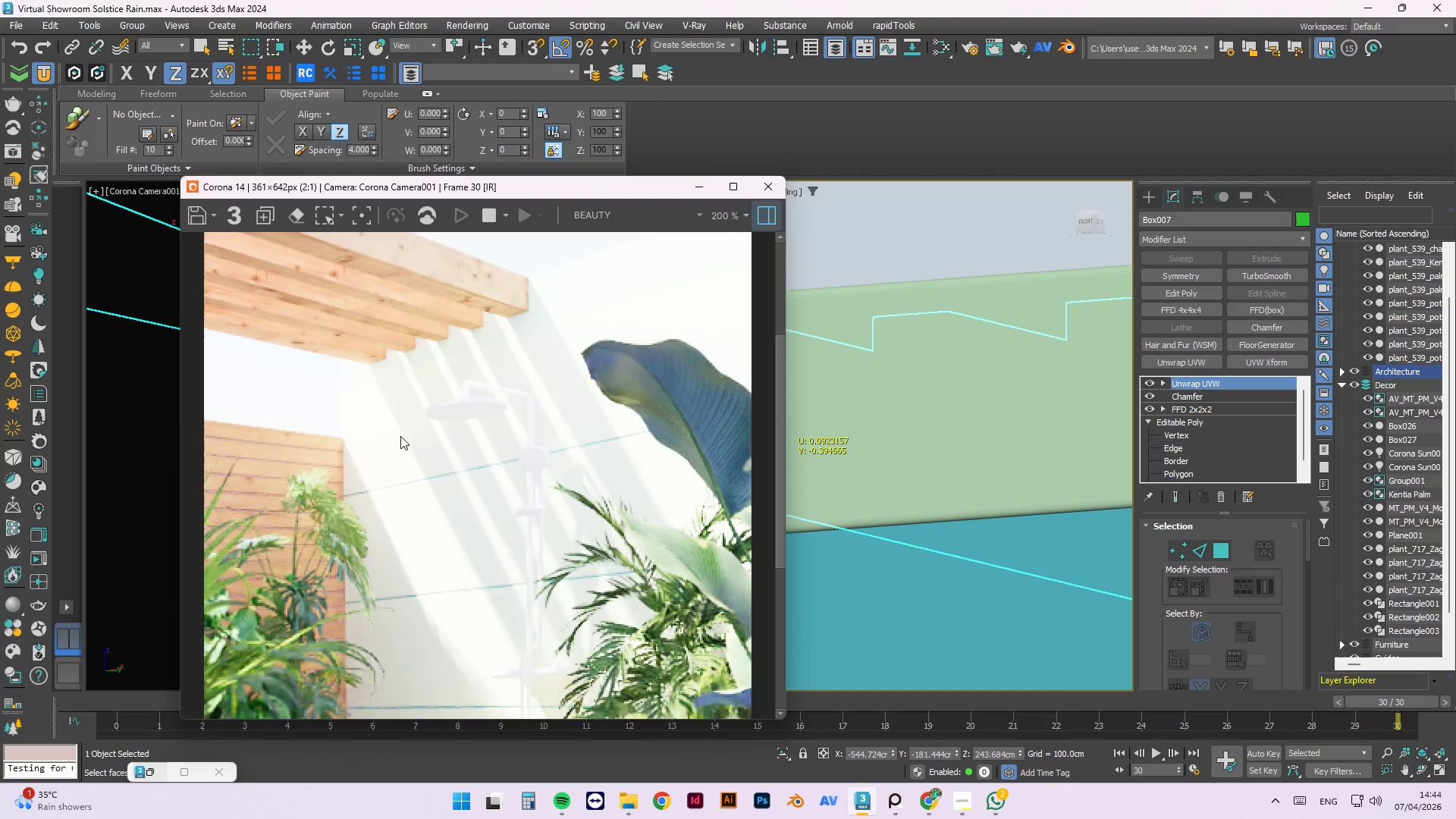 
scroll: coordinate [983, 463], scroll_direction: down, amount: 14.0
 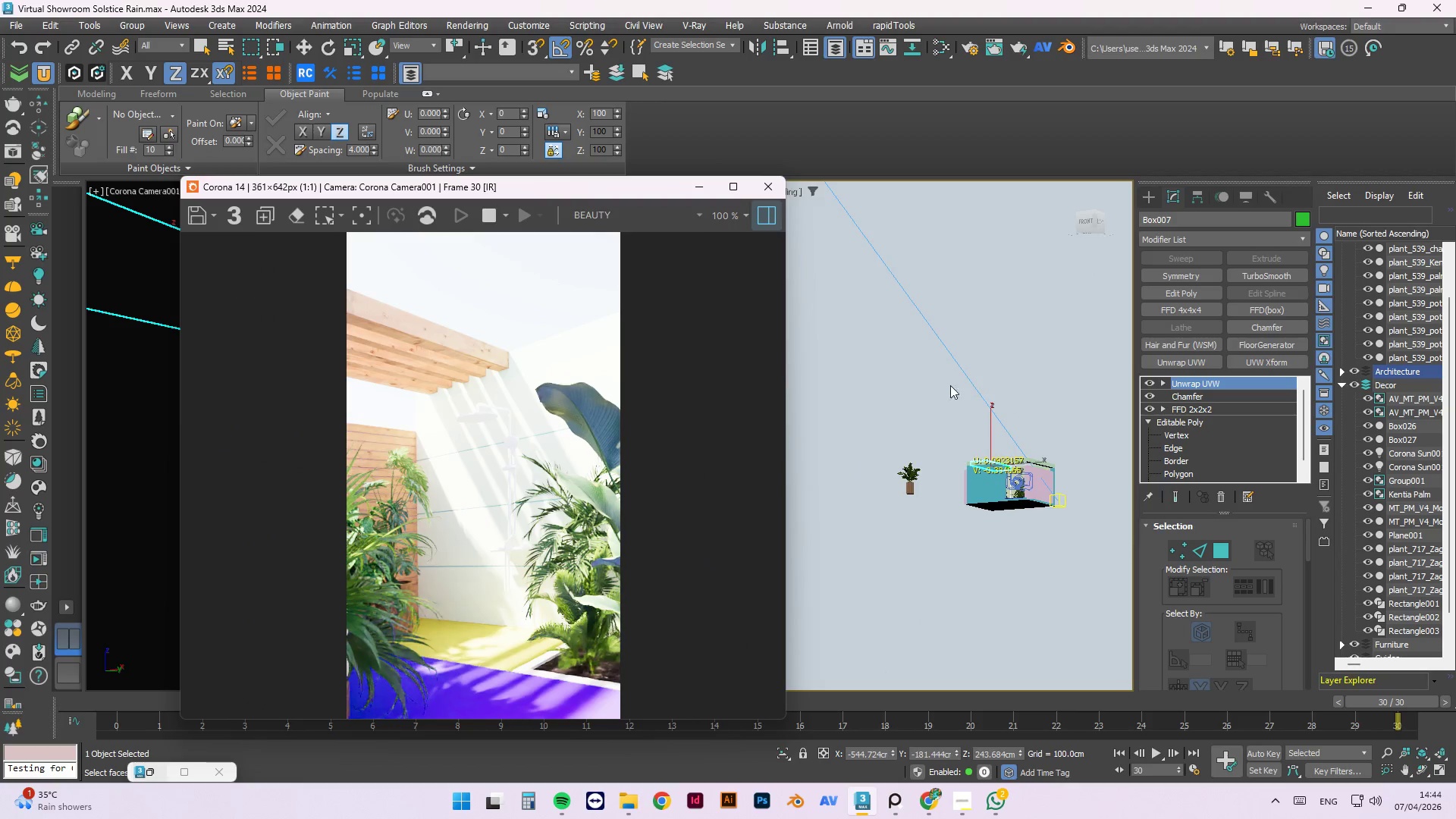 
left_click([981, 367])
 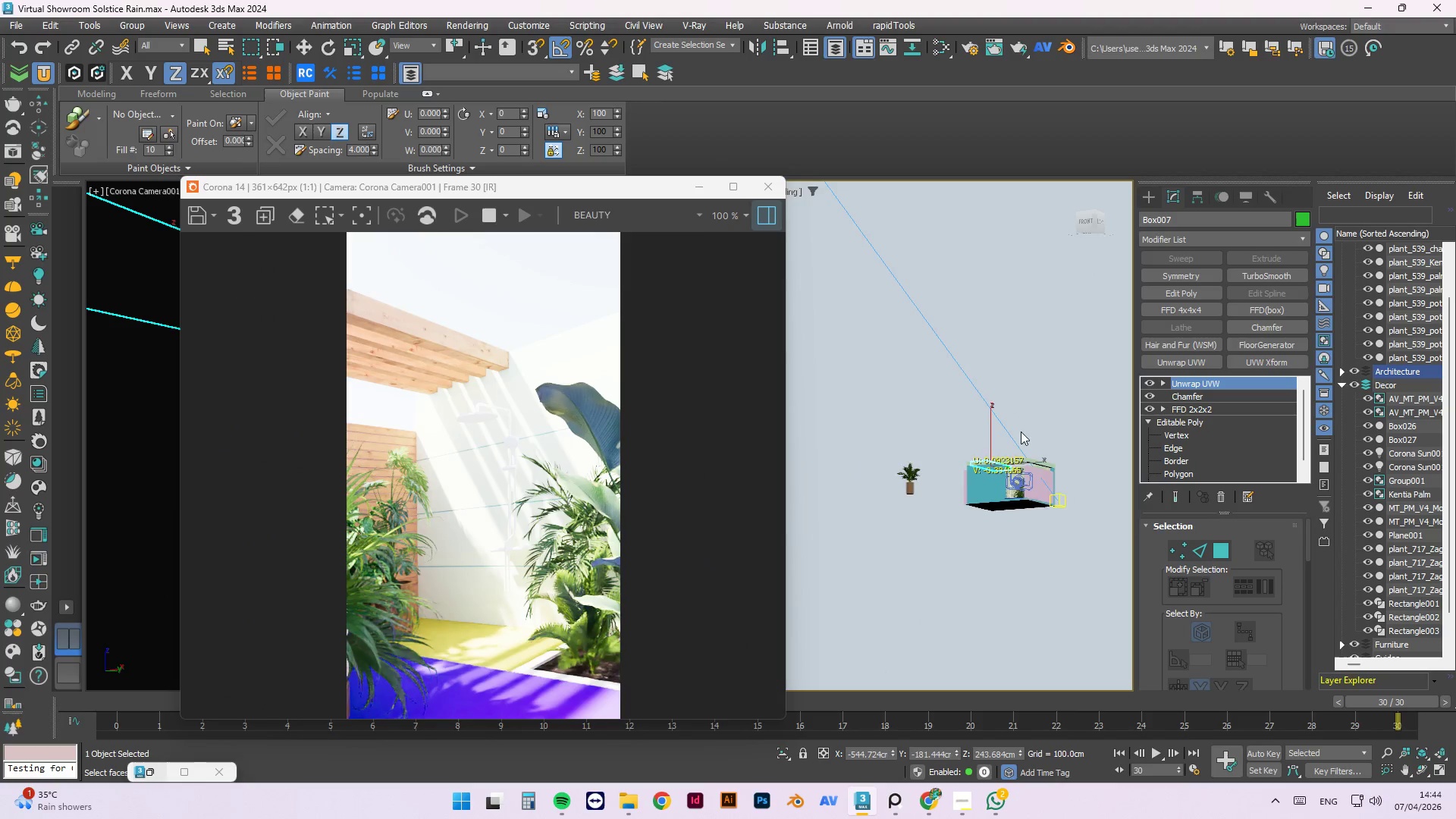 
scroll: coordinate [1033, 478], scroll_direction: down, amount: 2.0
 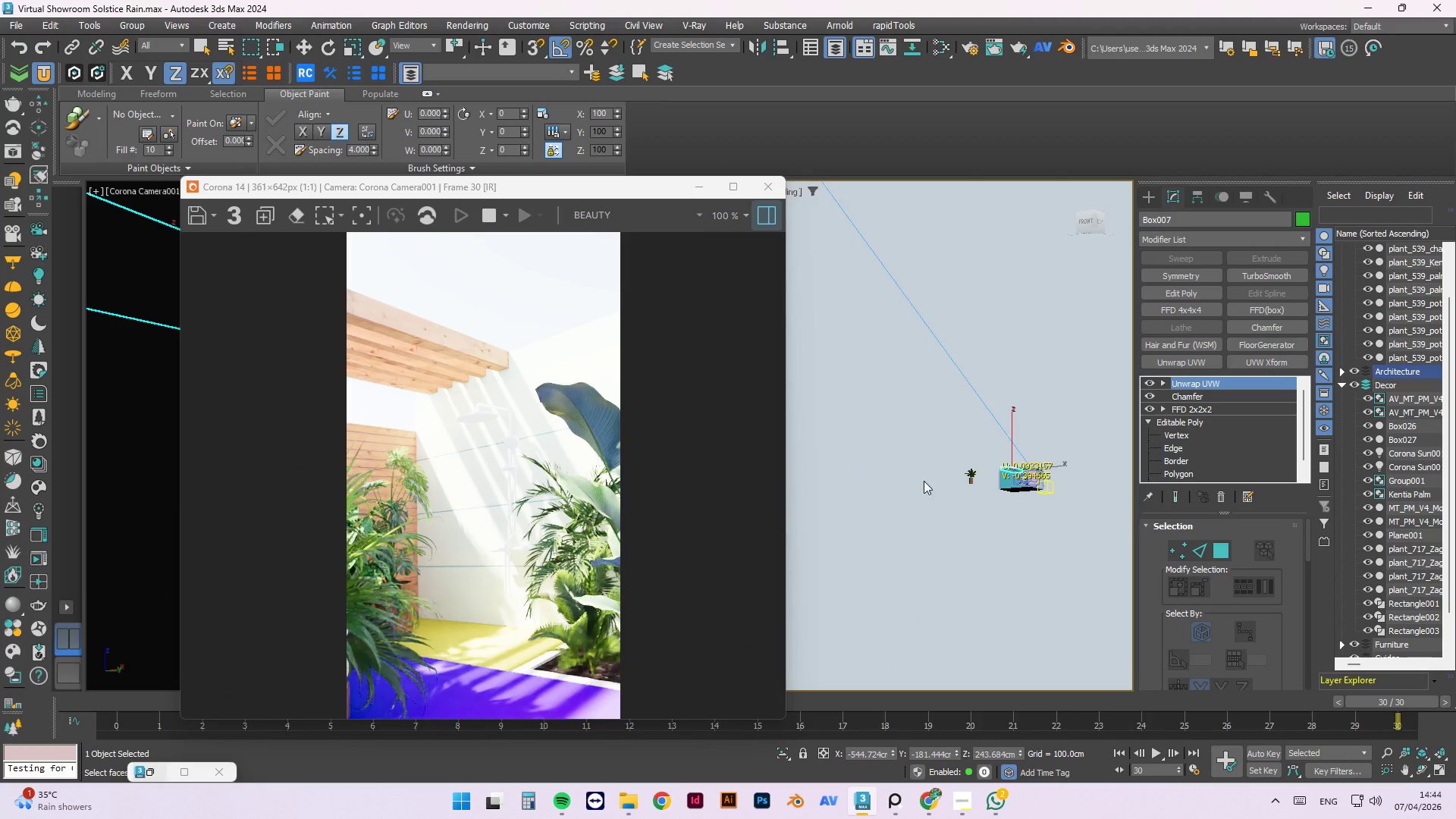 
scroll: coordinate [926, 508], scroll_direction: up, amount: 6.0
 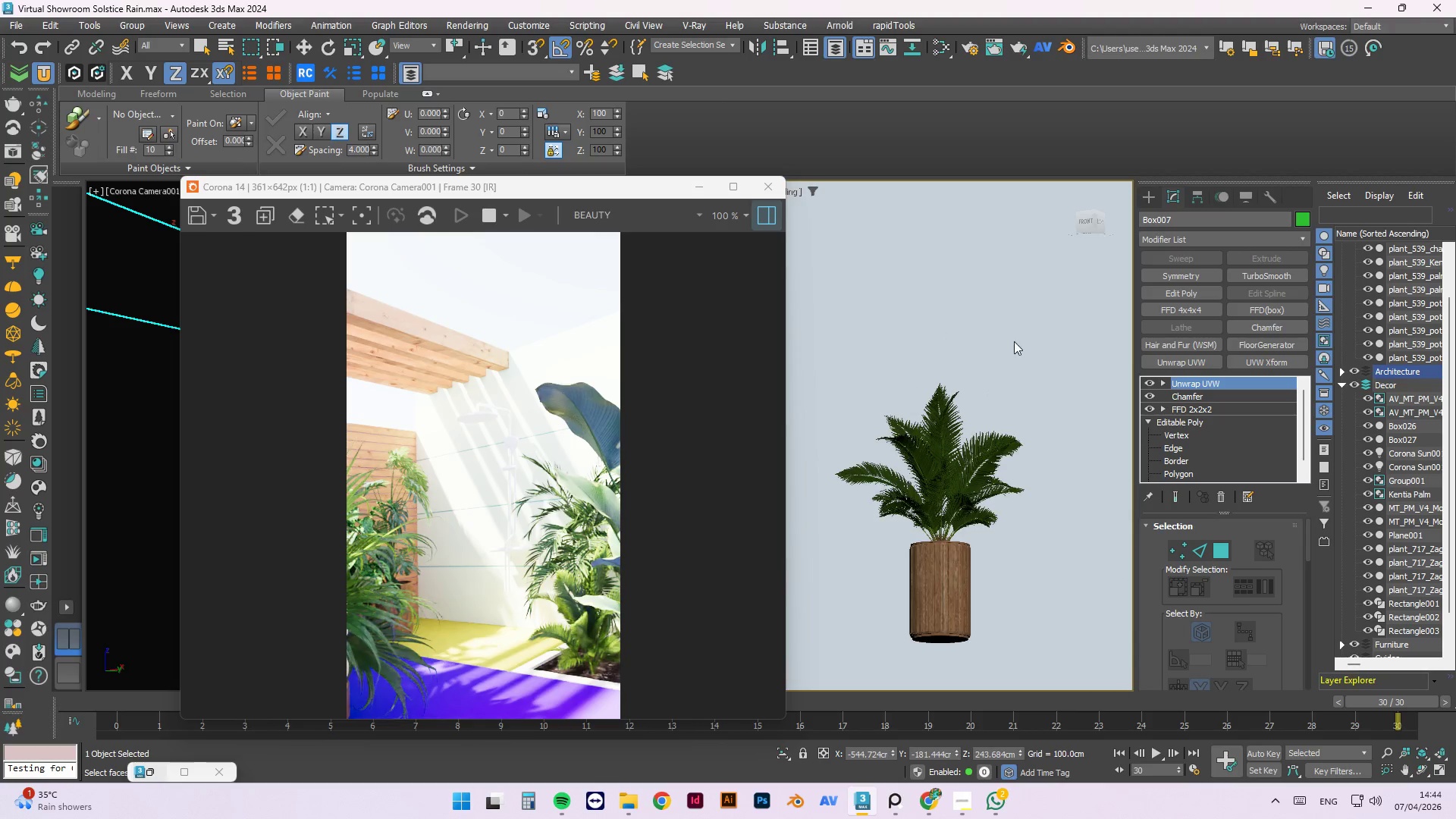 
left_click_drag(start_coordinate=[1022, 334], to_coordinate=[867, 641])
 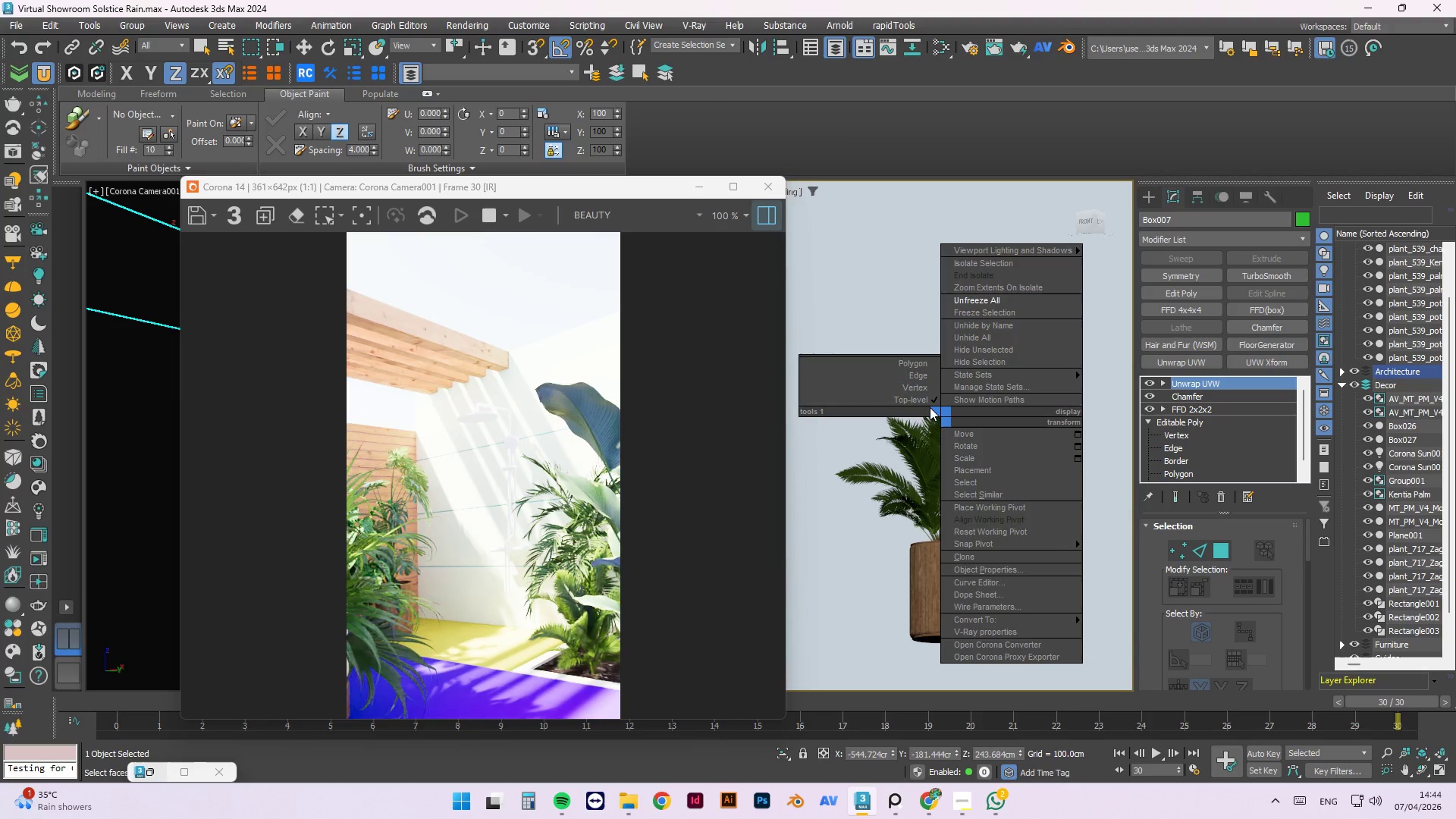 
left_click([921, 400])
 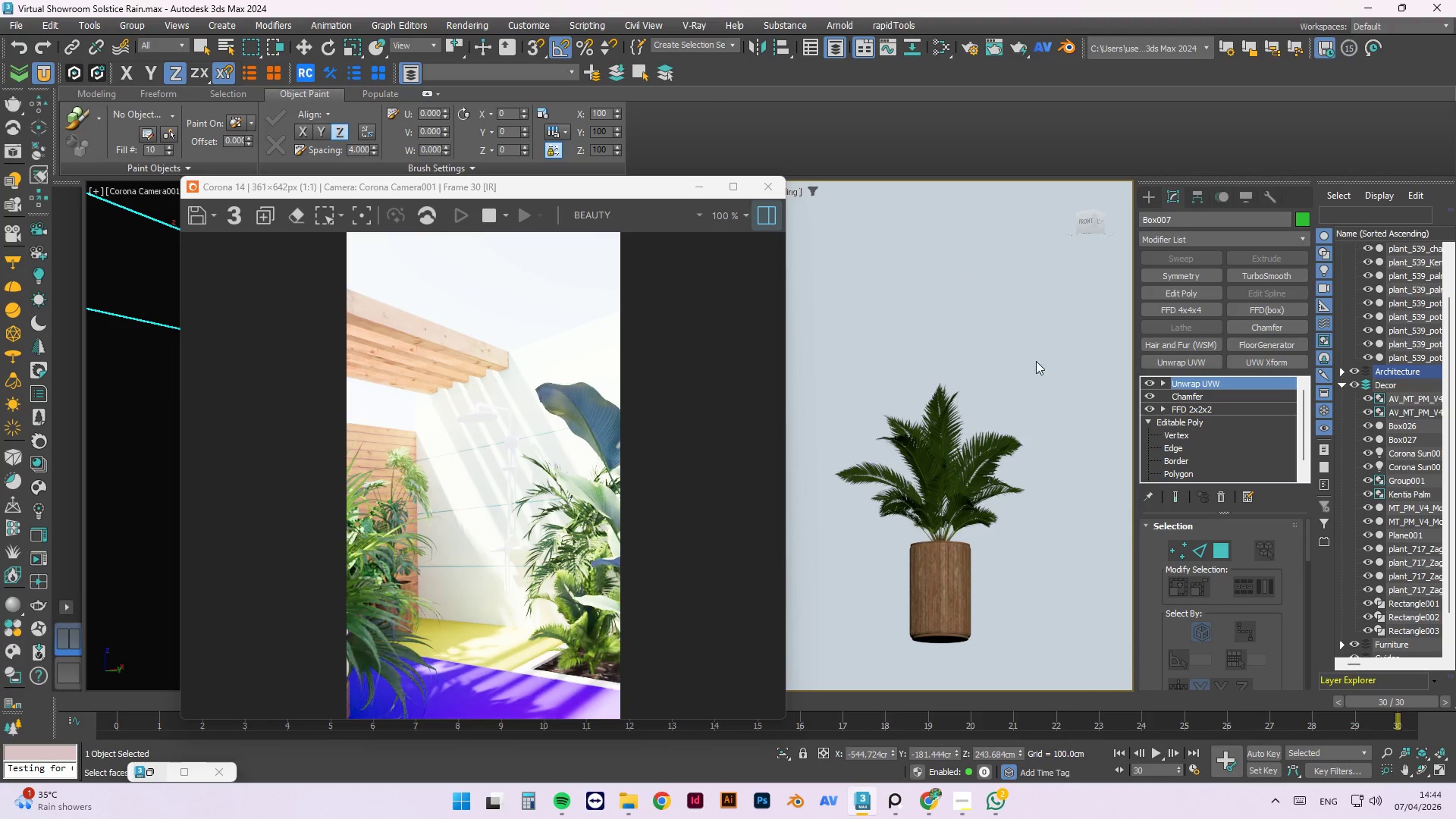 
left_click_drag(start_coordinate=[1051, 345], to_coordinate=[847, 666])
 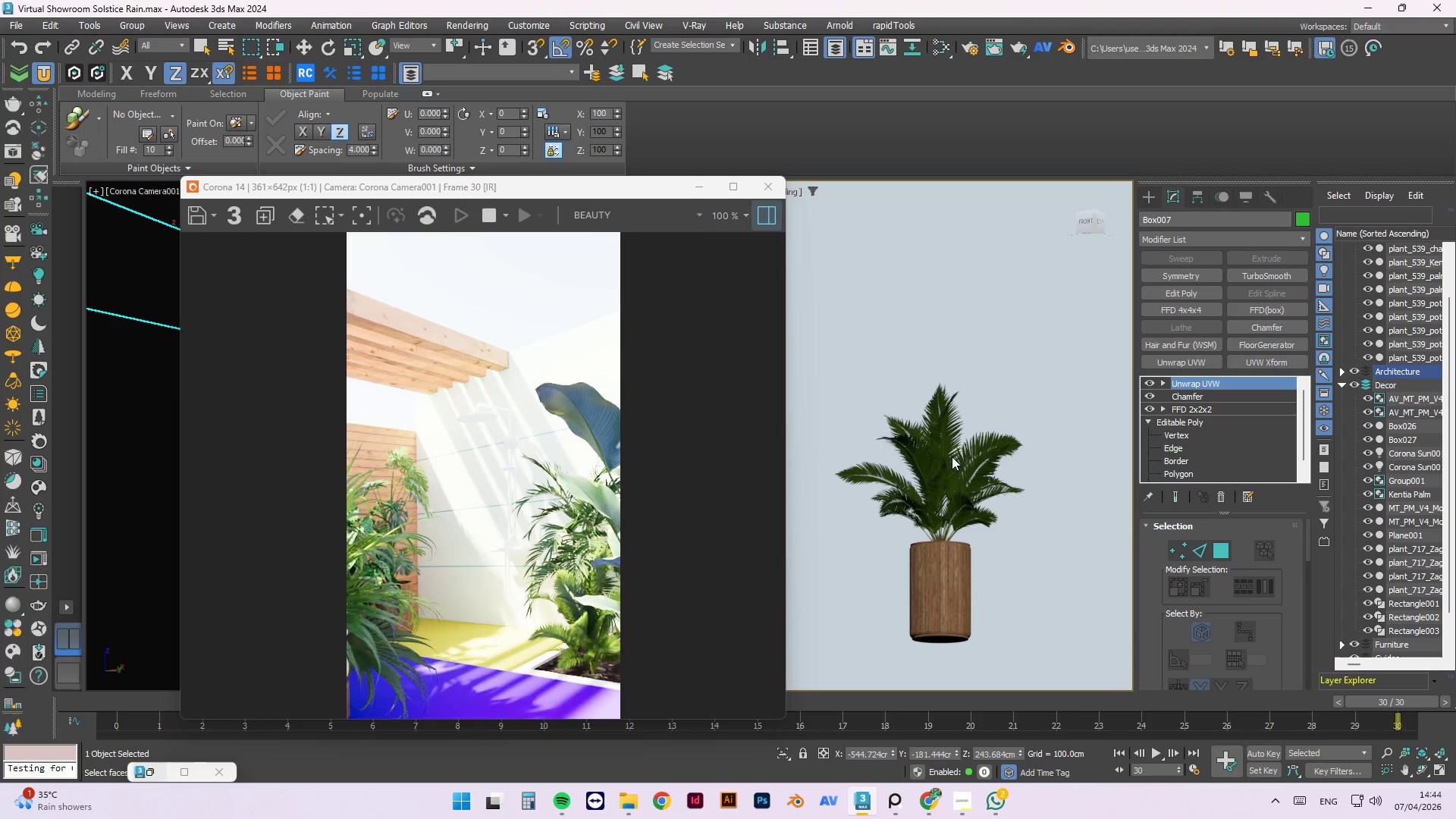 
left_click([956, 435])
 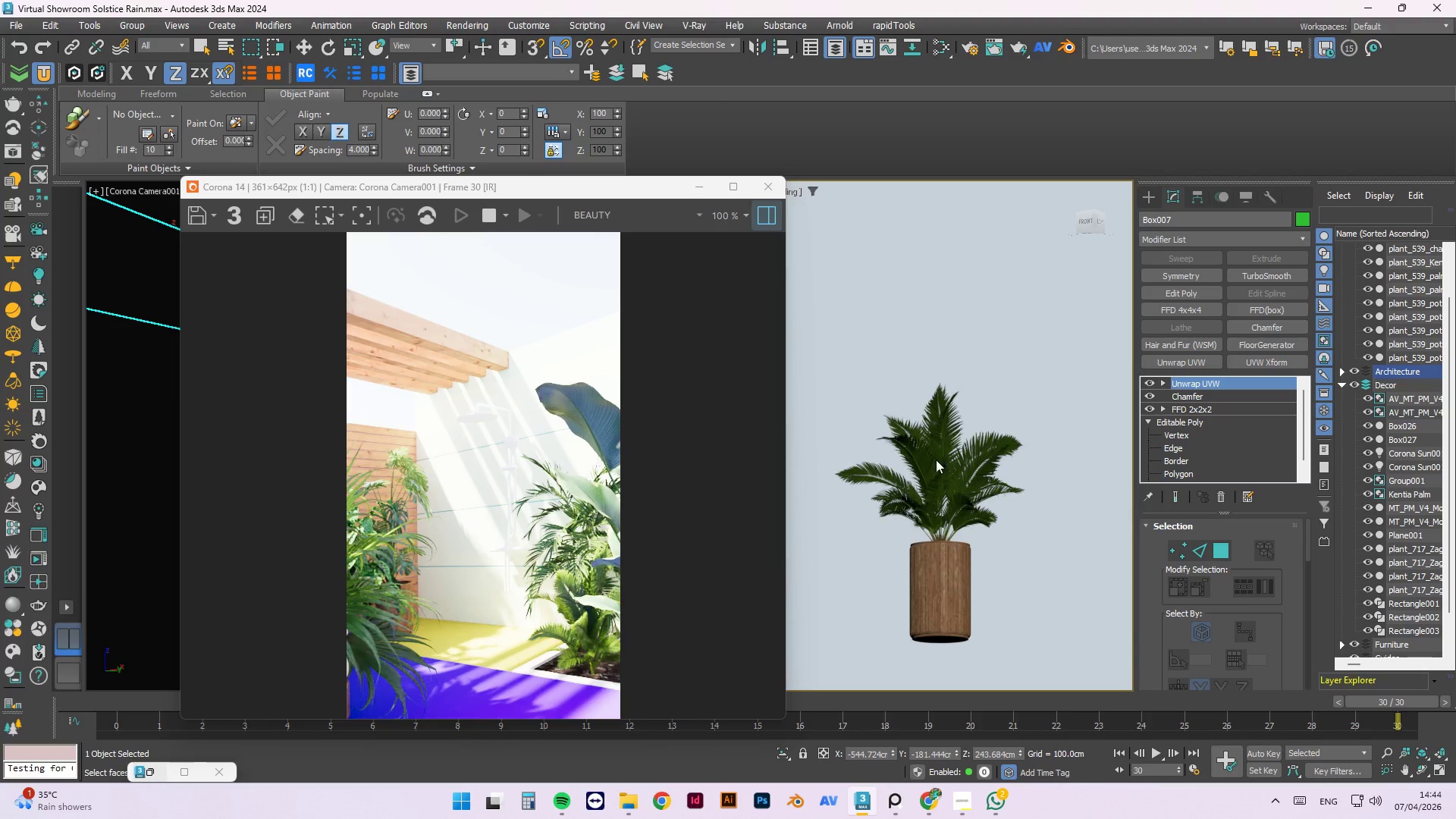 
hold_key(key=AltLeft, duration=0.67)
 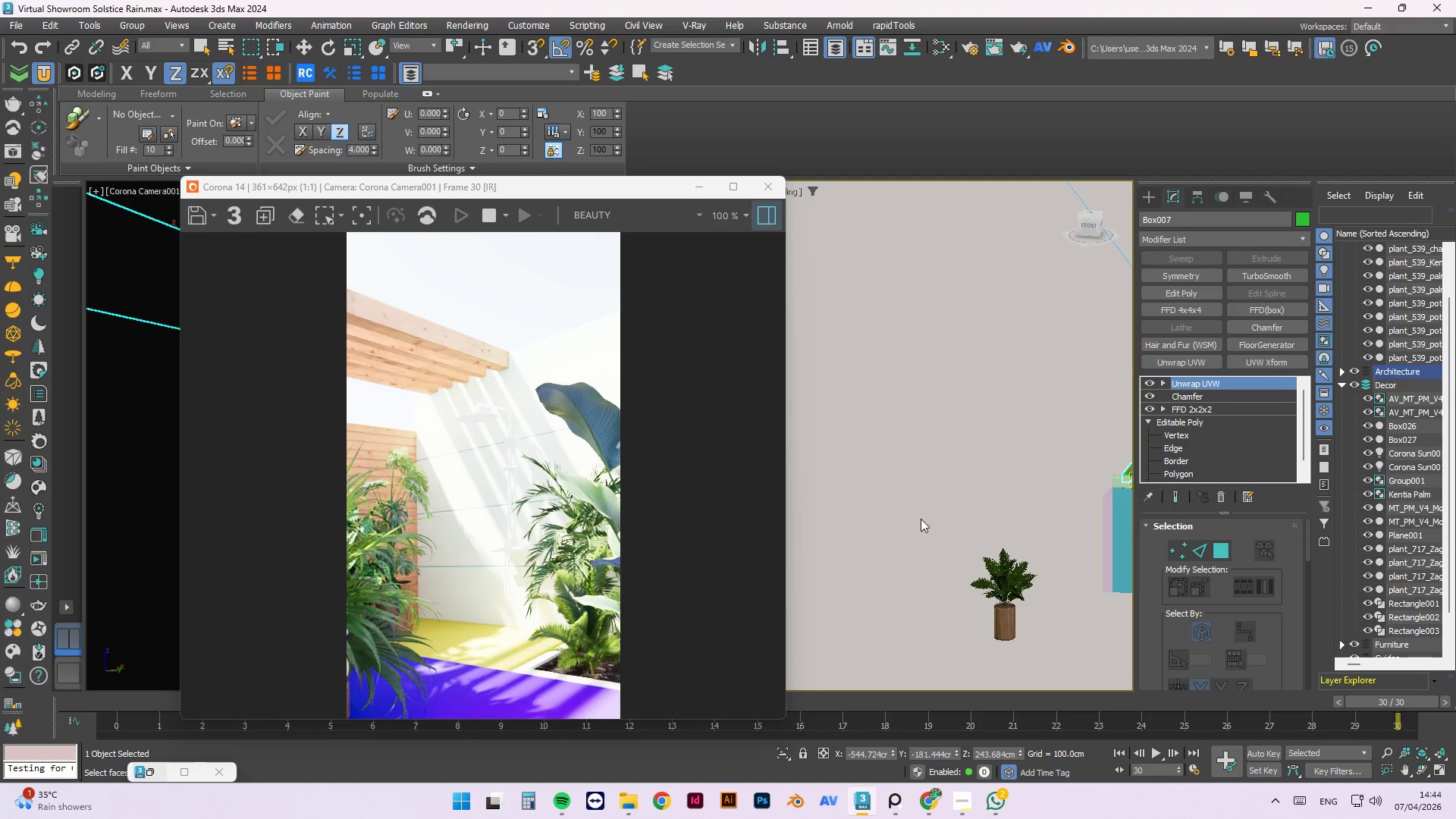 
scroll: coordinate [919, 518], scroll_direction: down, amount: 5.0
 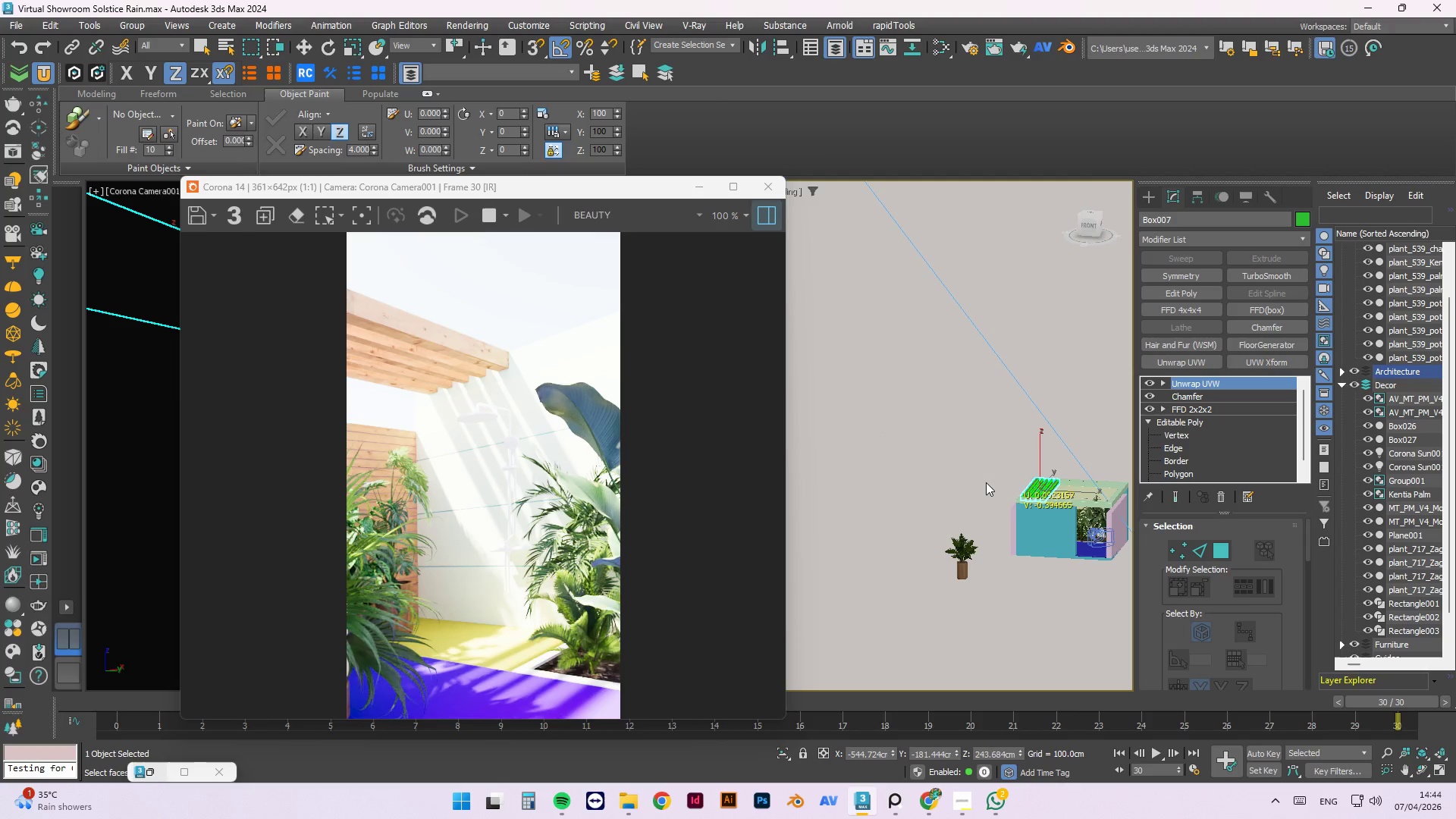 
key(Control+S)
 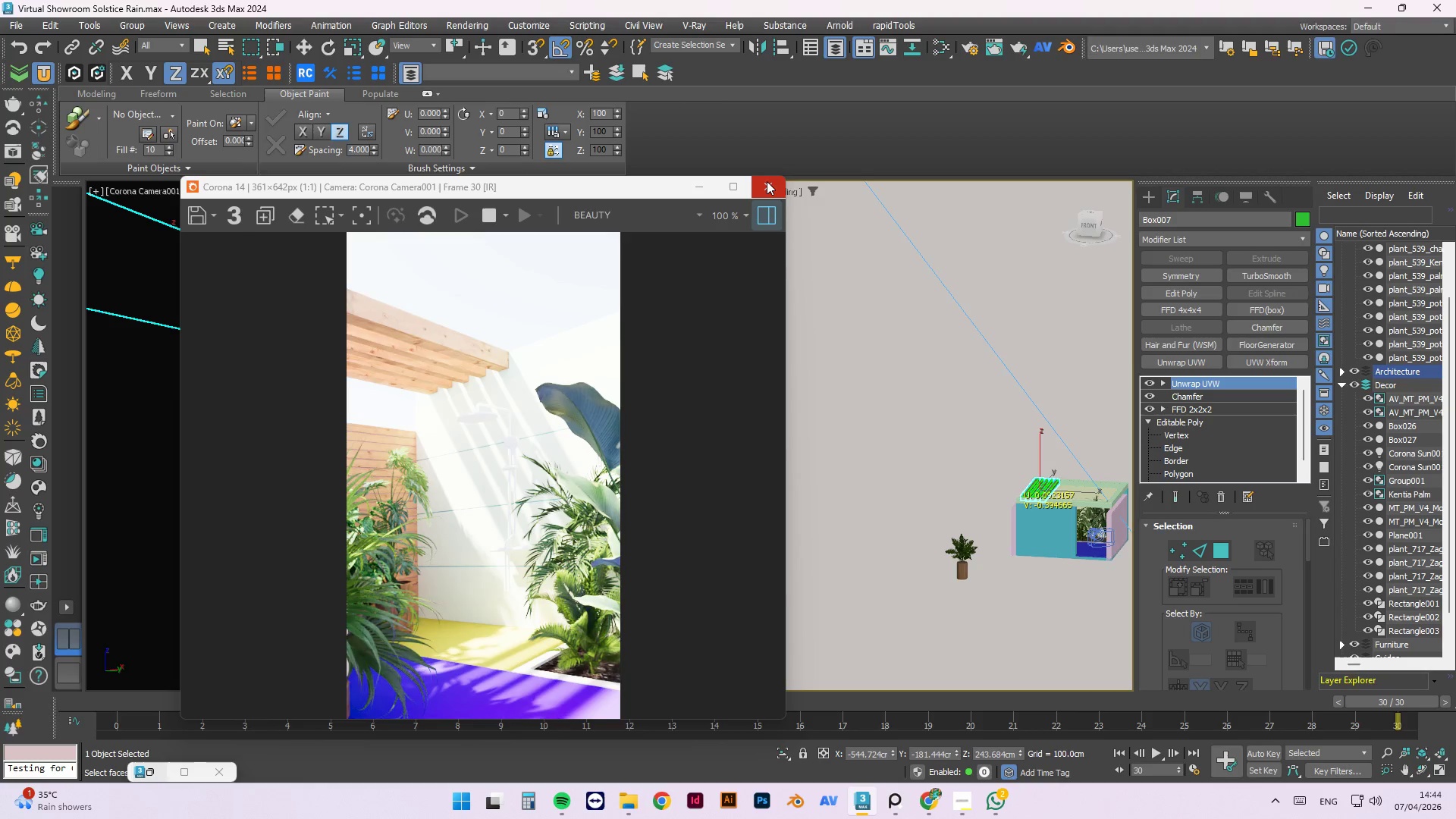 
wait(6.31)
 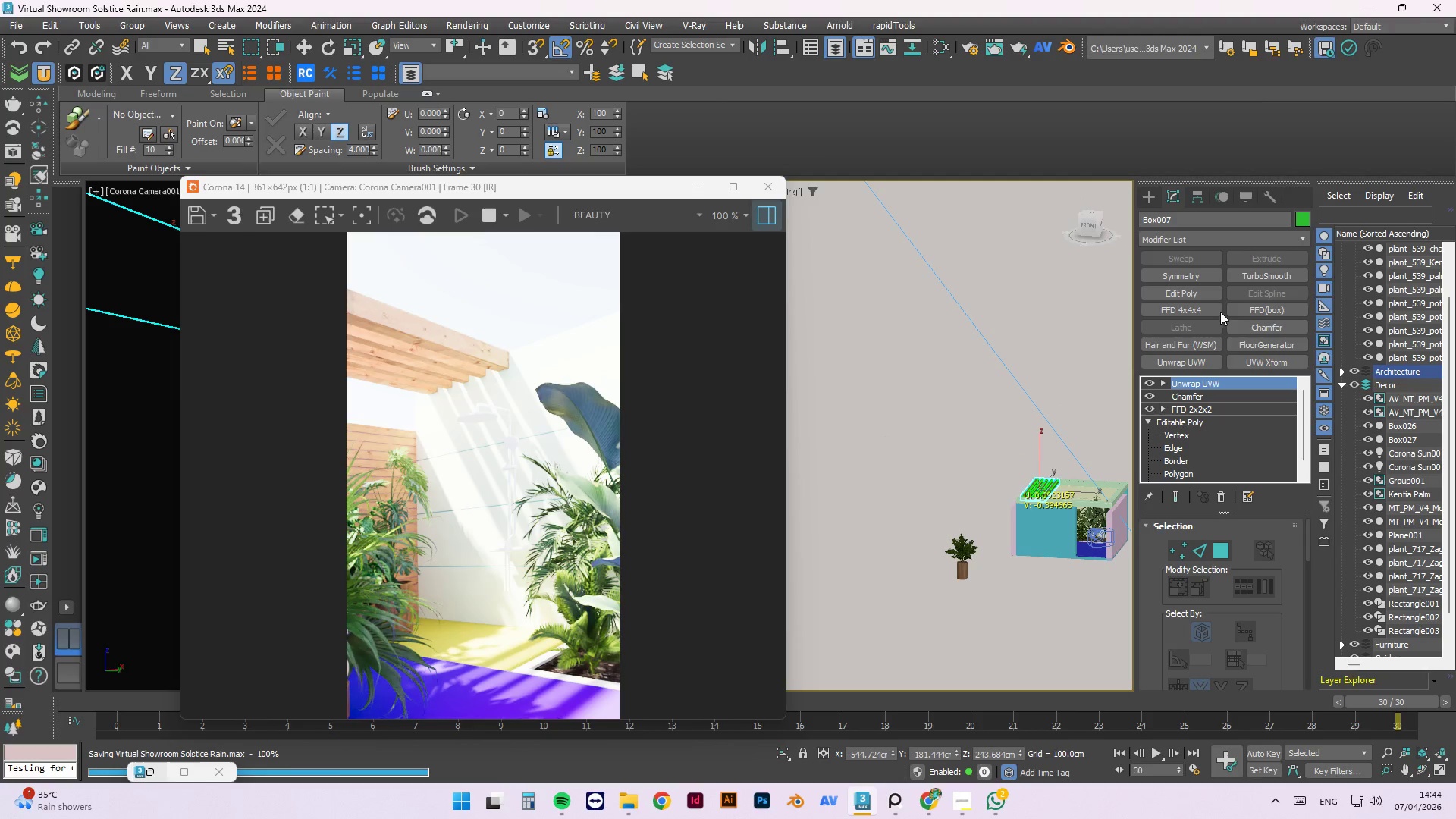 
left_click([767, 181])
 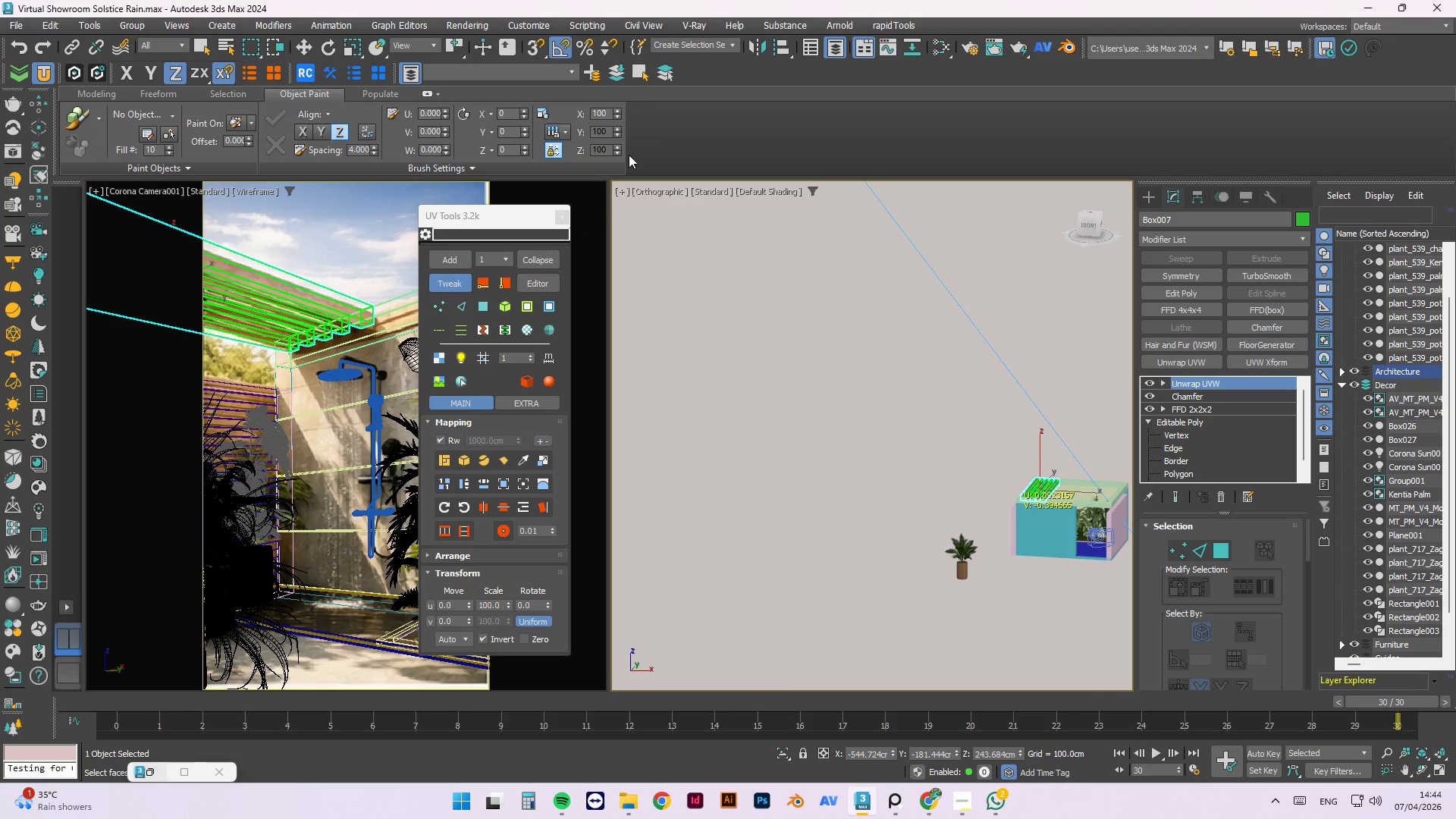 
left_click([557, 215])
 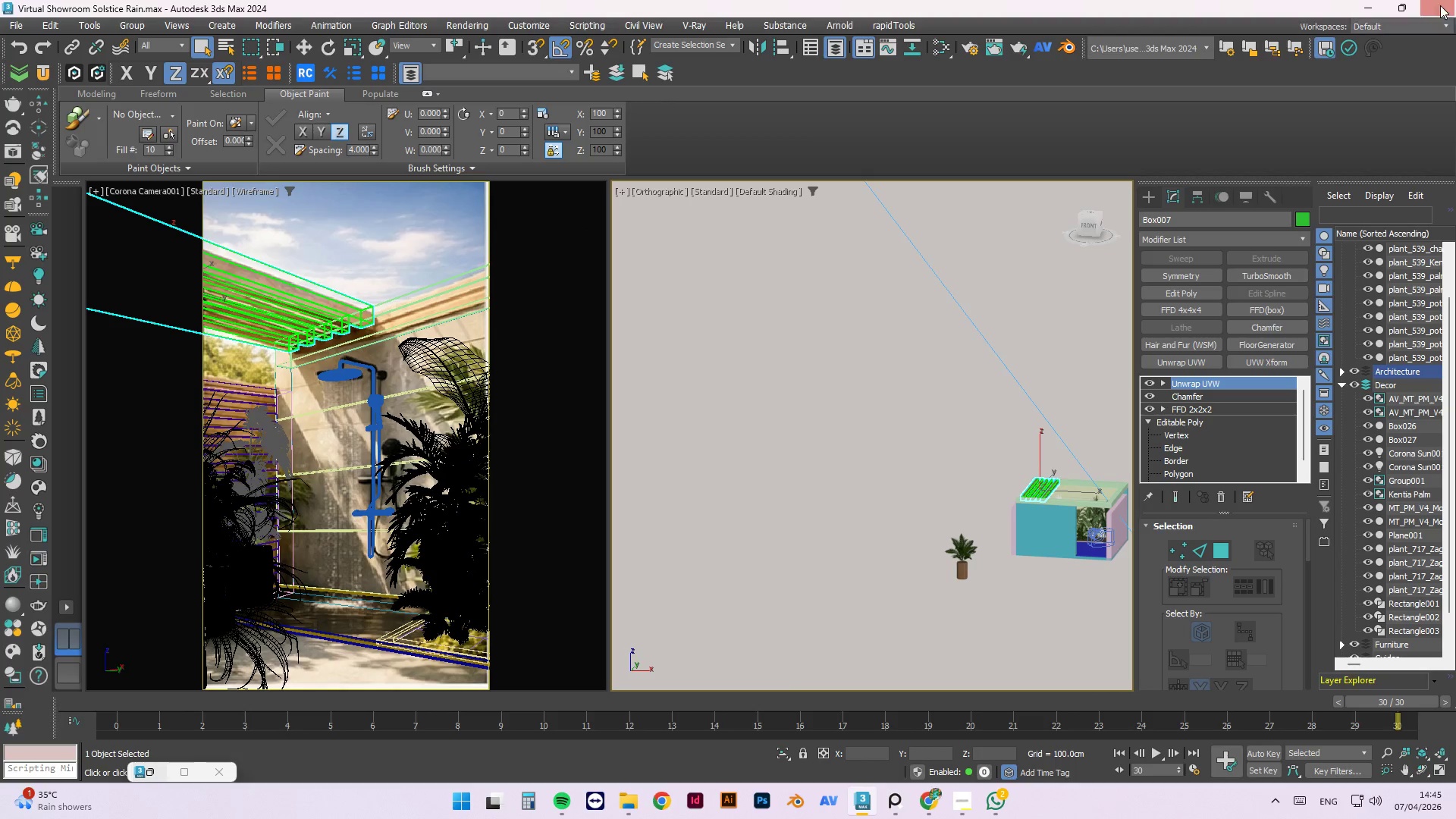 
left_click([1440, 3])
 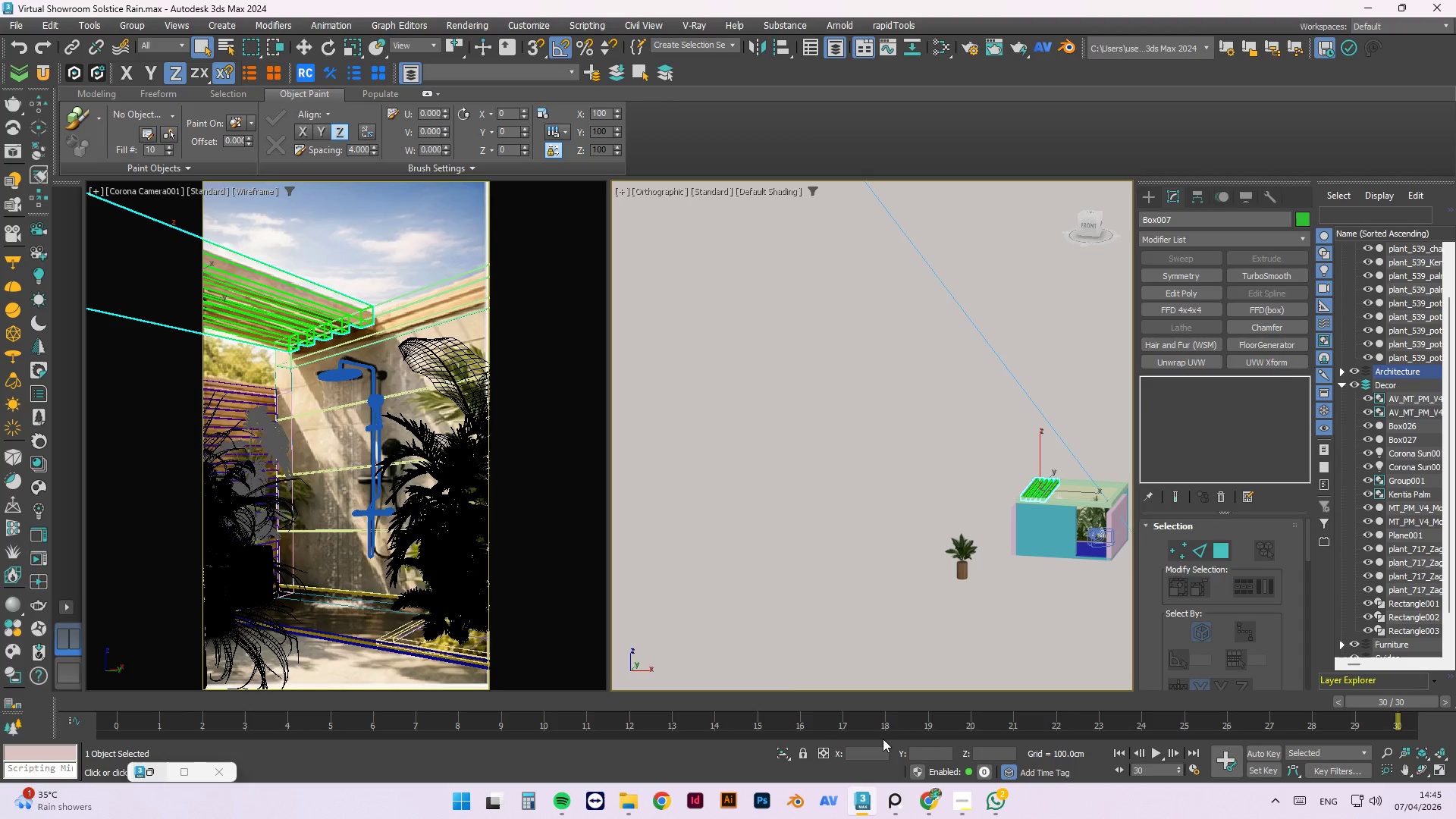 
mouse_move([752, 784])
 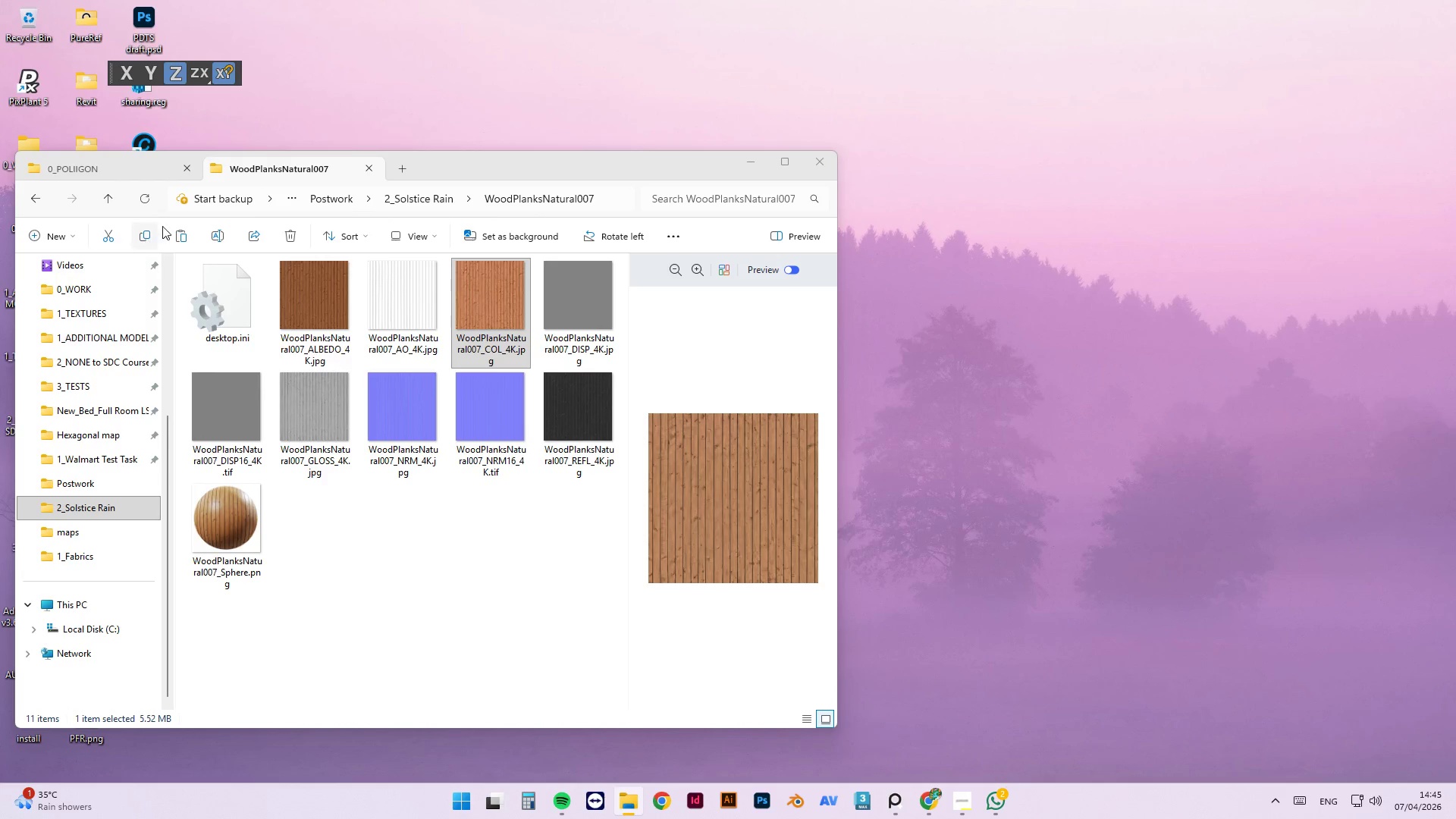 
left_click([347, 197])
 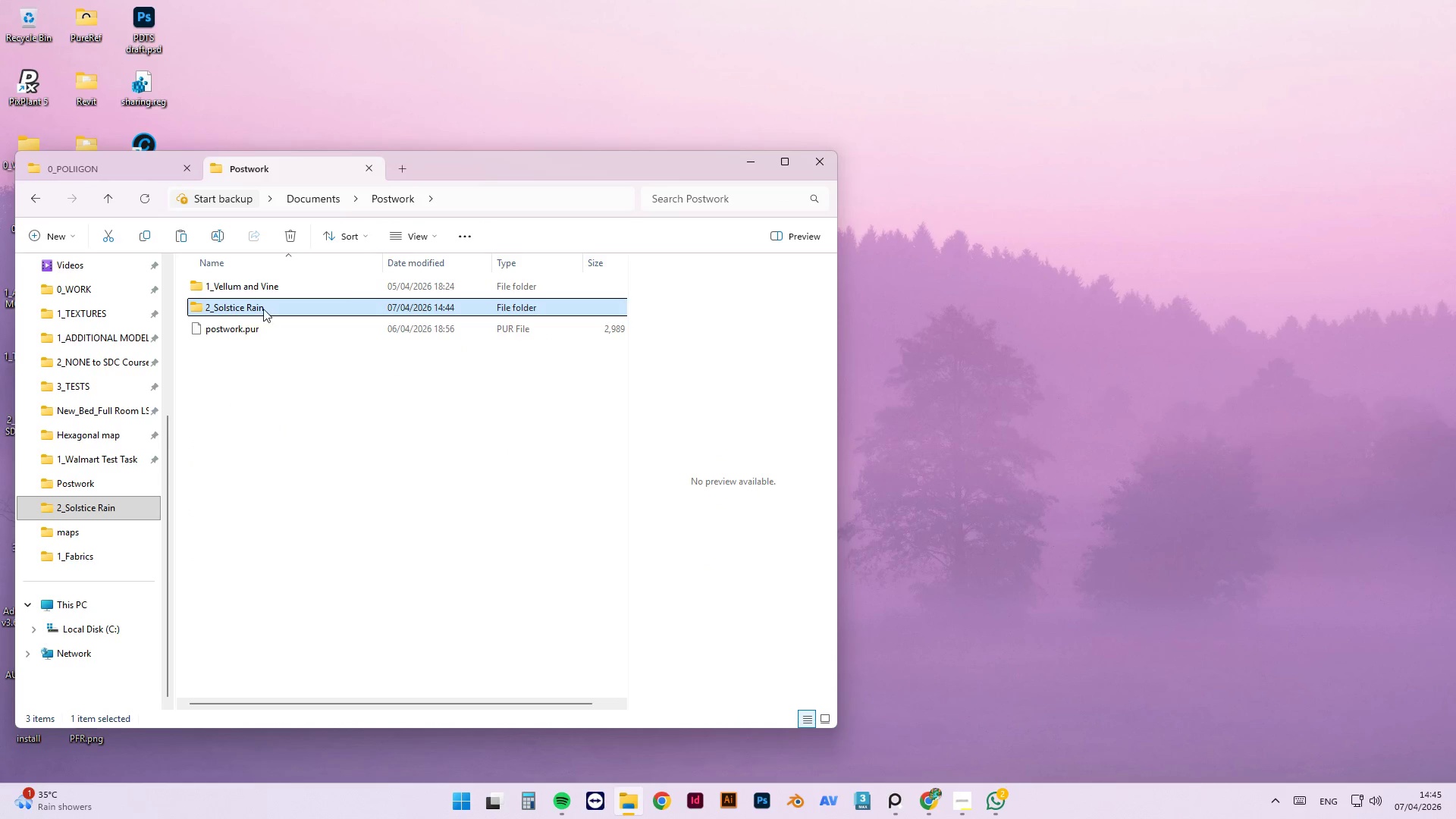 
double_click([265, 306])
 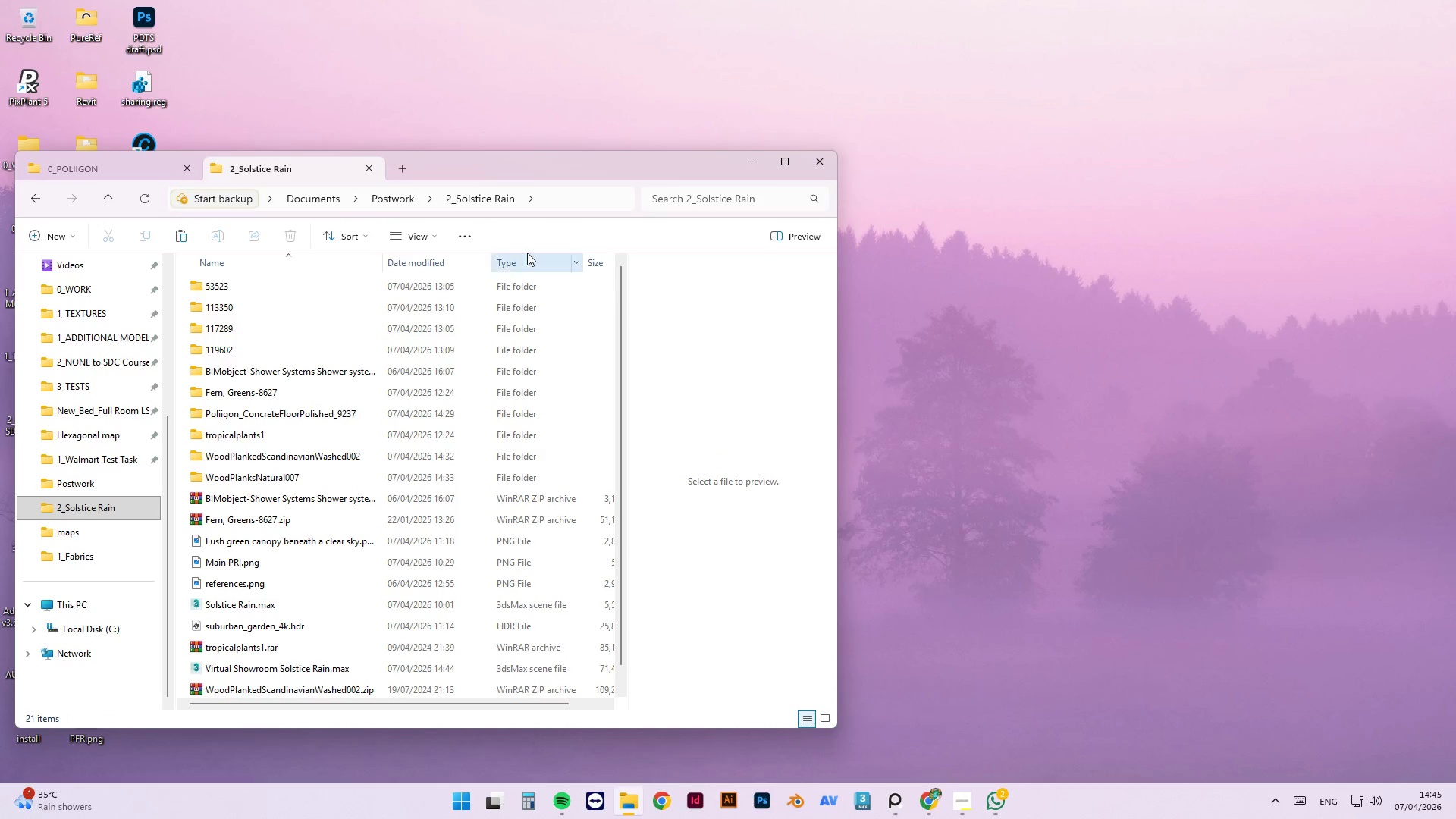 
left_click([523, 259])
 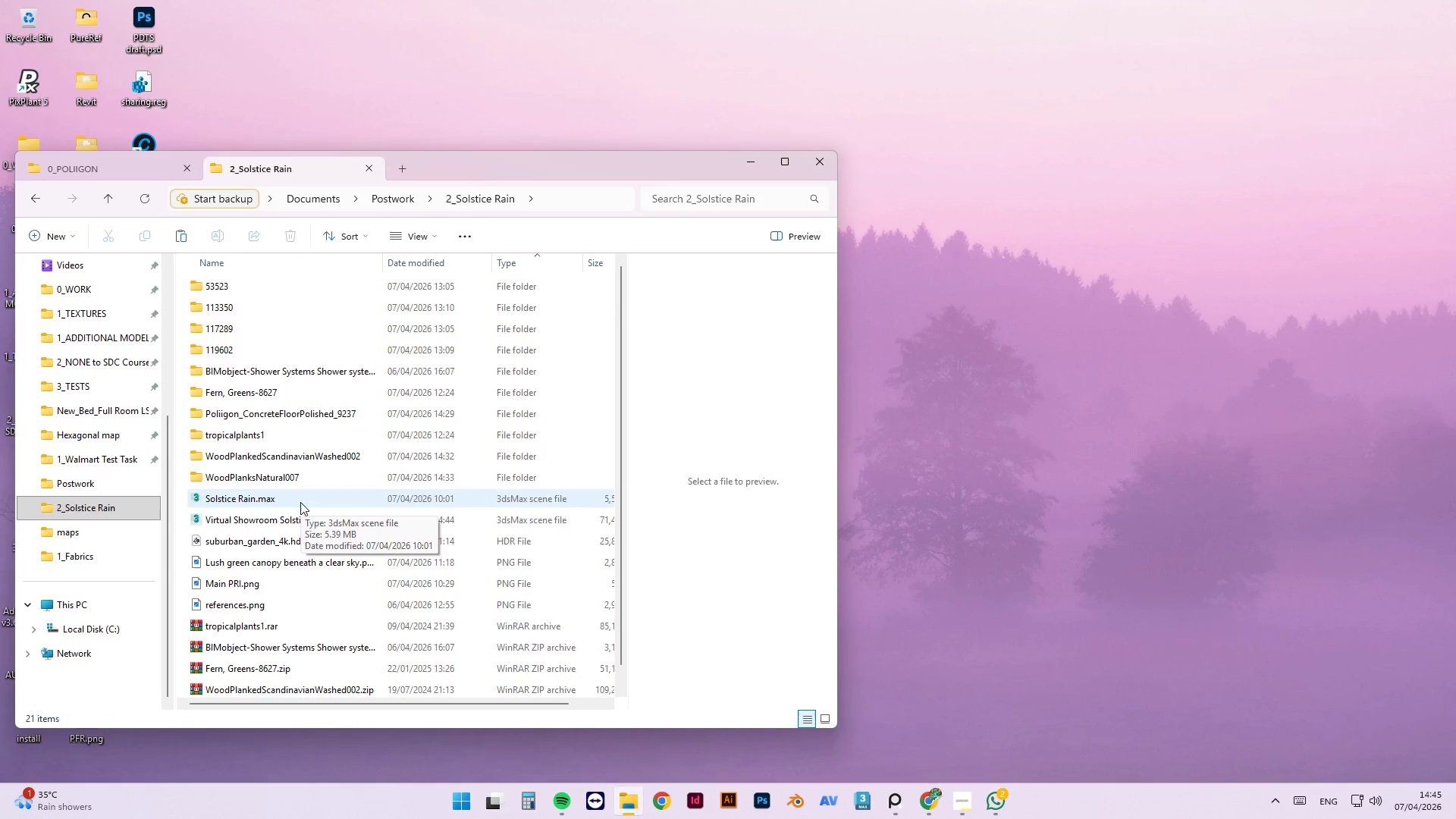 
left_click([300, 502])
 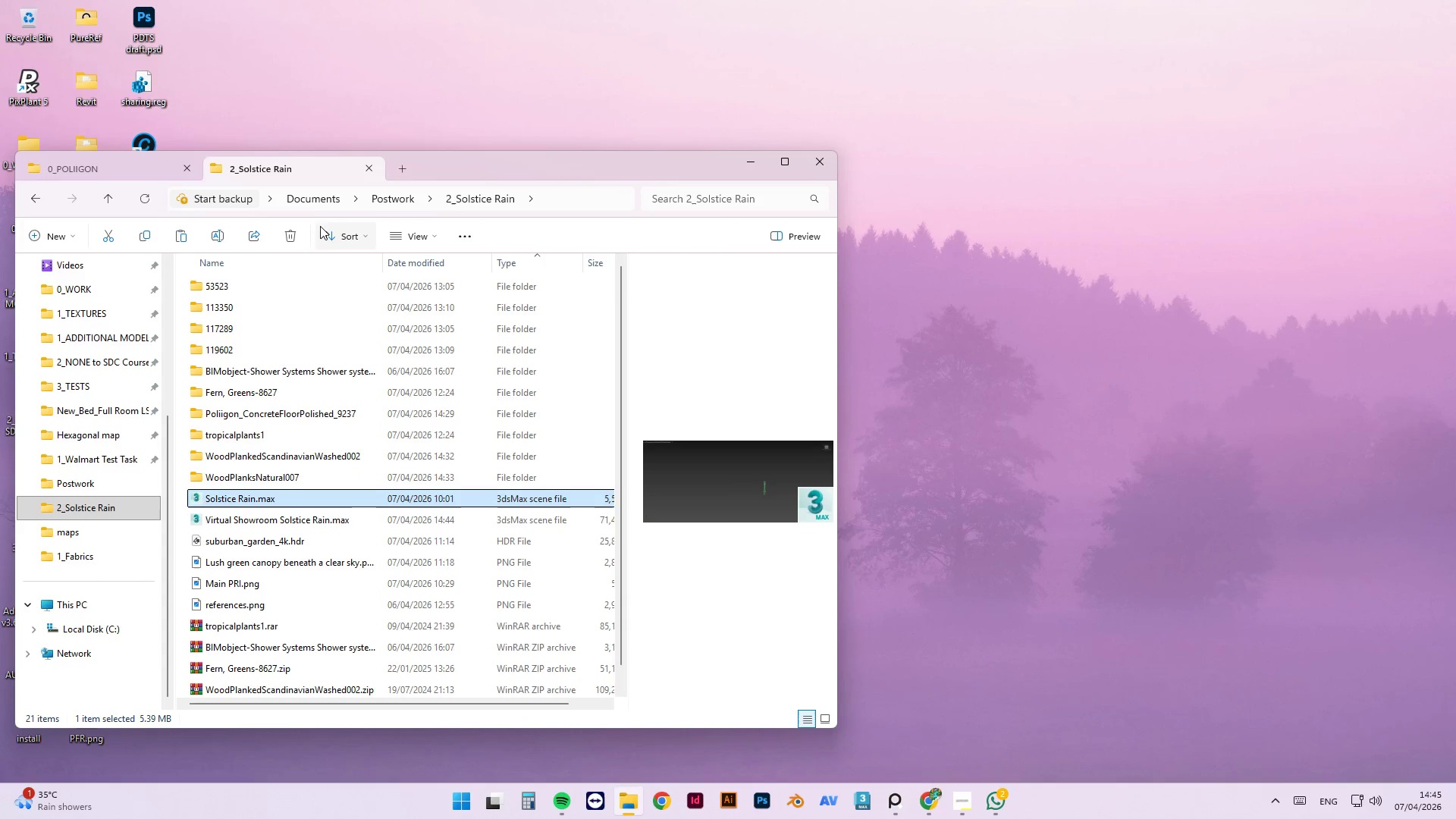 
left_click([289, 237])
 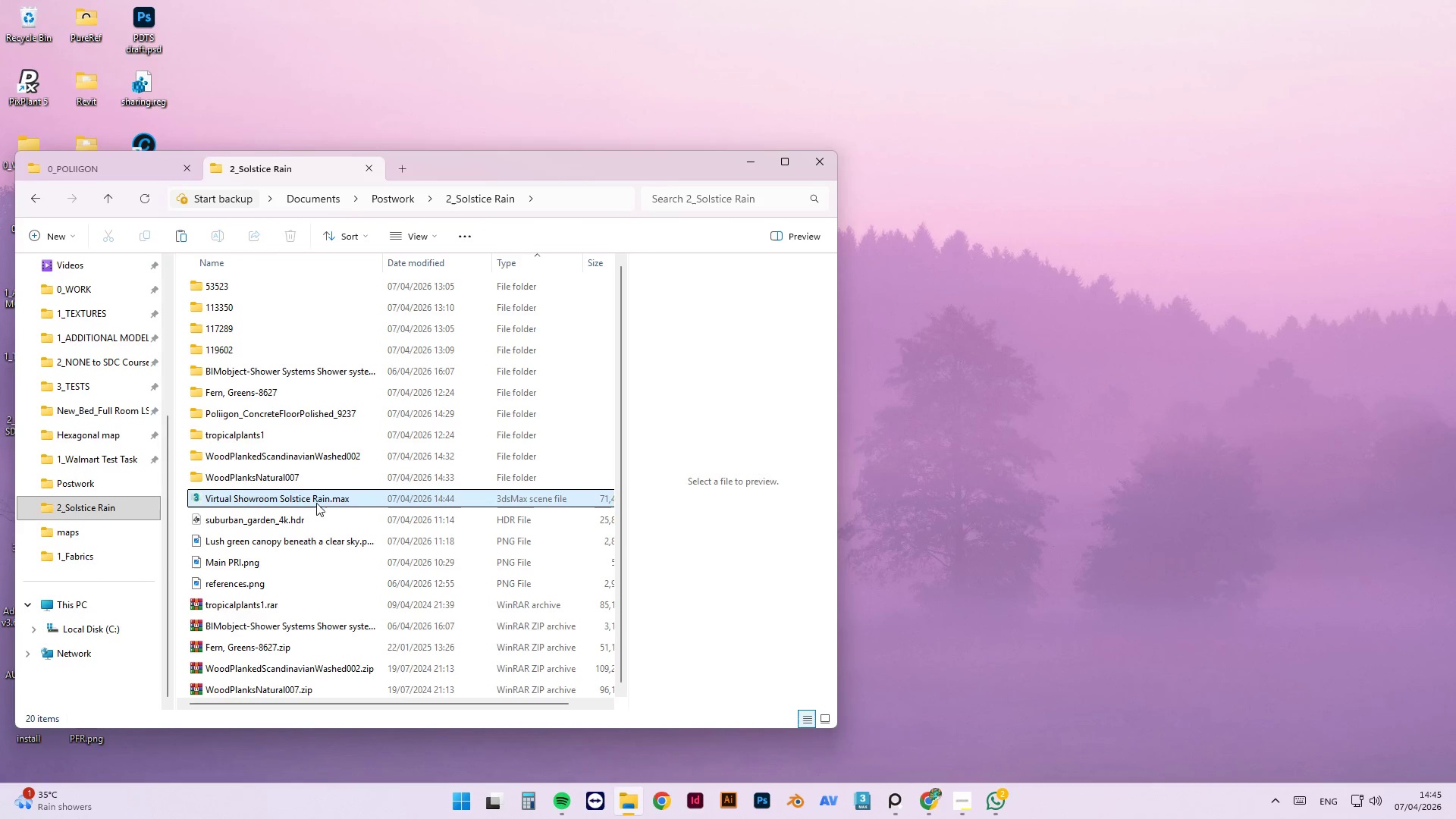 
left_click([316, 497])
 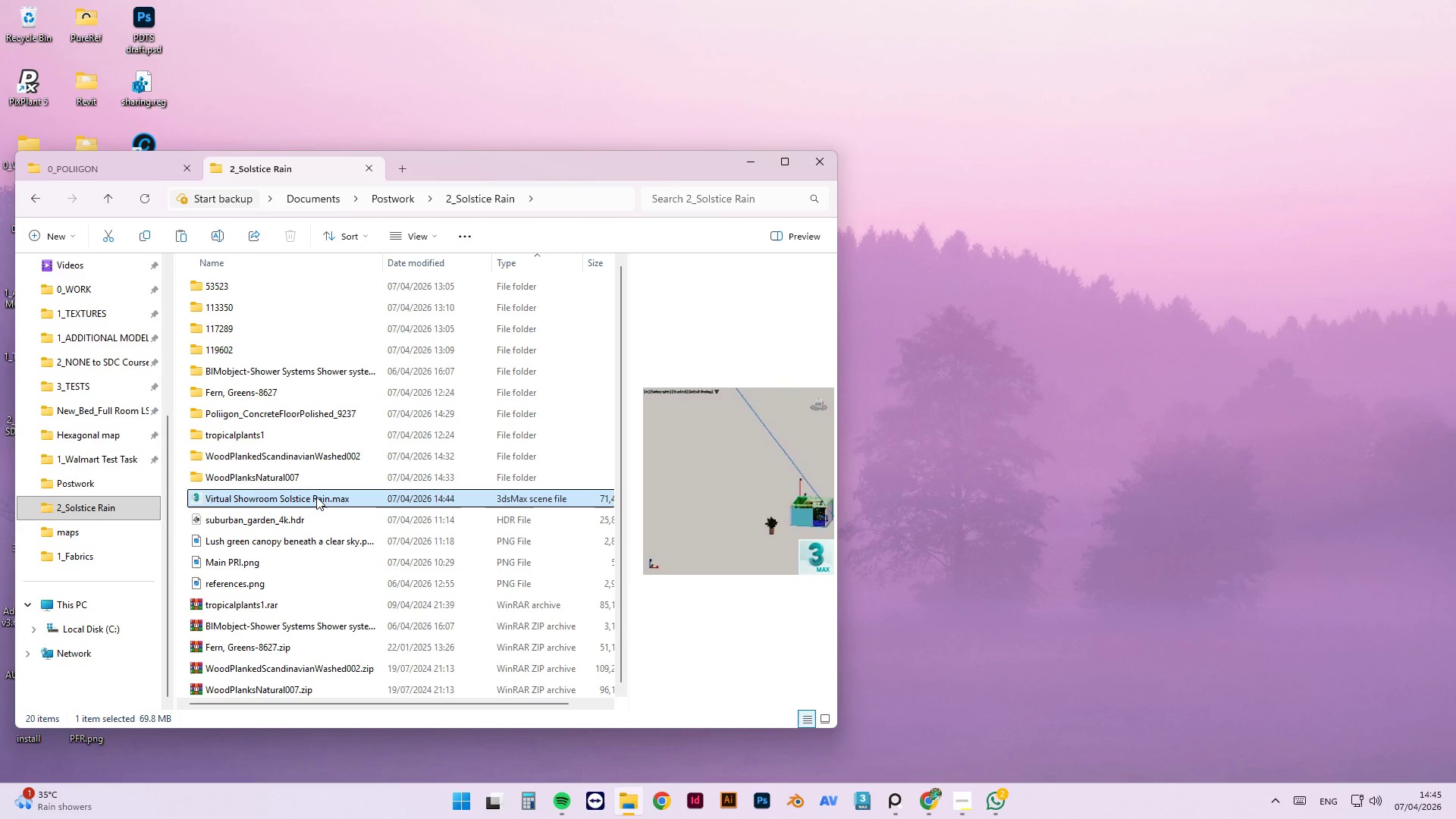 
right_click([316, 497])
 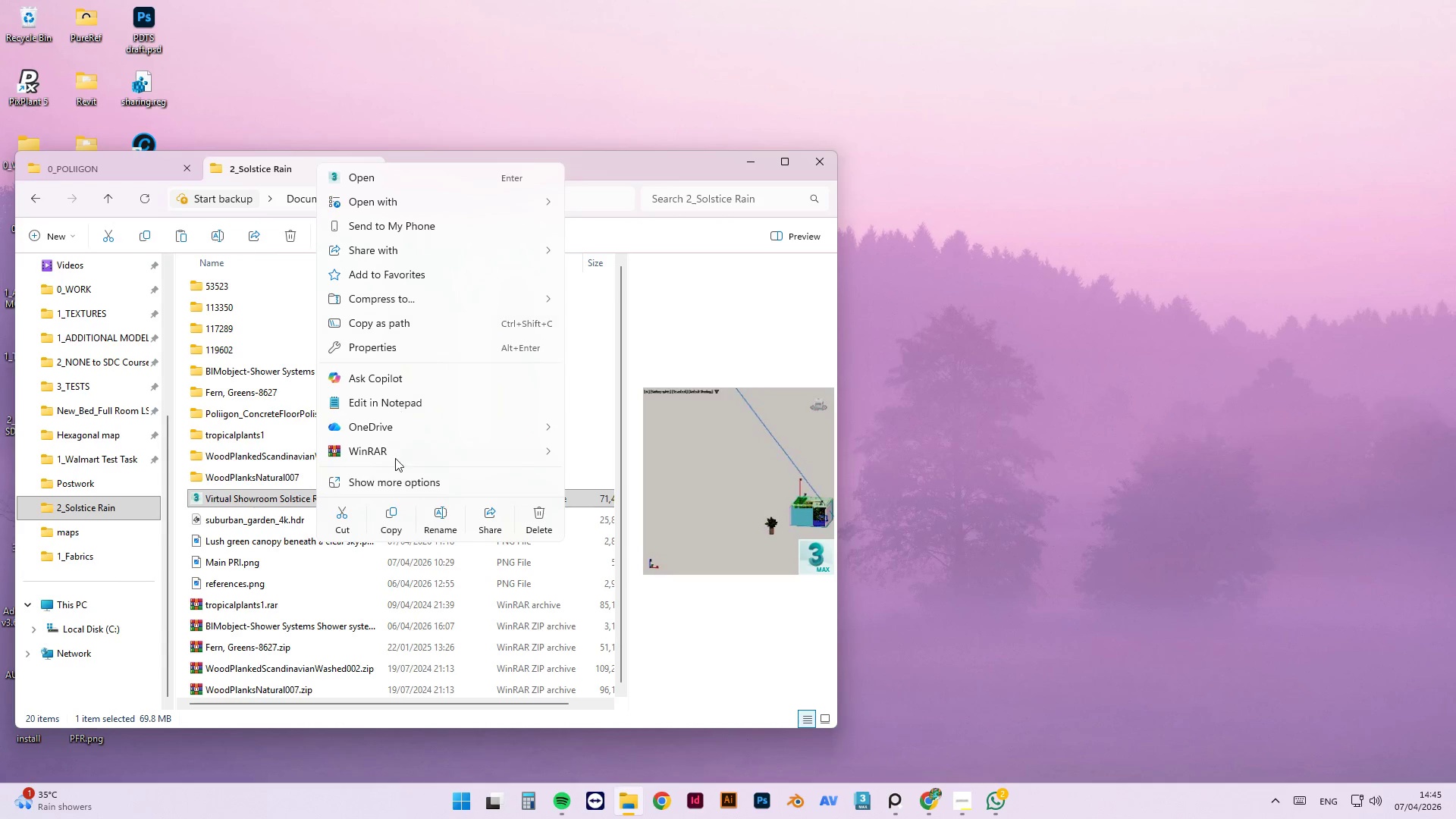 
left_click([406, 202])
 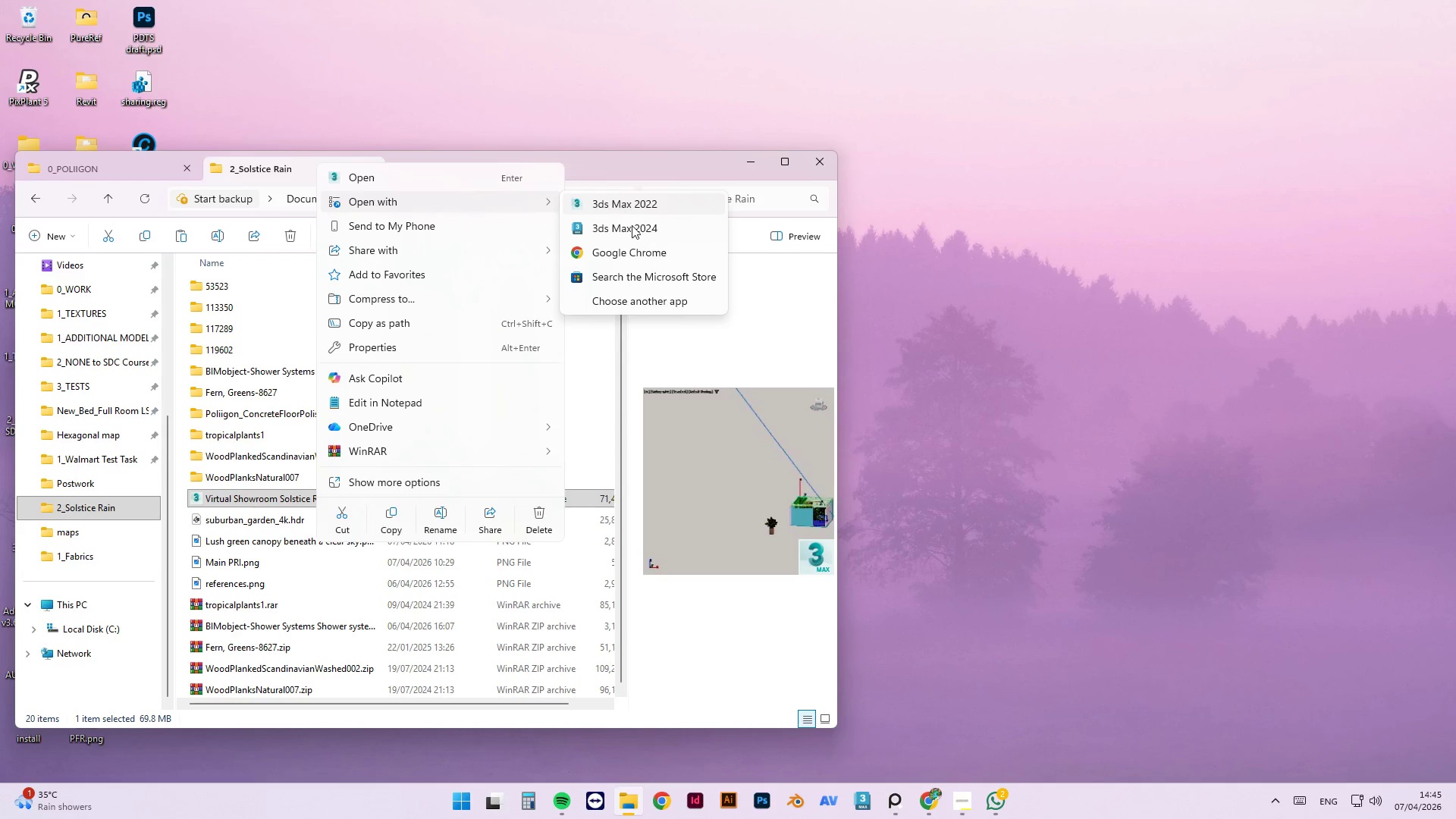 
left_click([632, 227])
 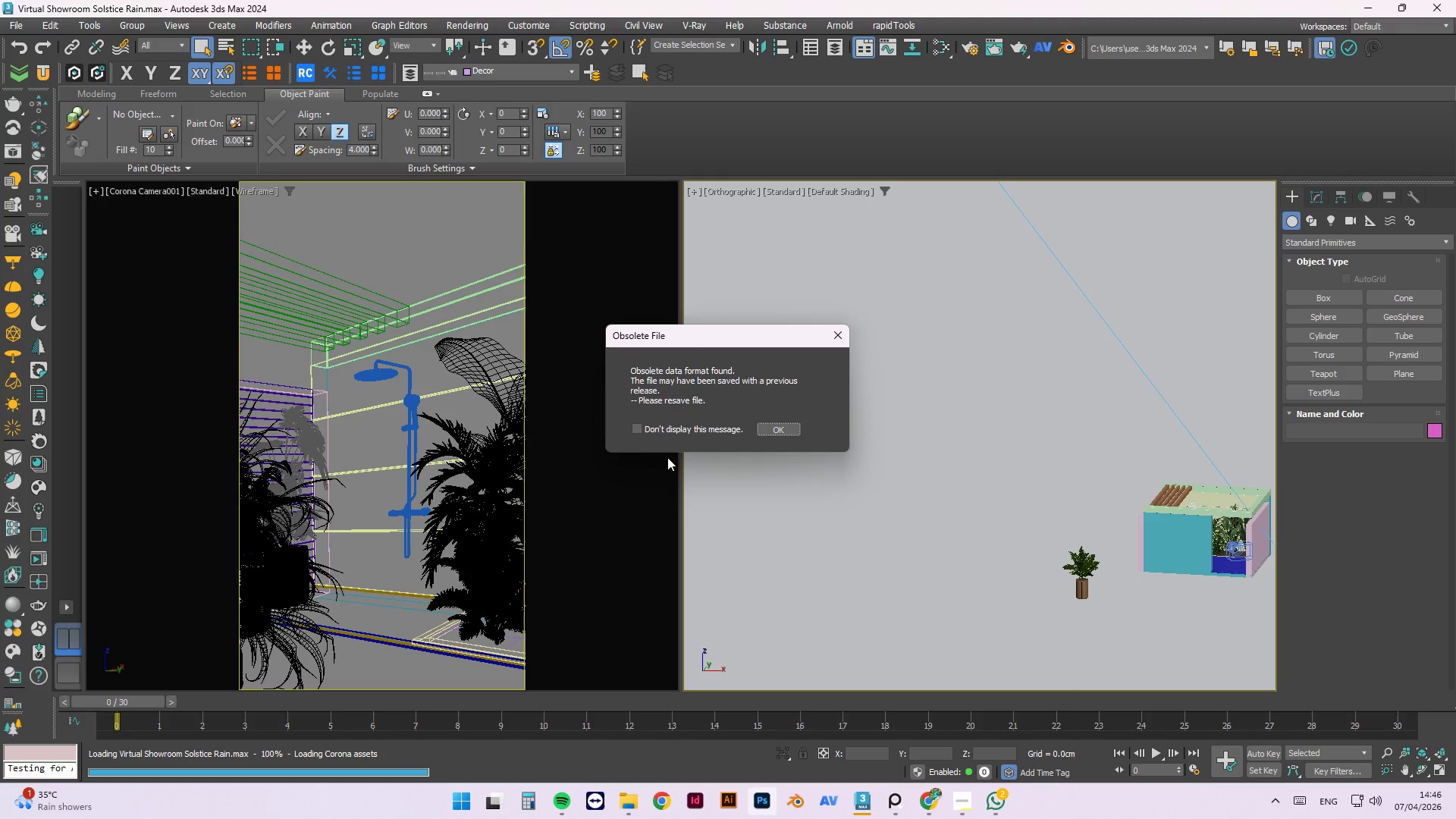 
wait(89.0)
 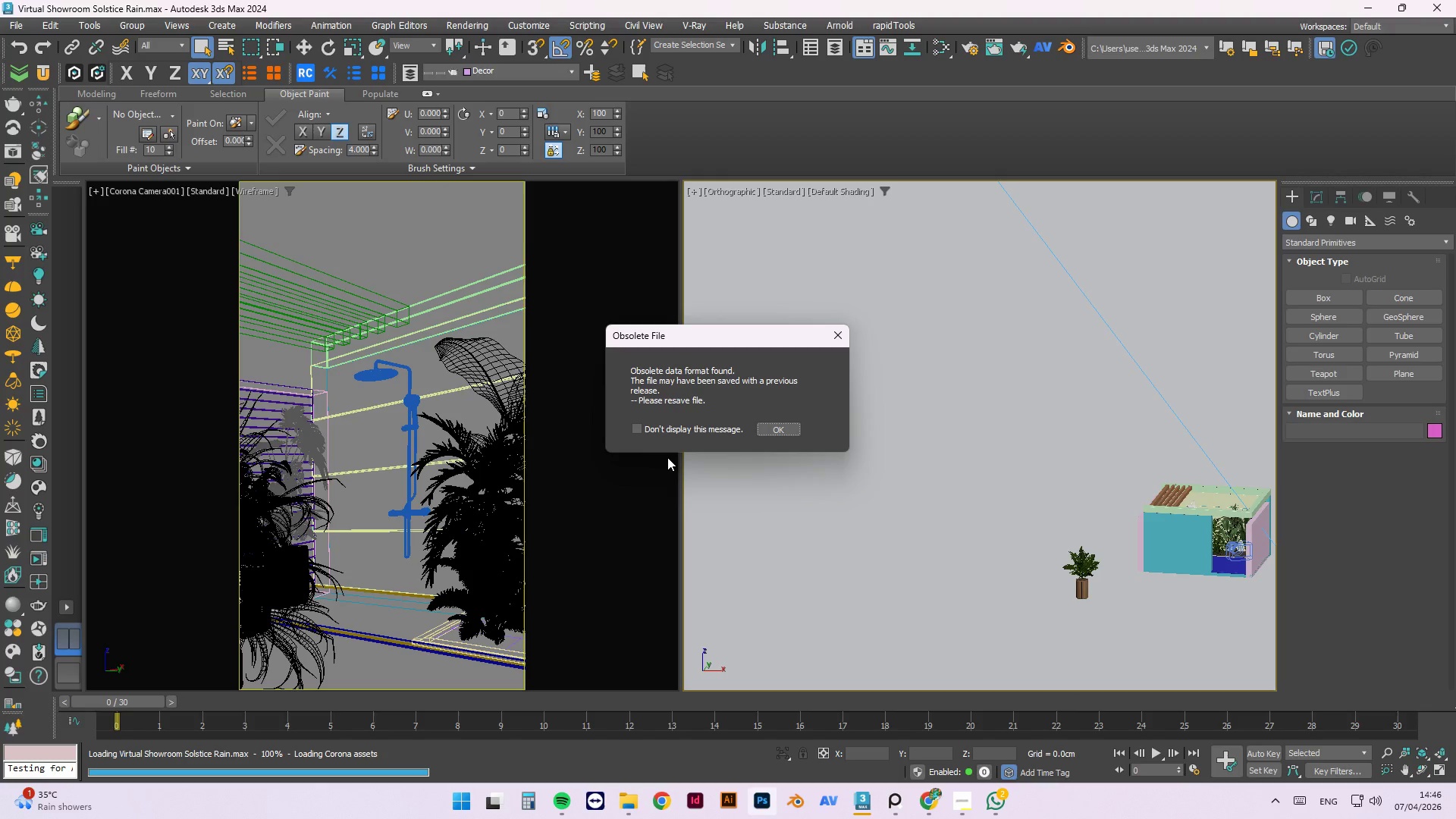 
left_click([45, 558])
 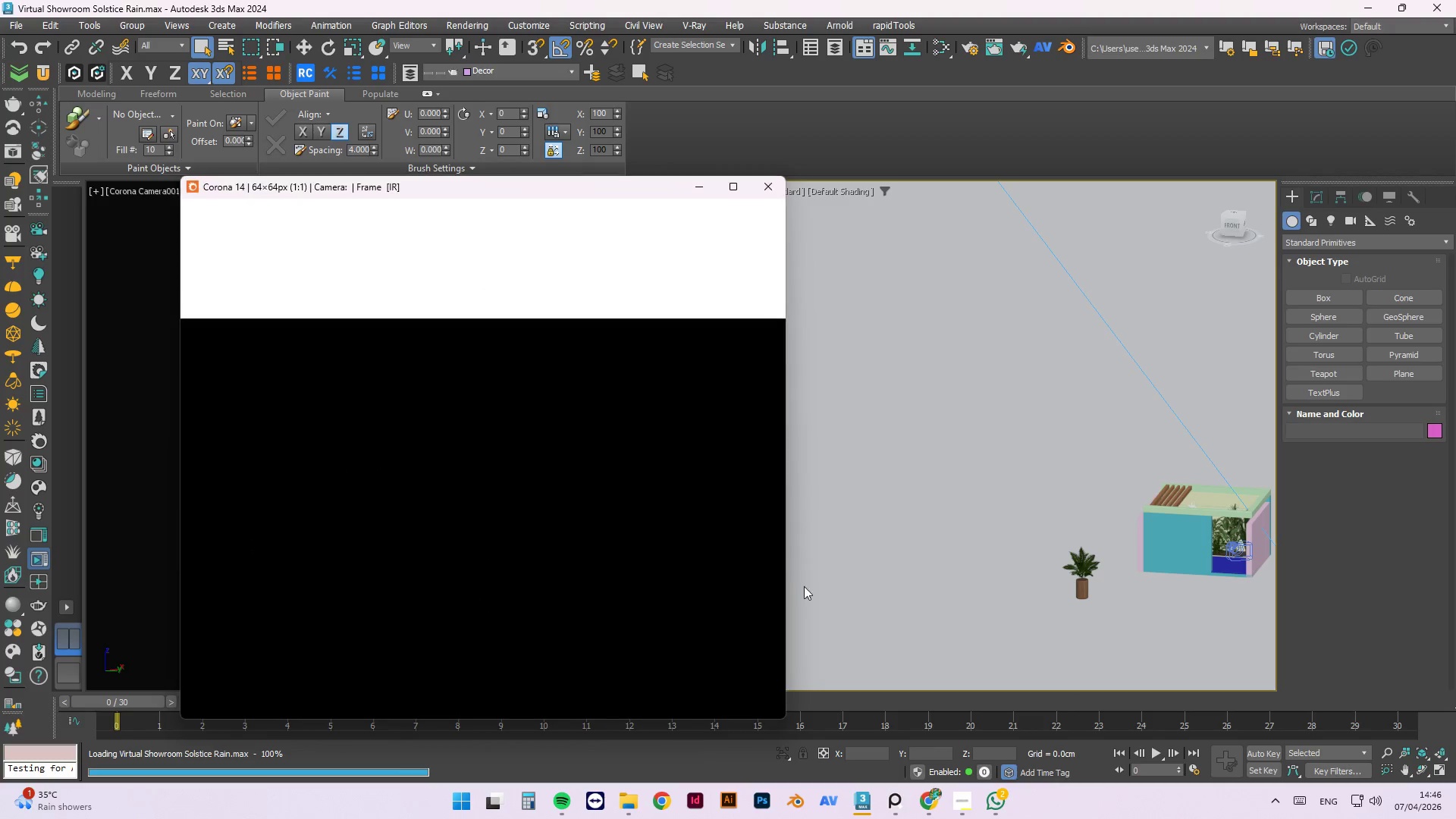 
mouse_move([769, 292])
 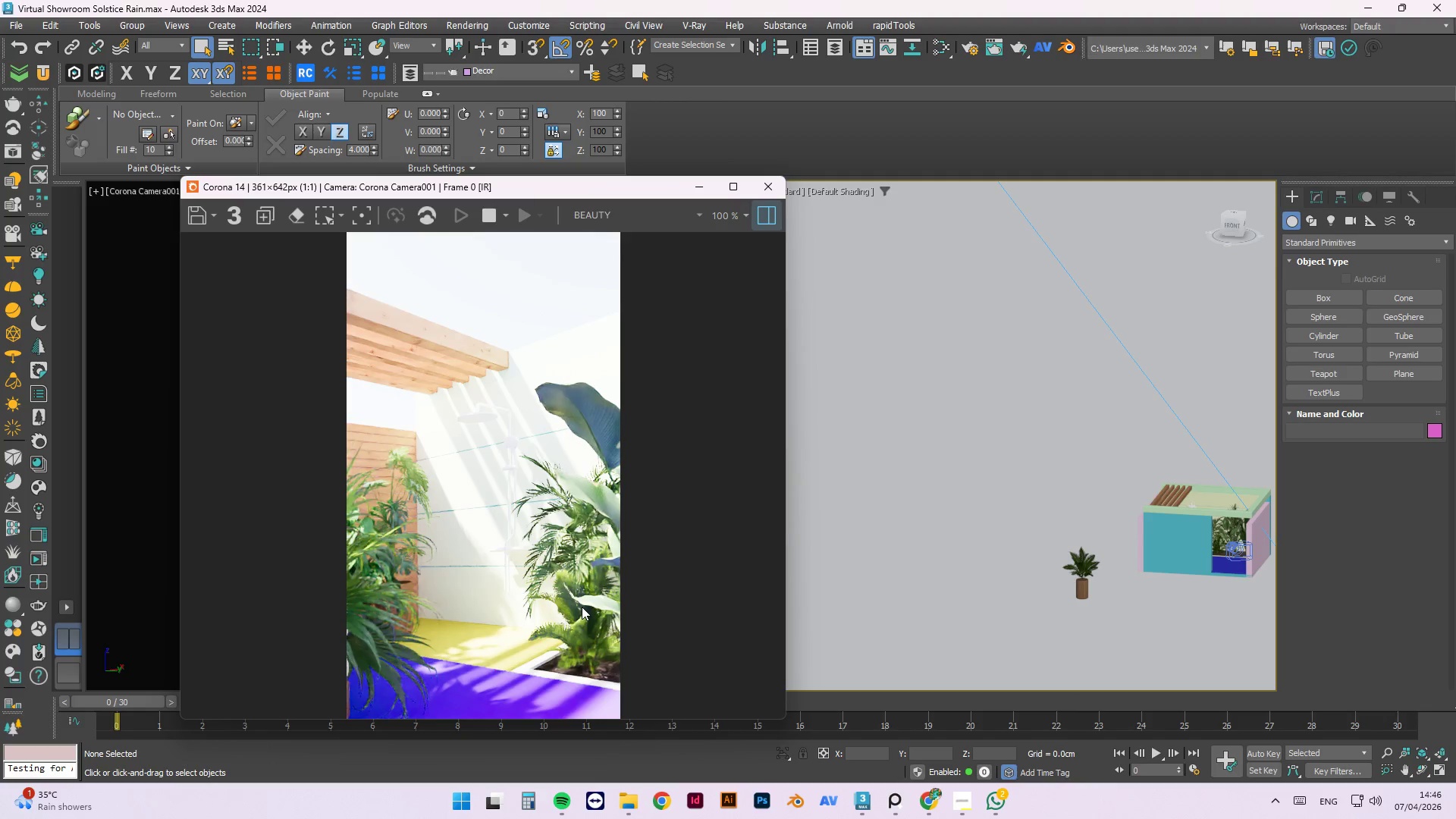 
key(M)
 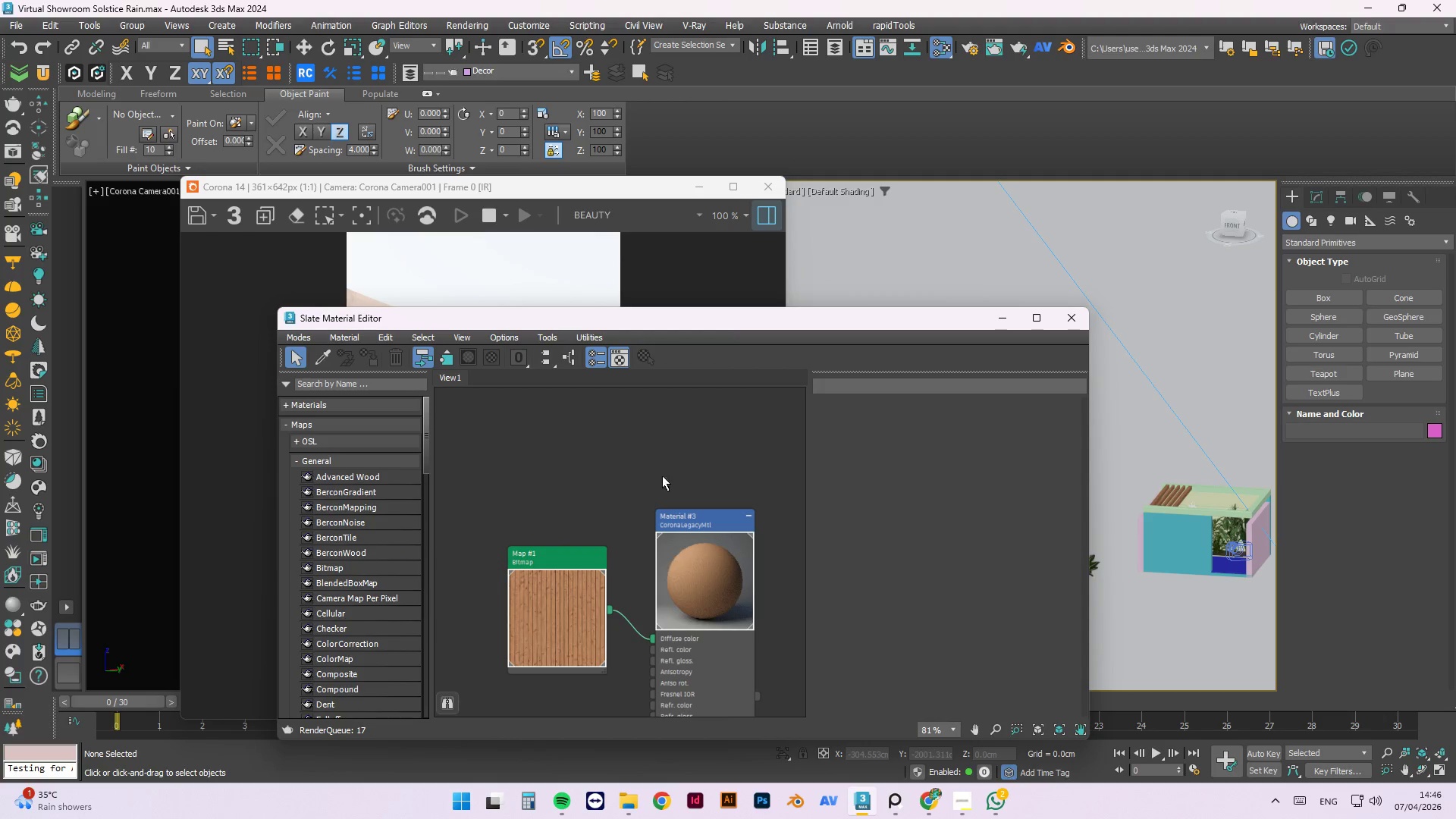 
right_click([695, 544])
 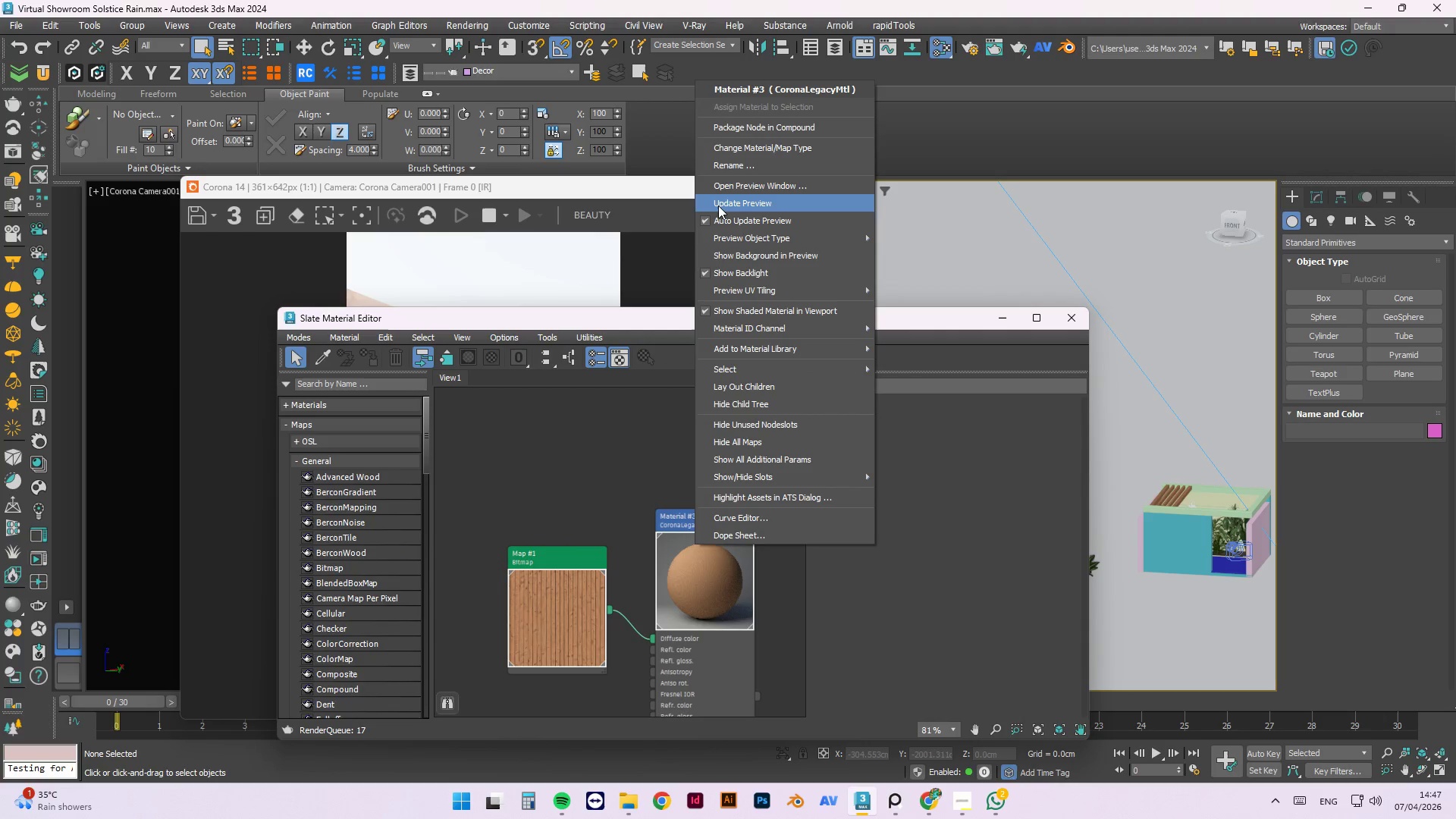 
left_click([718, 203])
 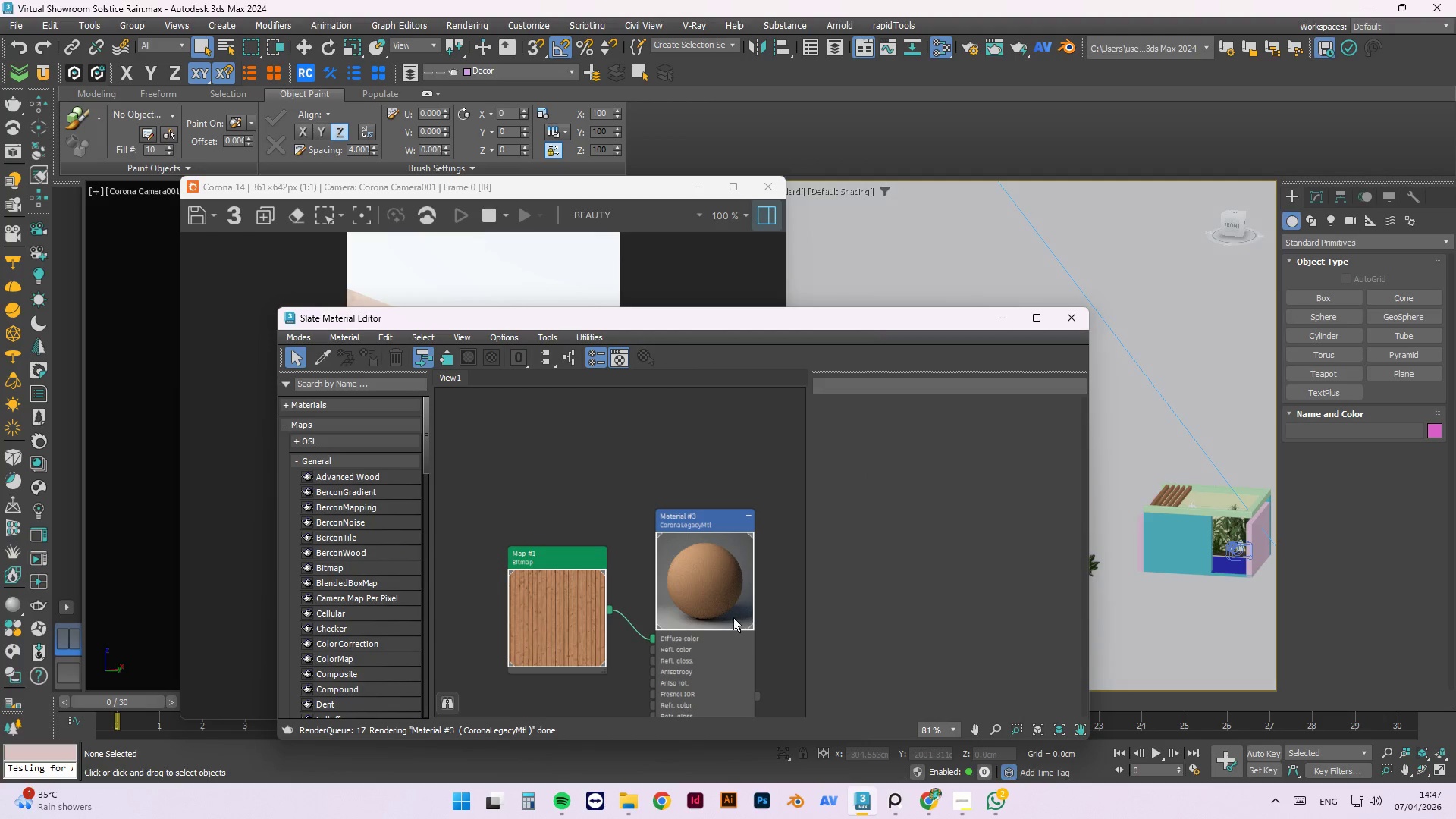 
scroll: coordinate [655, 599], scroll_direction: down, amount: 3.0
 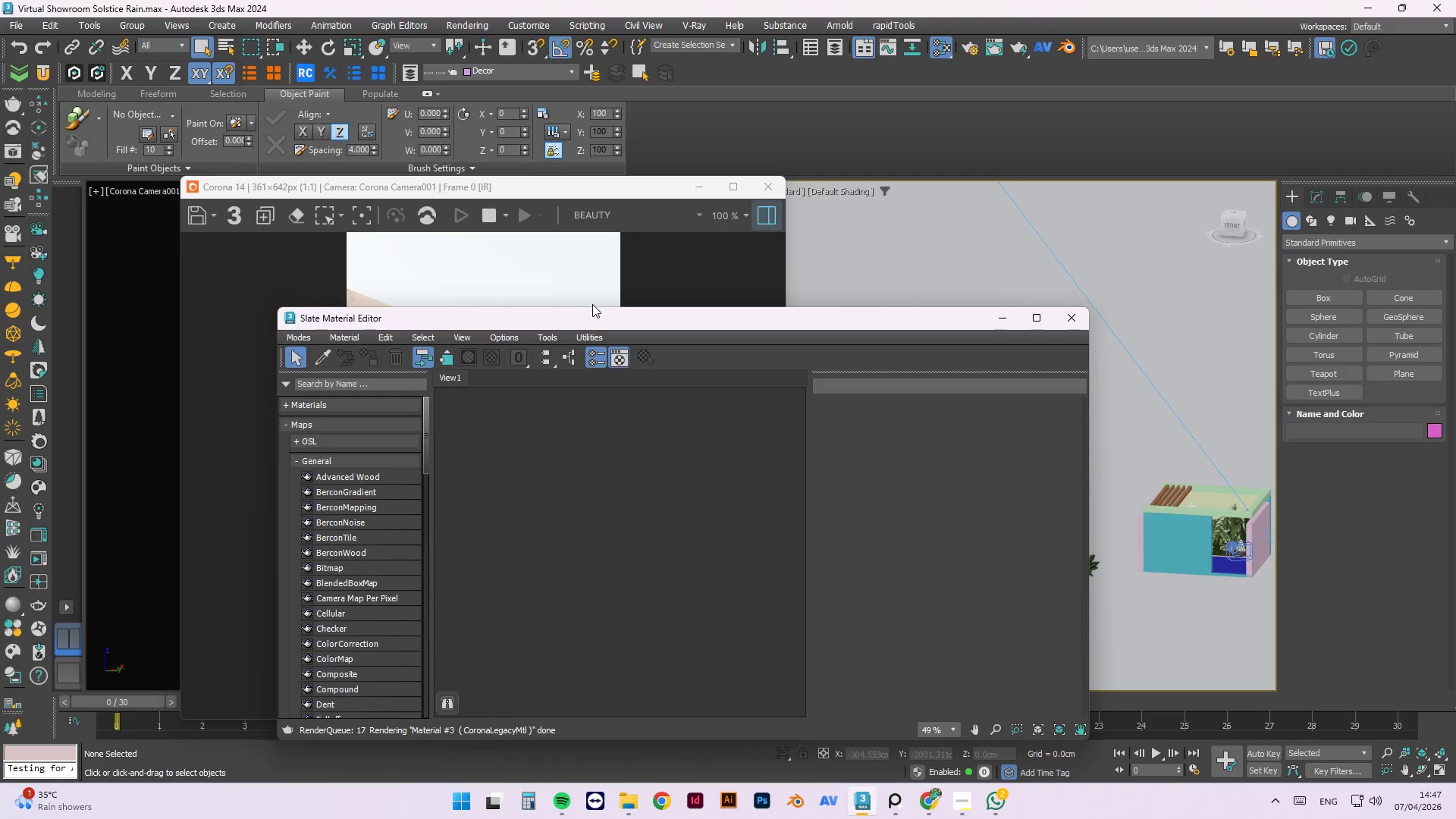 
left_click_drag(start_coordinate=[595, 314], to_coordinate=[894, 220])
 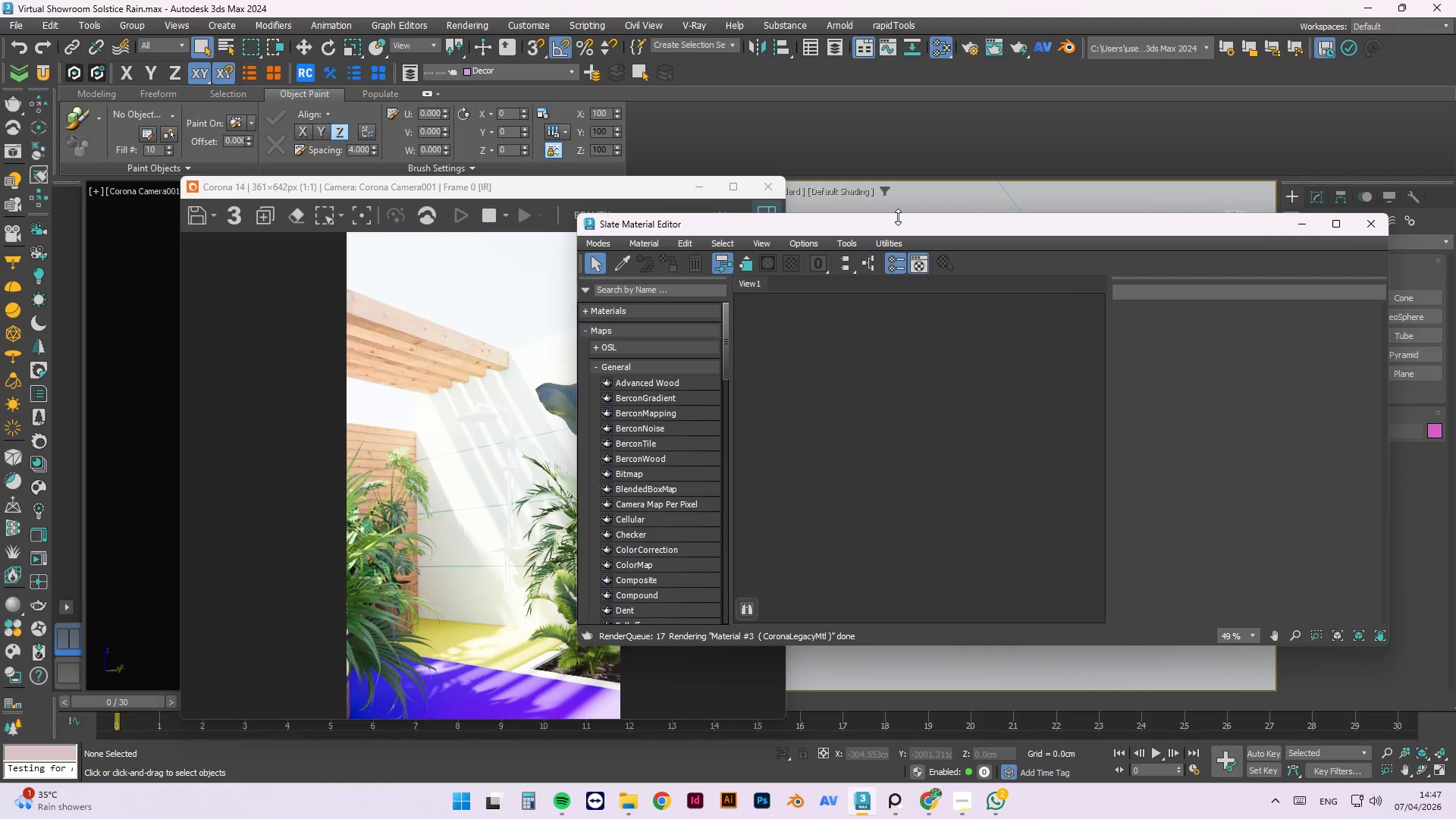 
wait(46.59)
 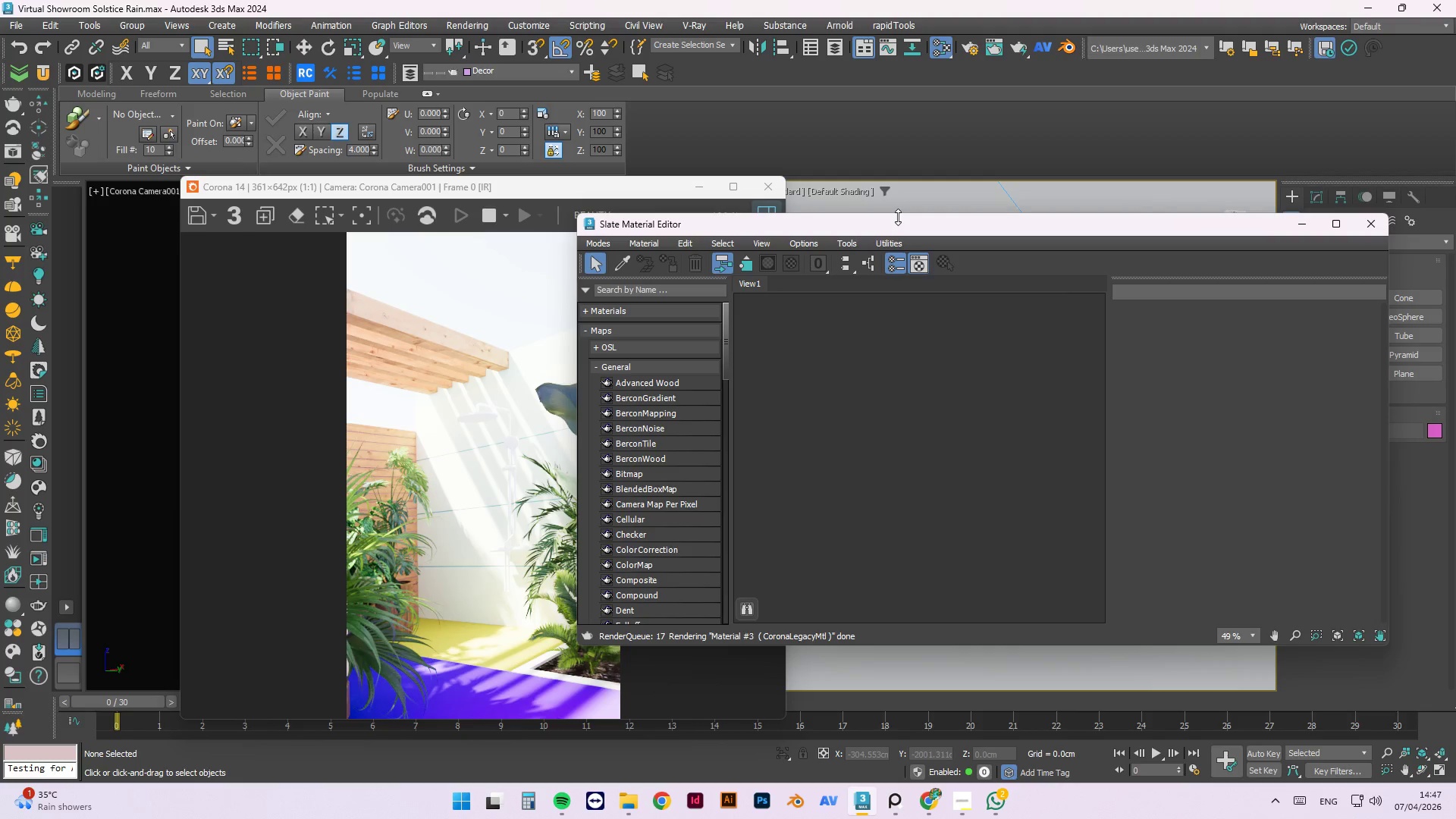 
left_click([893, 798])
 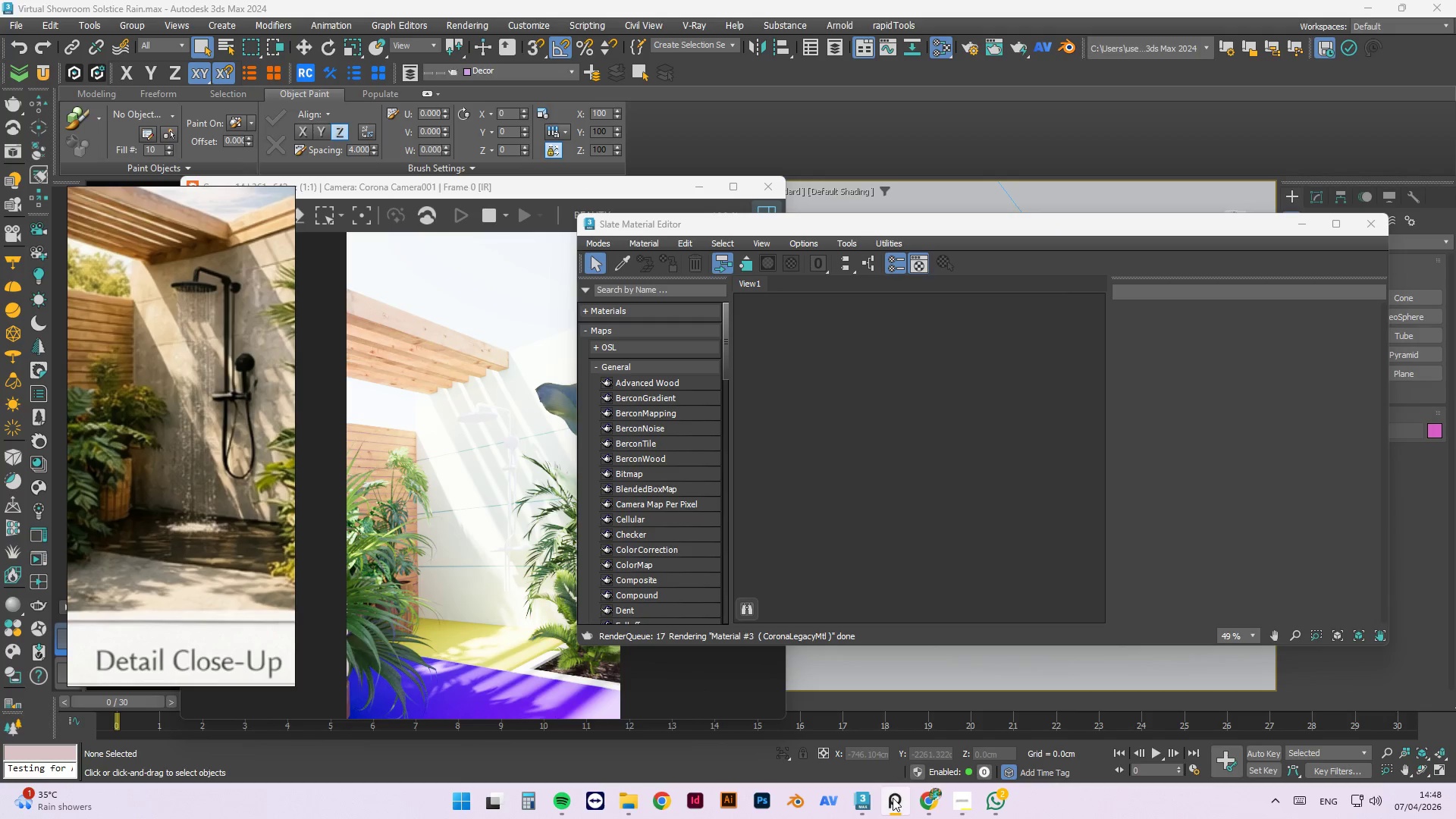 
wait(5.42)
 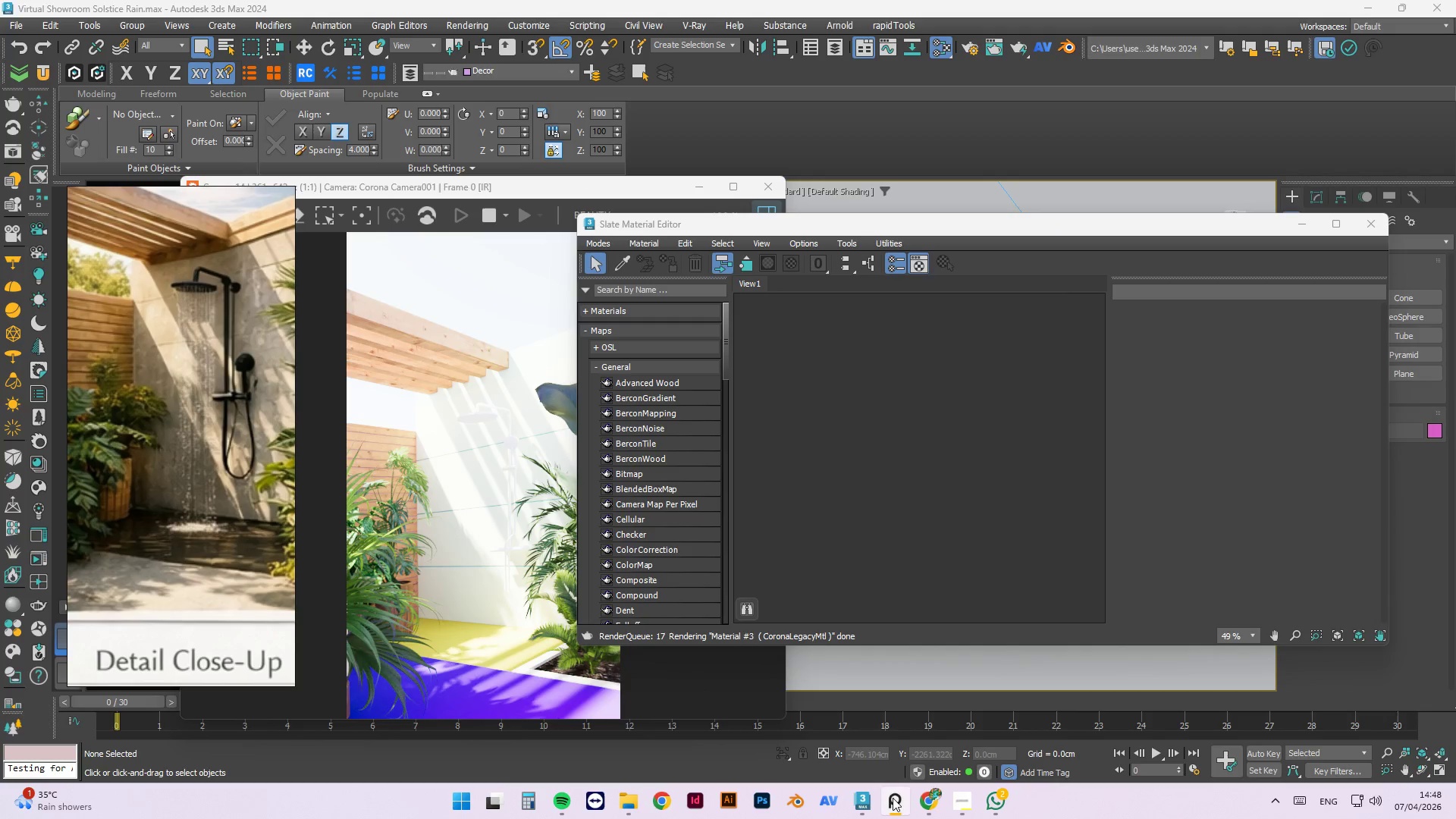 
left_click_drag(start_coordinate=[1142, 230], to_coordinate=[1026, 698])
 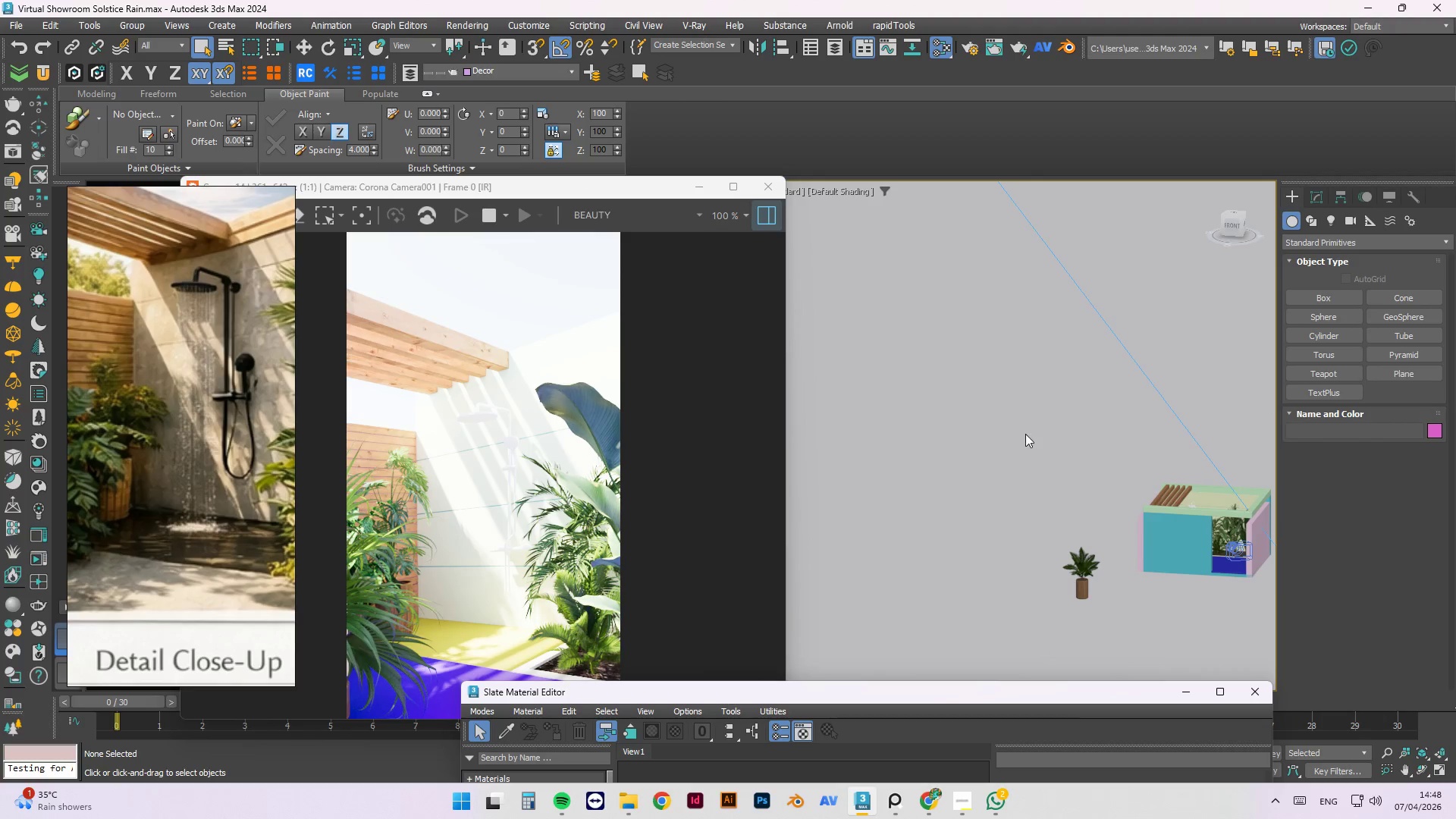 
scroll: coordinate [994, 496], scroll_direction: down, amount: 7.0
 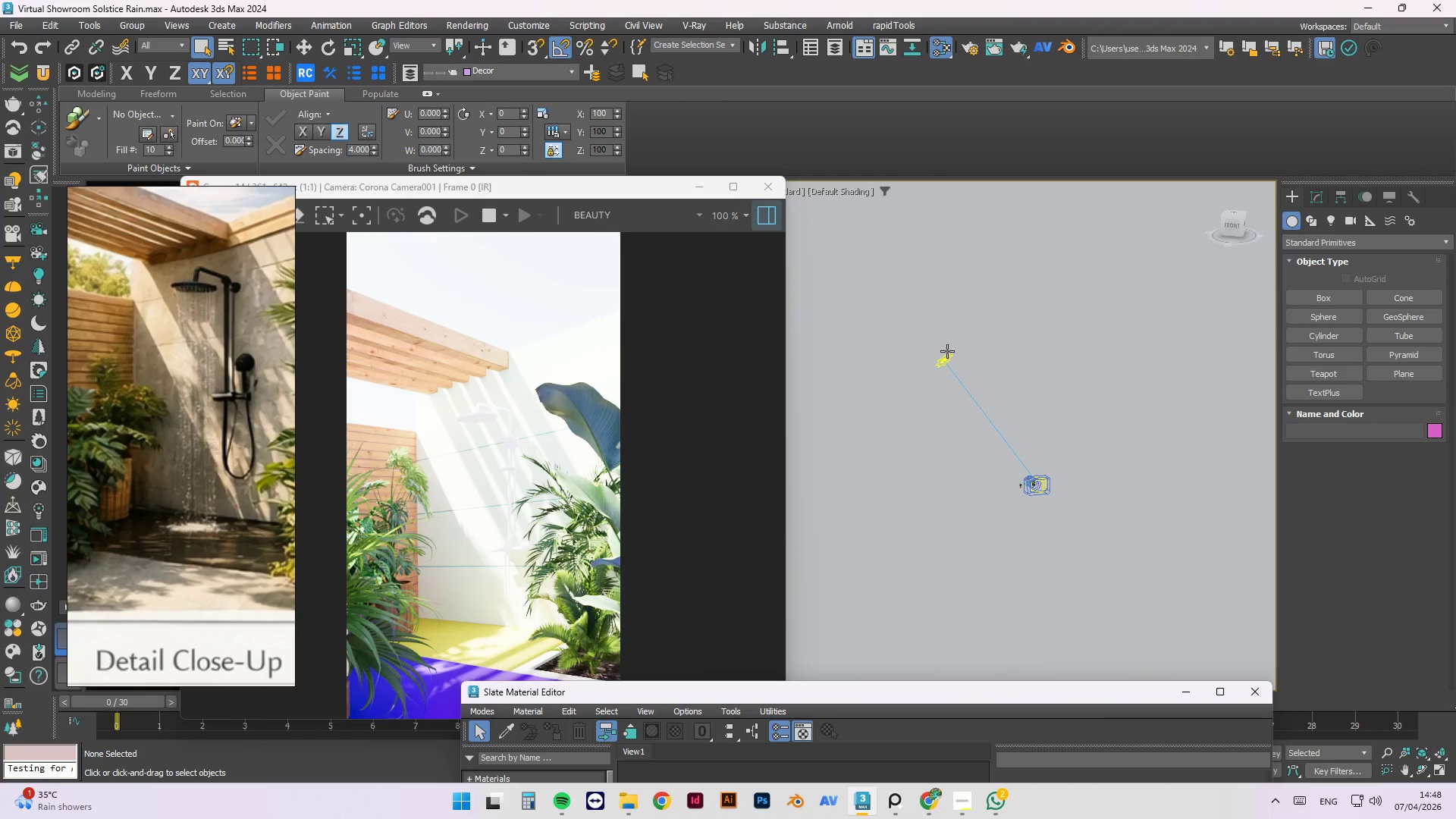 
left_click([948, 356])
 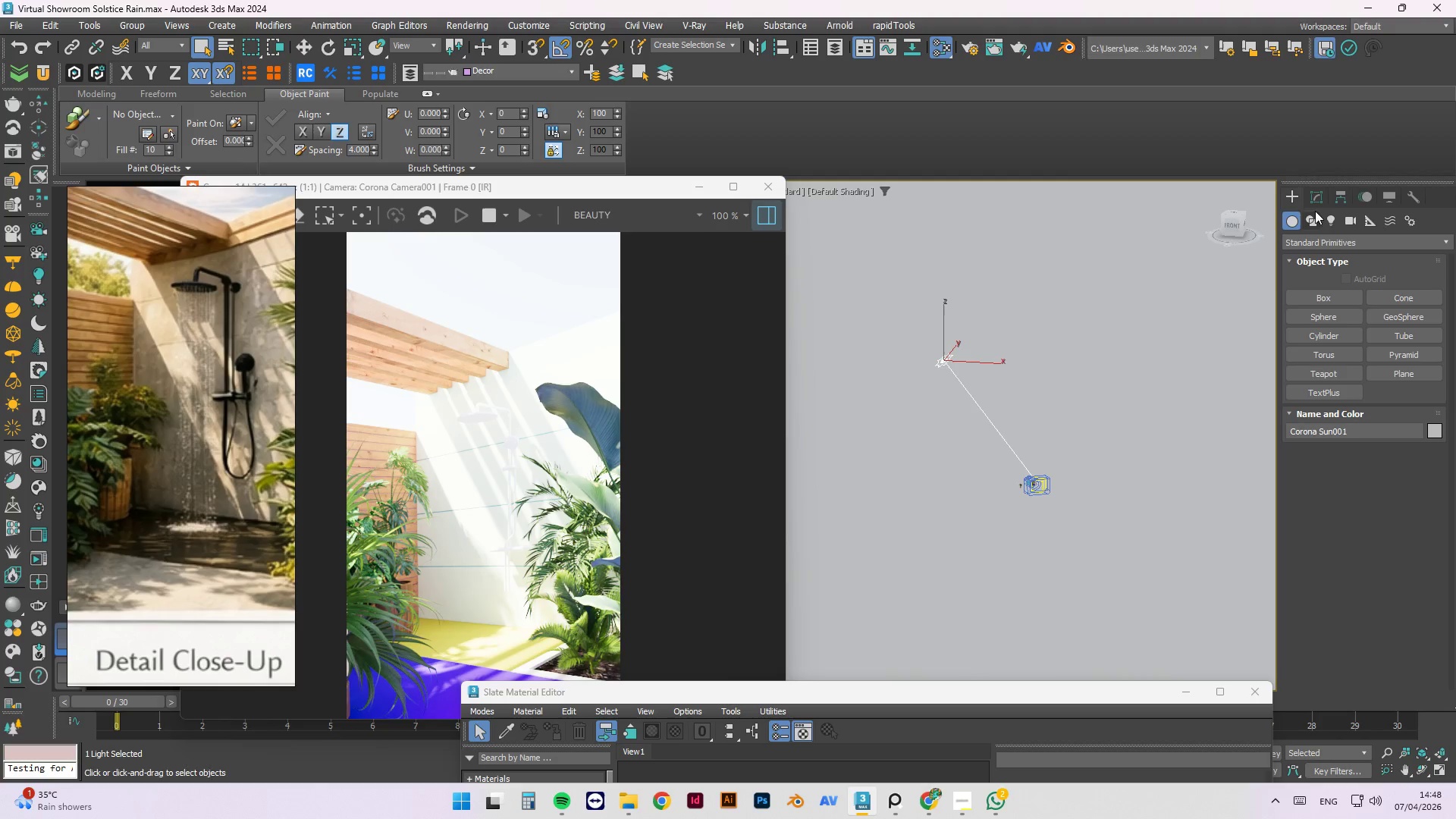 
left_click([1307, 191])
 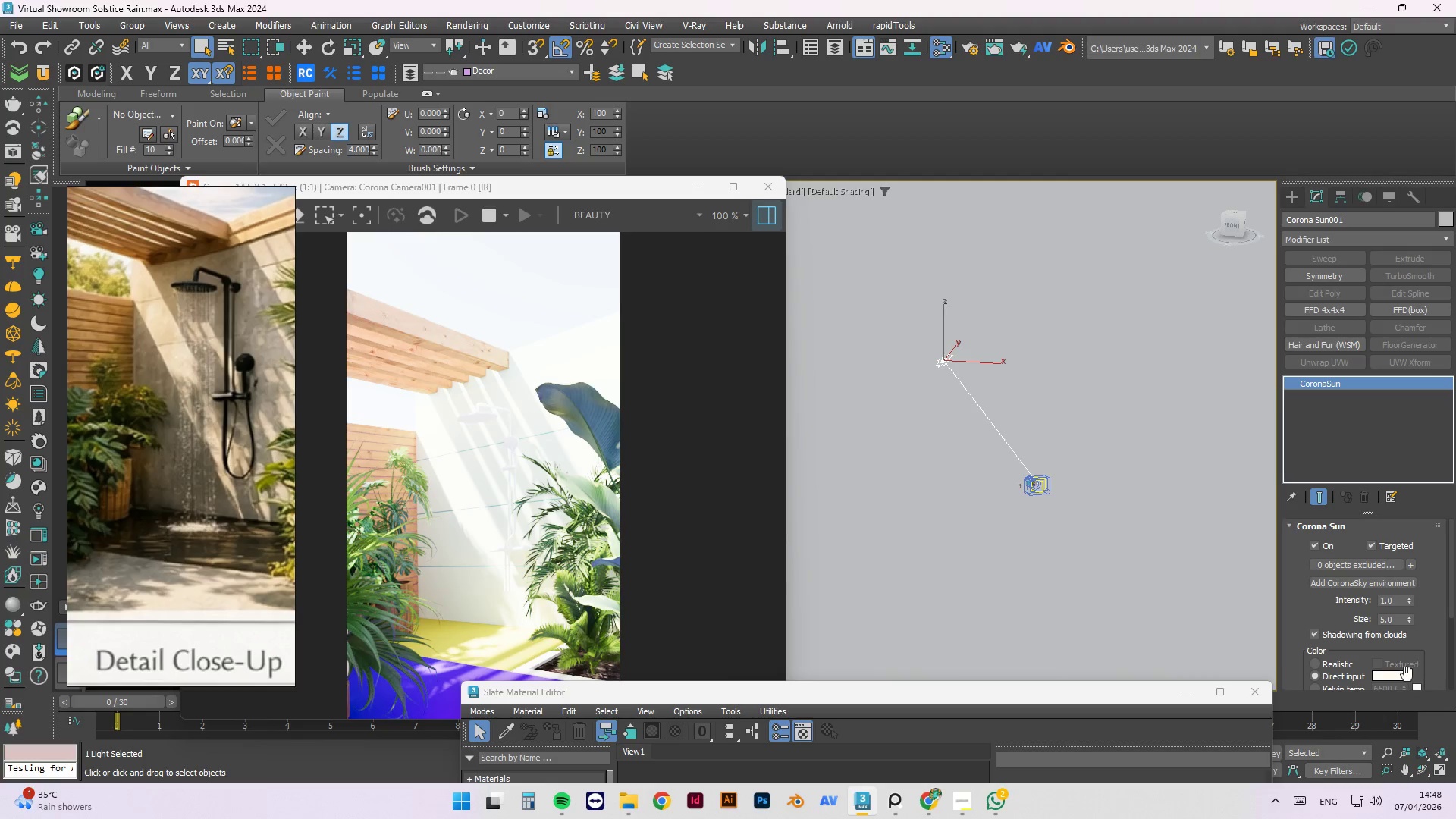 
left_click([1385, 677])
 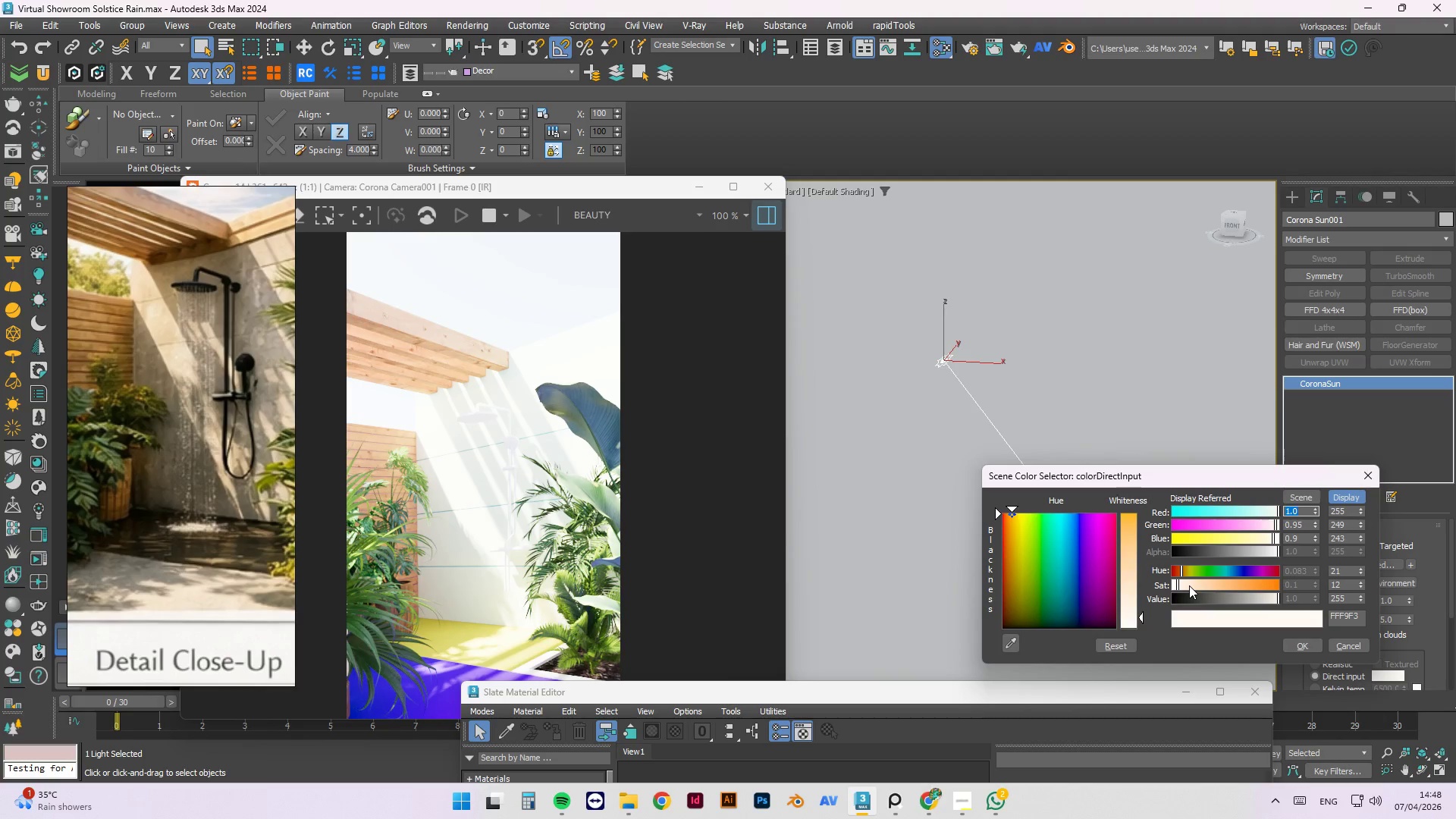 
wait(5.42)
 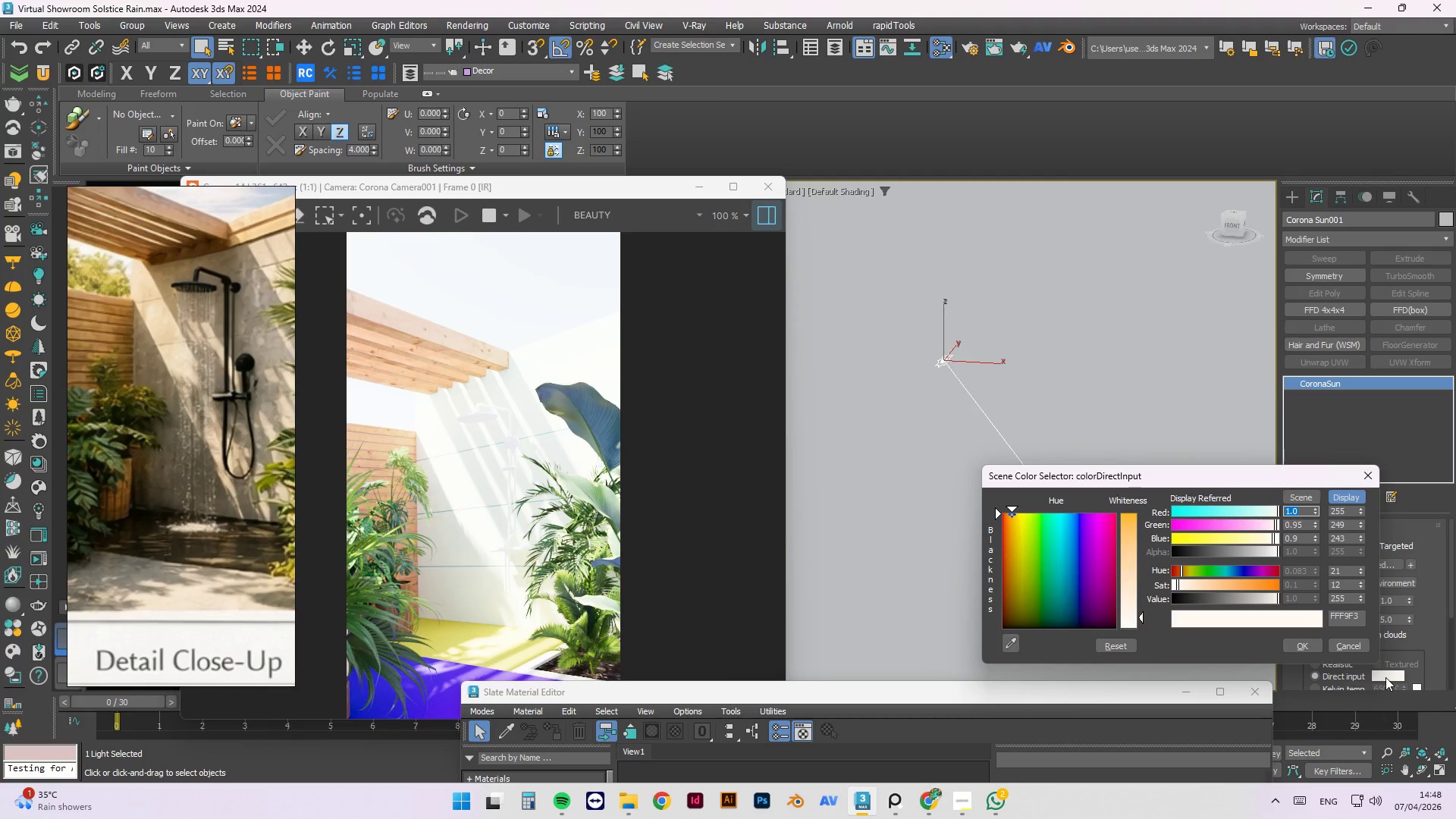 
left_click([1188, 586])
 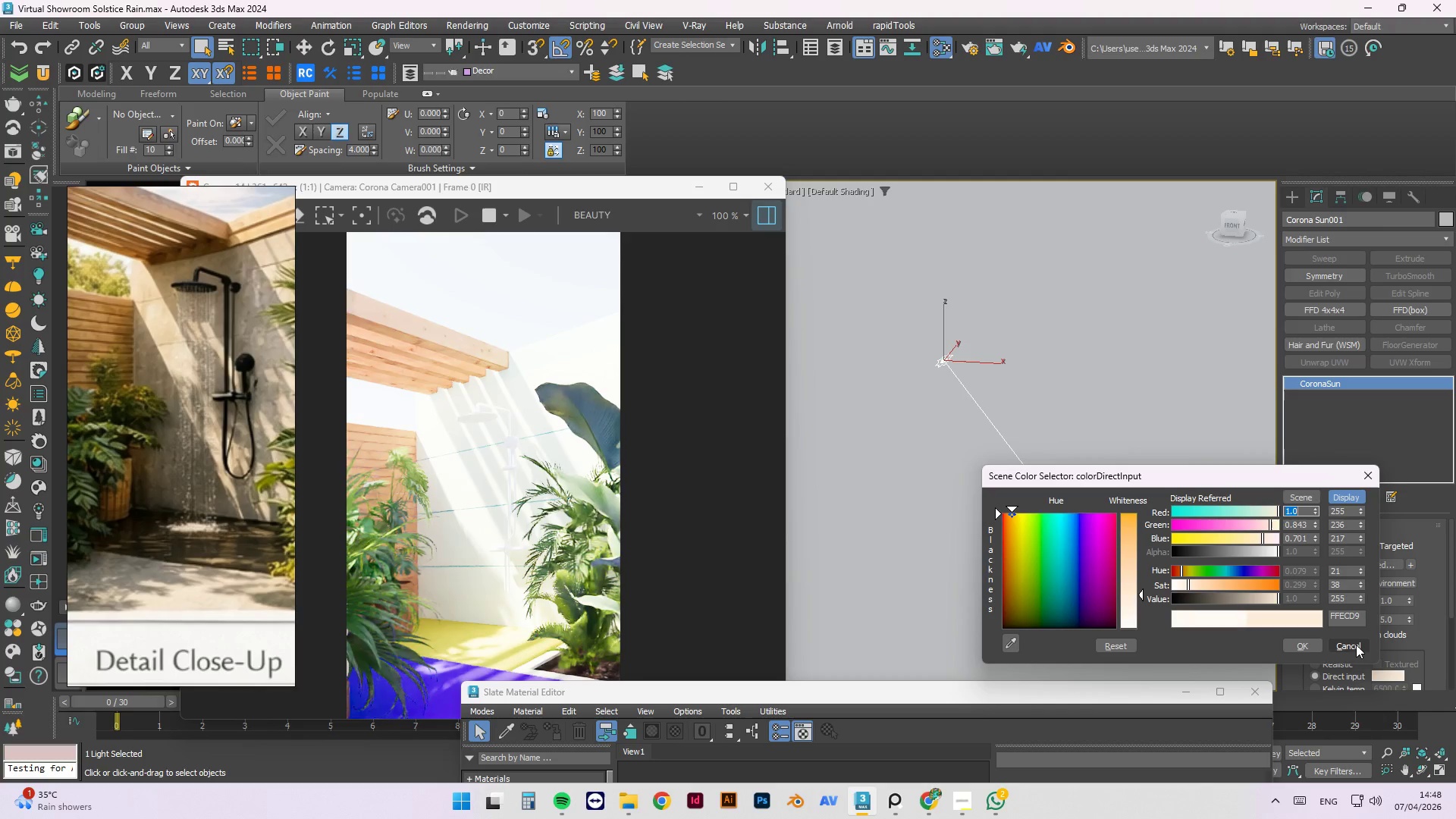 
left_click([1356, 645])
 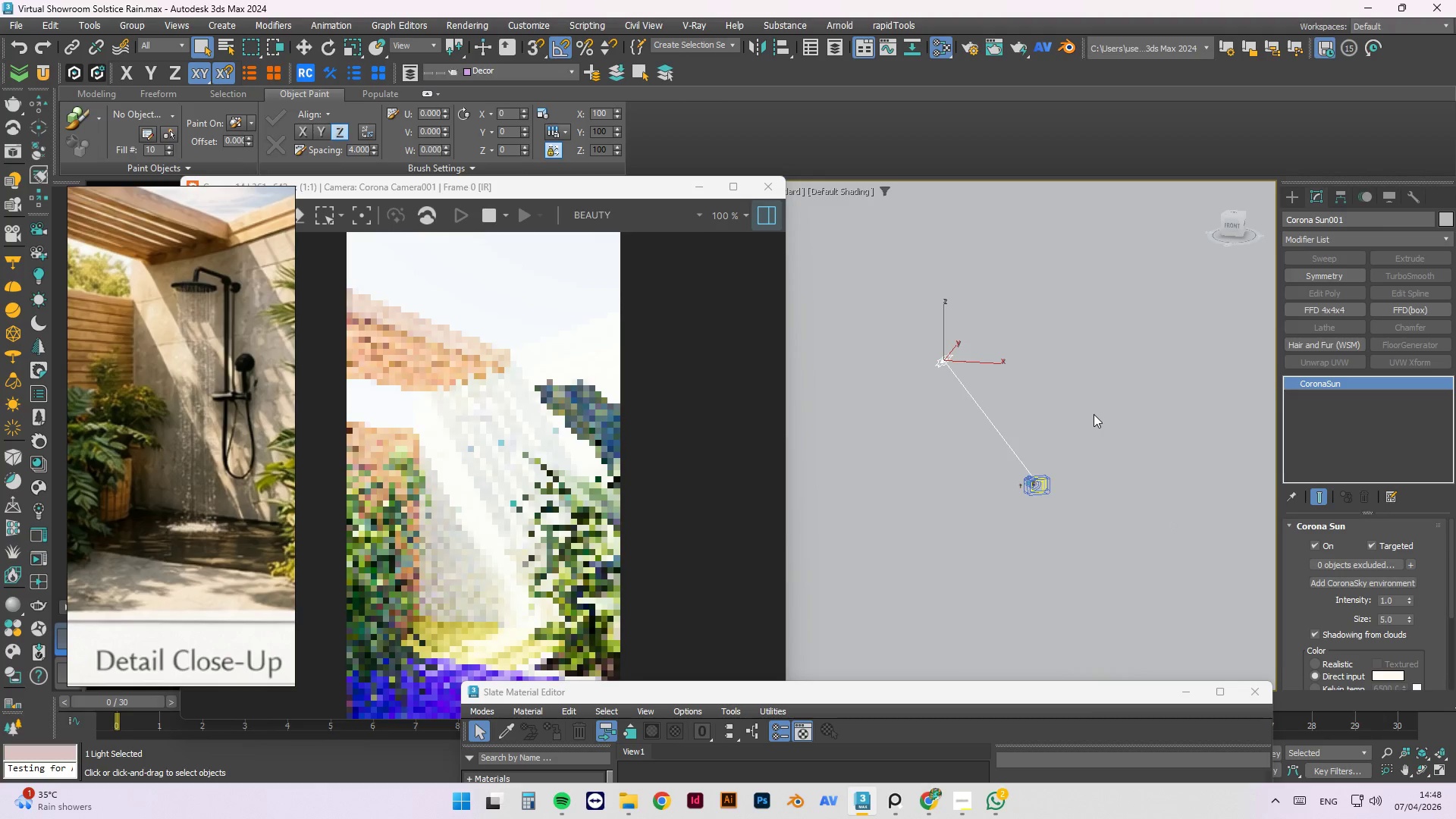 
left_click([1094, 414])
 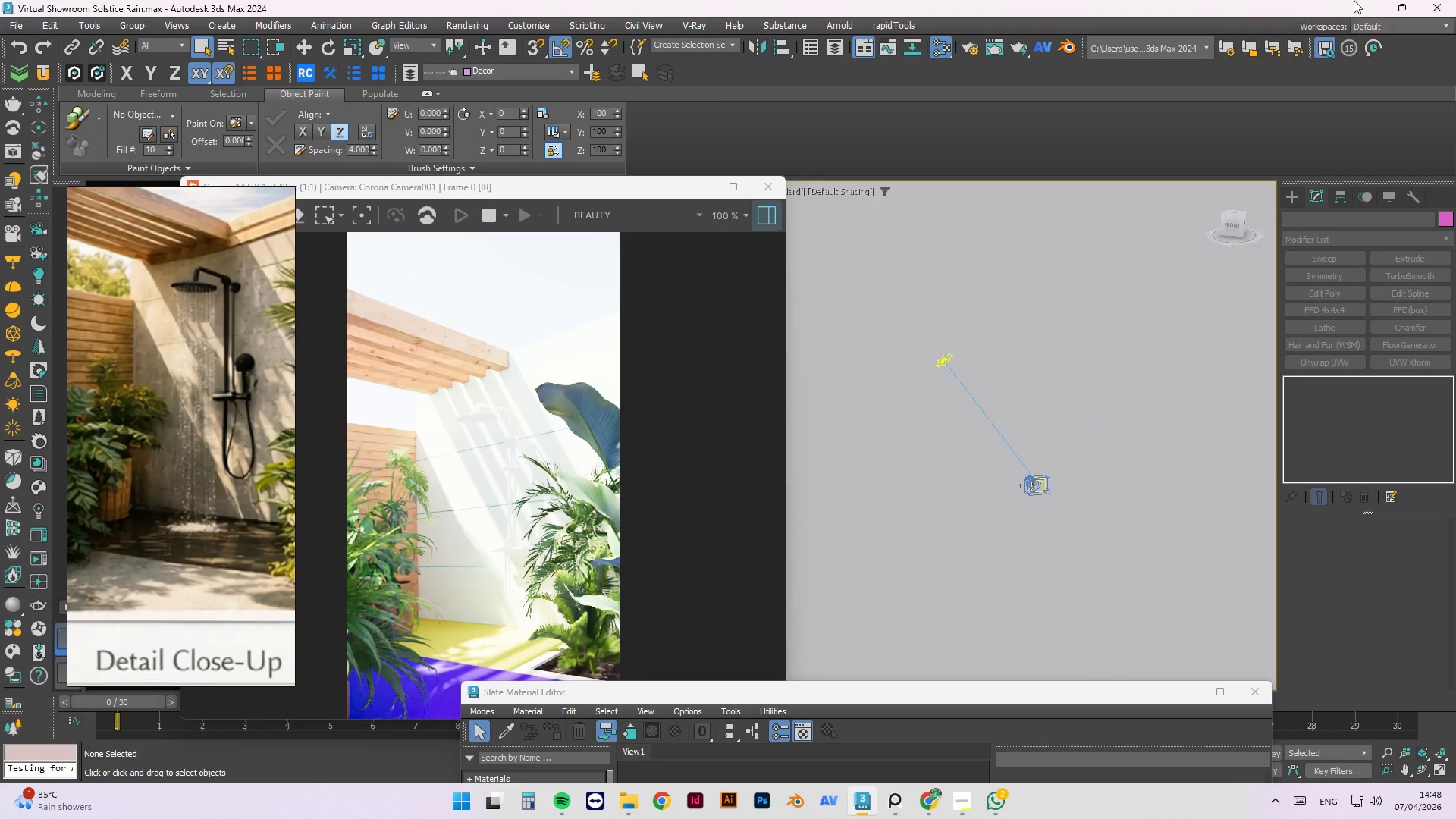 
wait(5.8)
 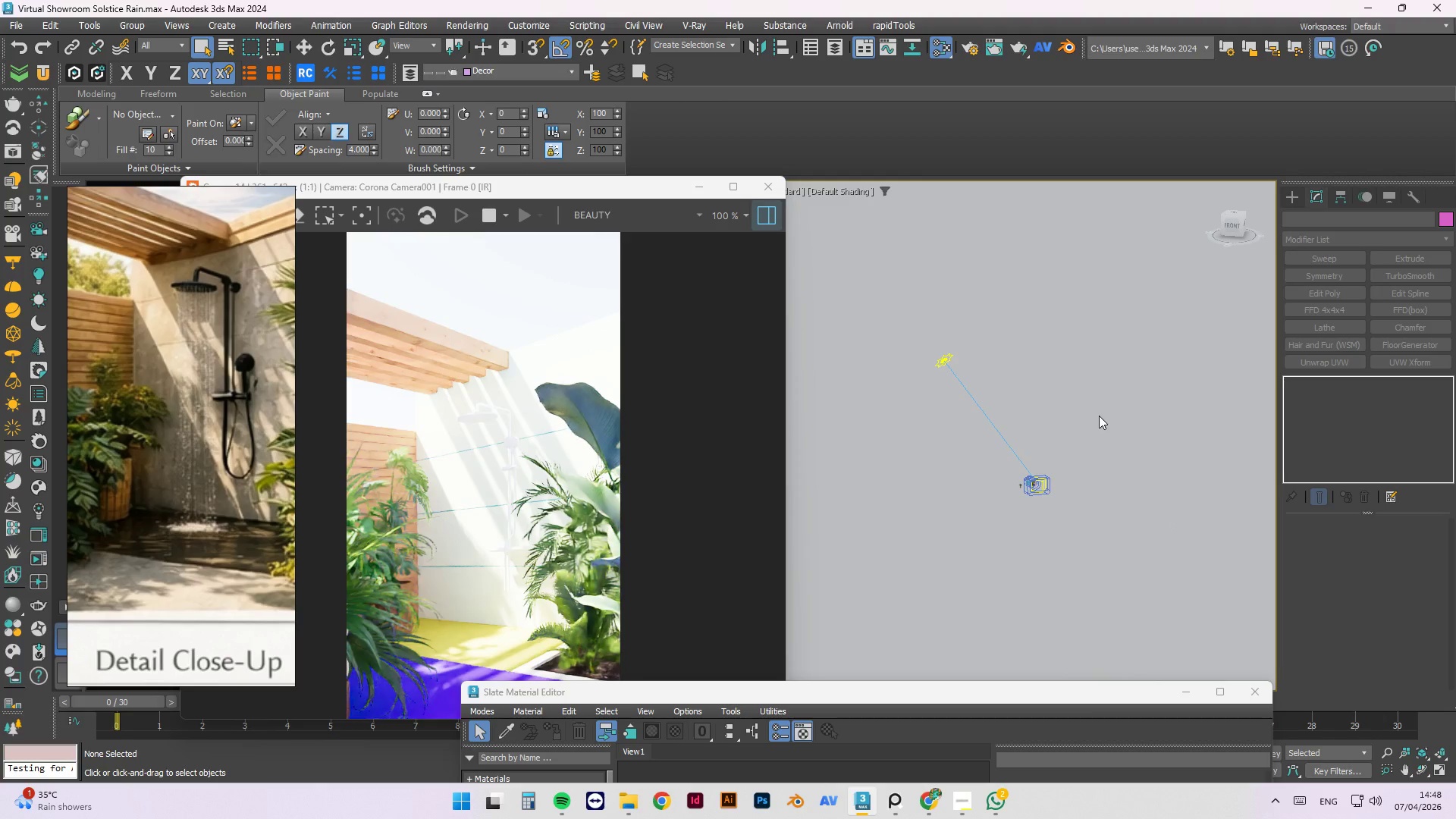 
left_click_drag(start_coordinate=[984, 688], to_coordinate=[701, 295])
 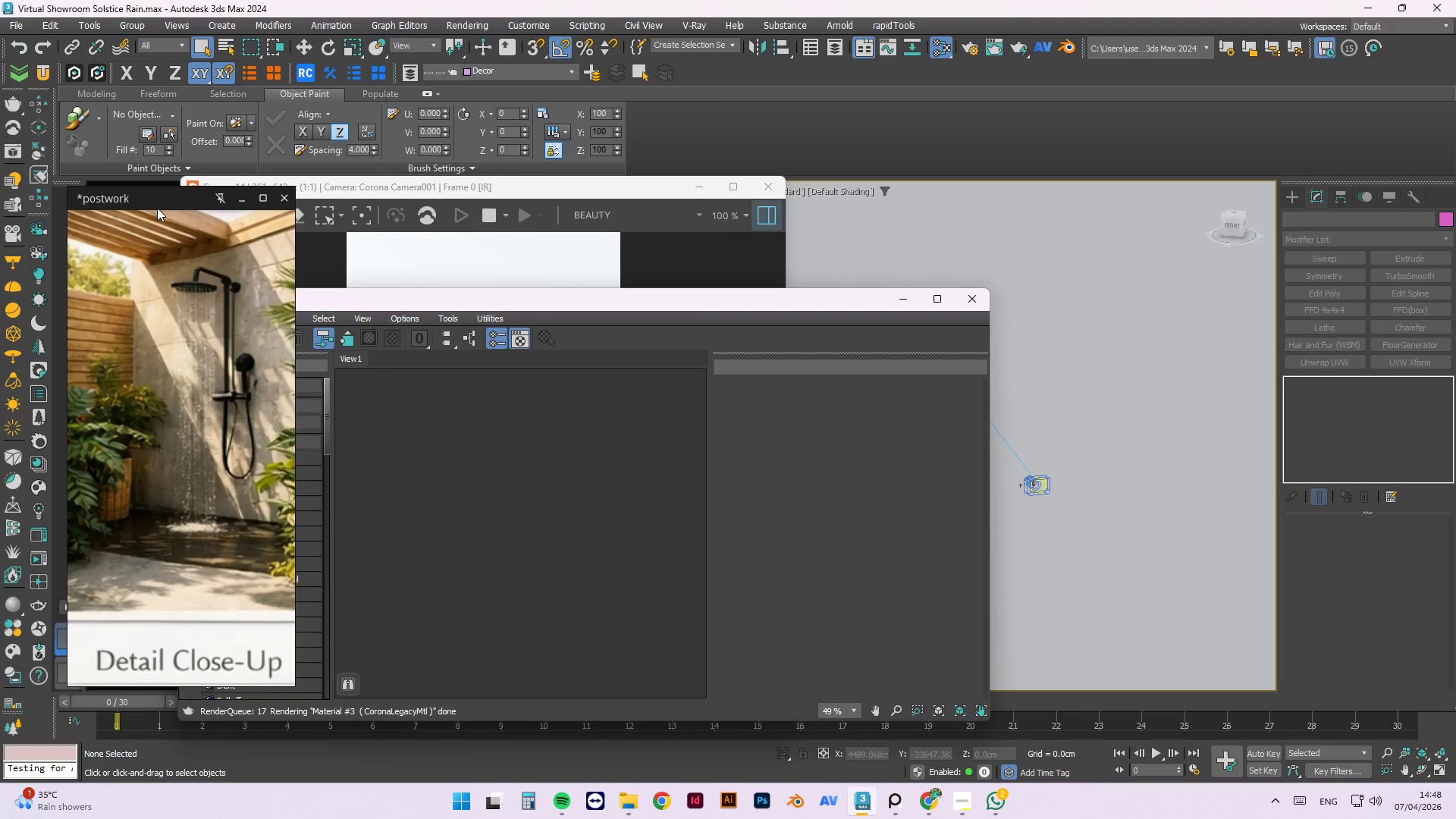 
left_click_drag(start_coordinate=[158, 202], to_coordinate=[1227, 224])
 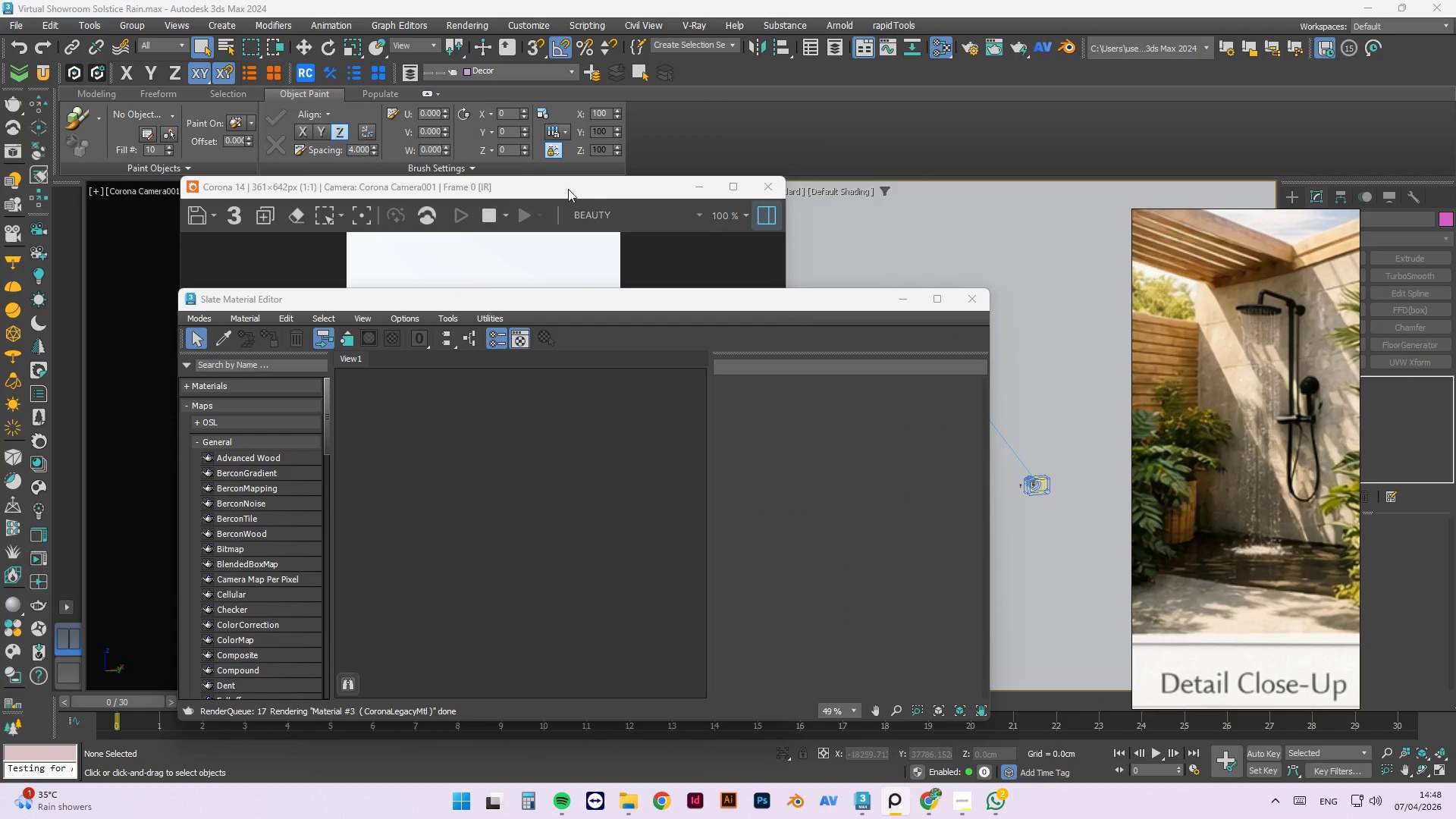 
left_click_drag(start_coordinate=[526, 309], to_coordinate=[421, 234])
 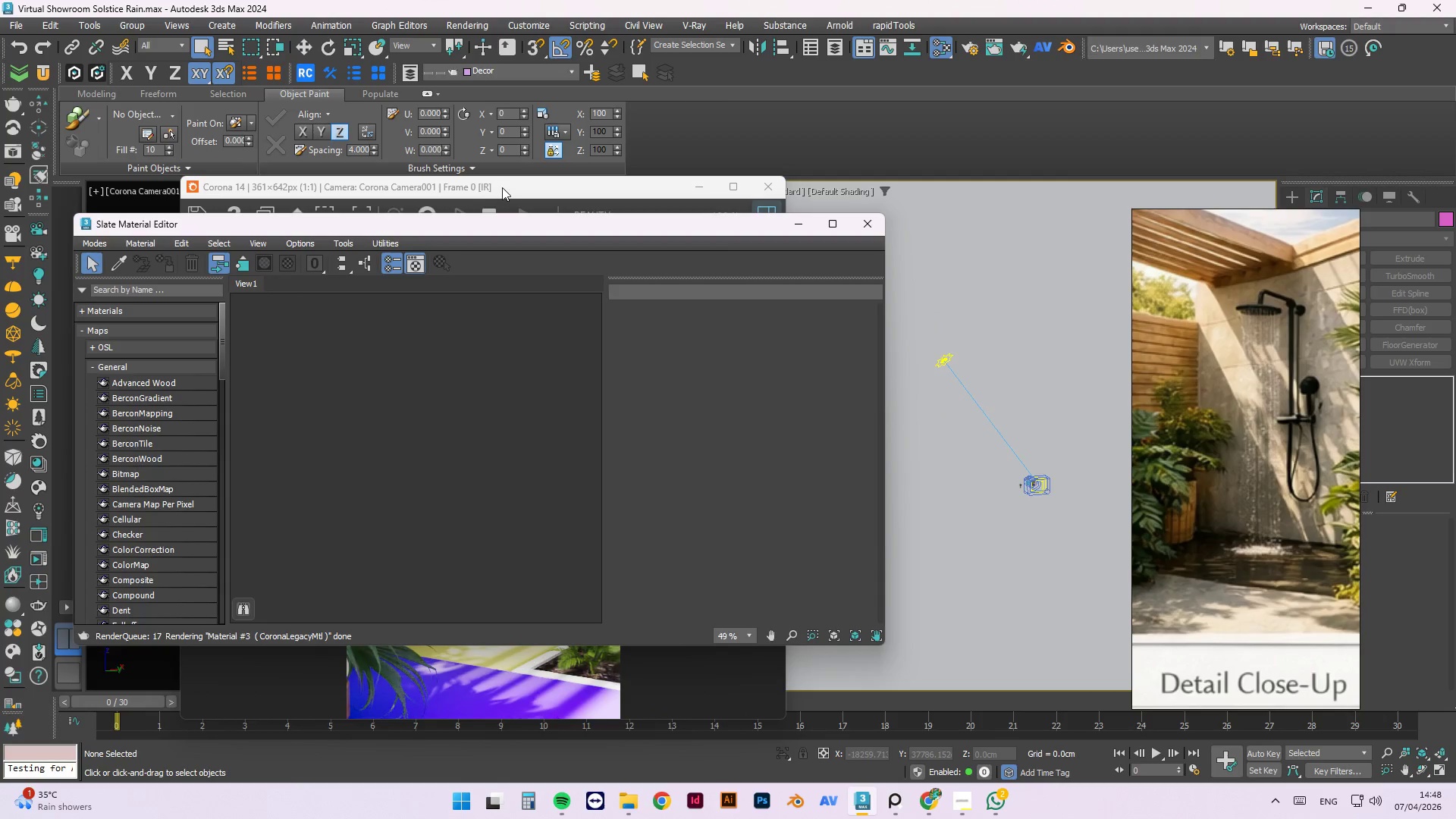 
left_click_drag(start_coordinate=[502, 187], to_coordinate=[1131, 158])
 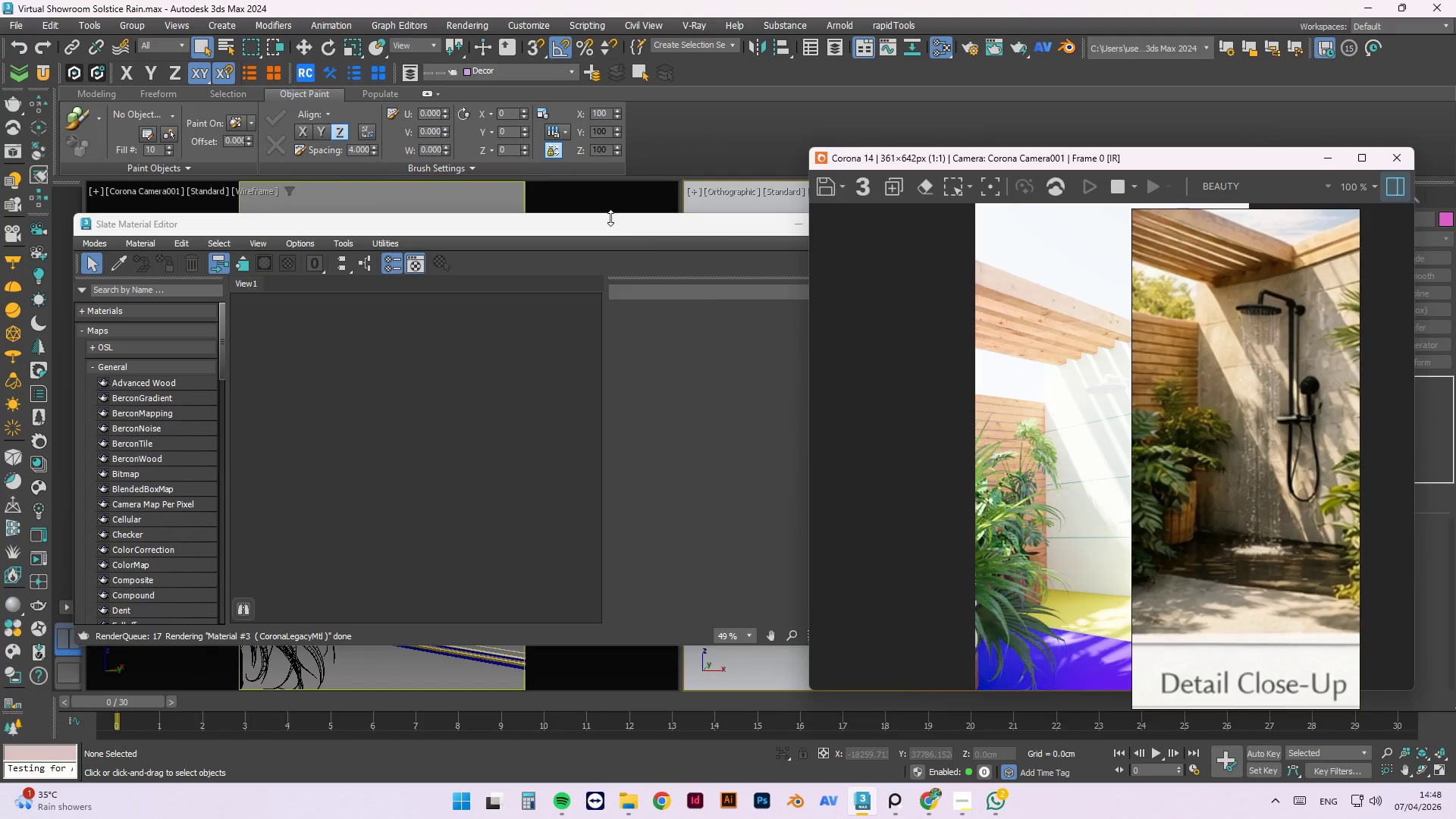 
left_click_drag(start_coordinate=[610, 216], to_coordinate=[610, 132])
 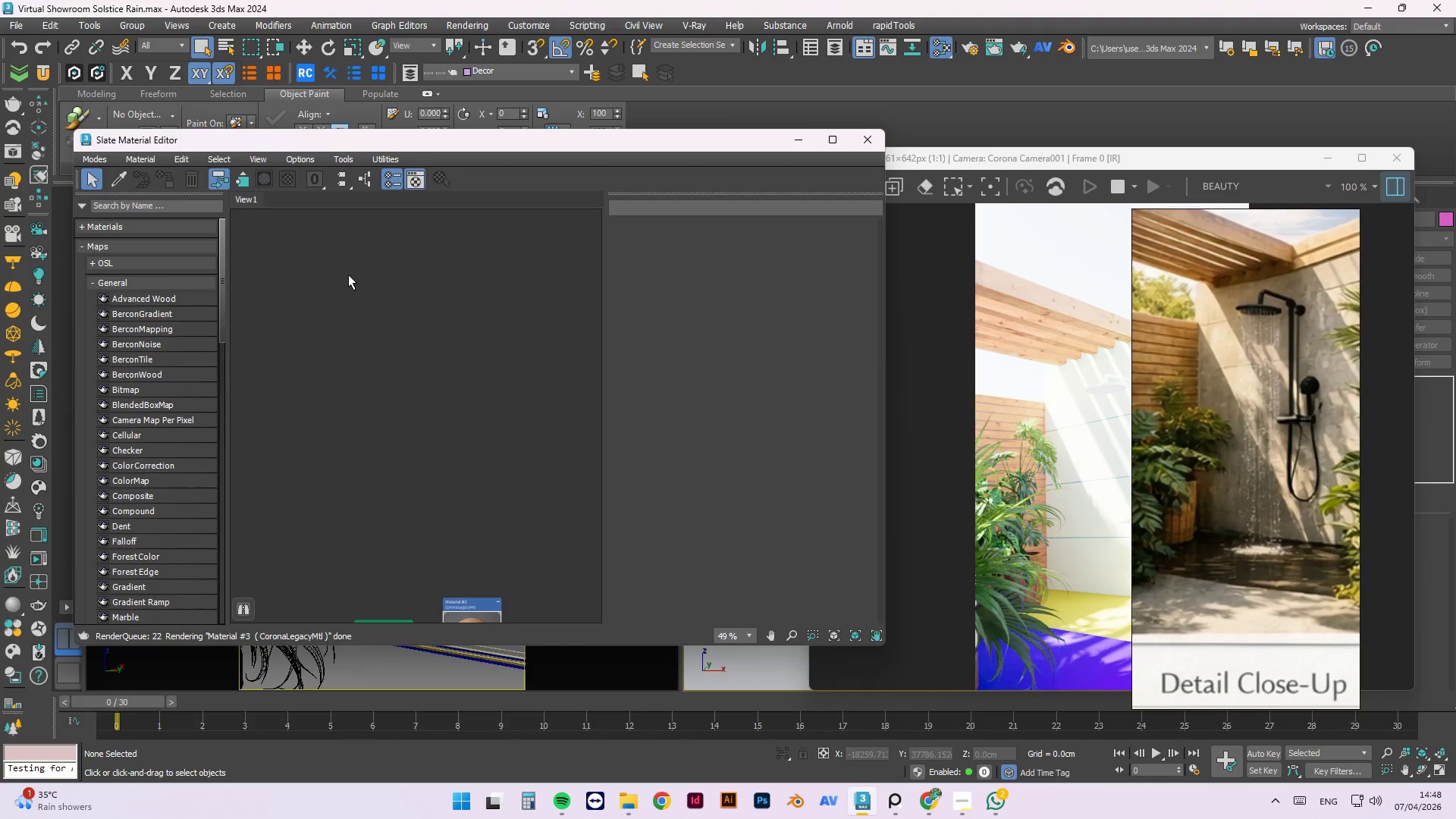 
scroll: coordinate [416, 331], scroll_direction: down, amount: 4.0
 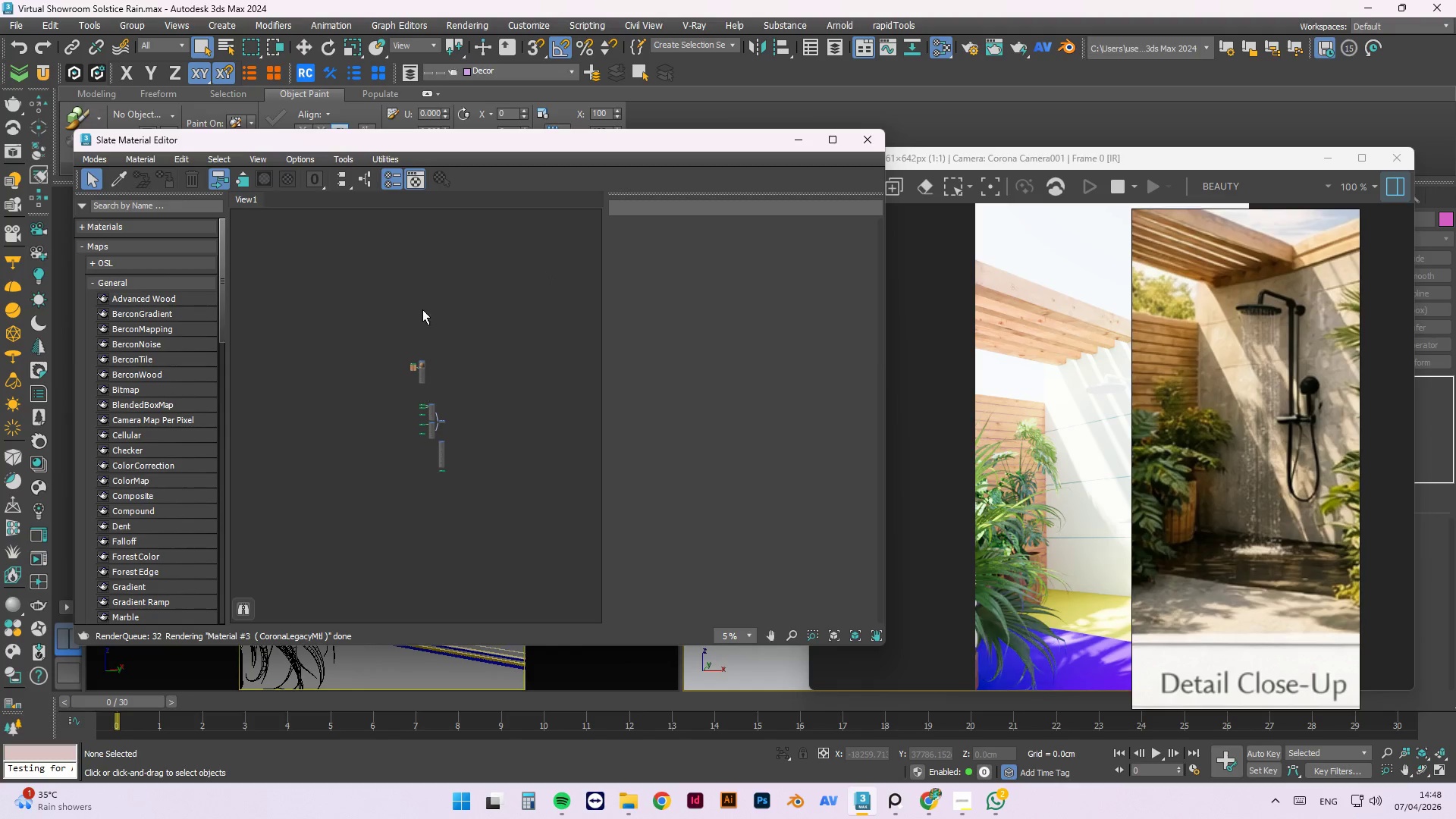 
left_click([411, 463])
 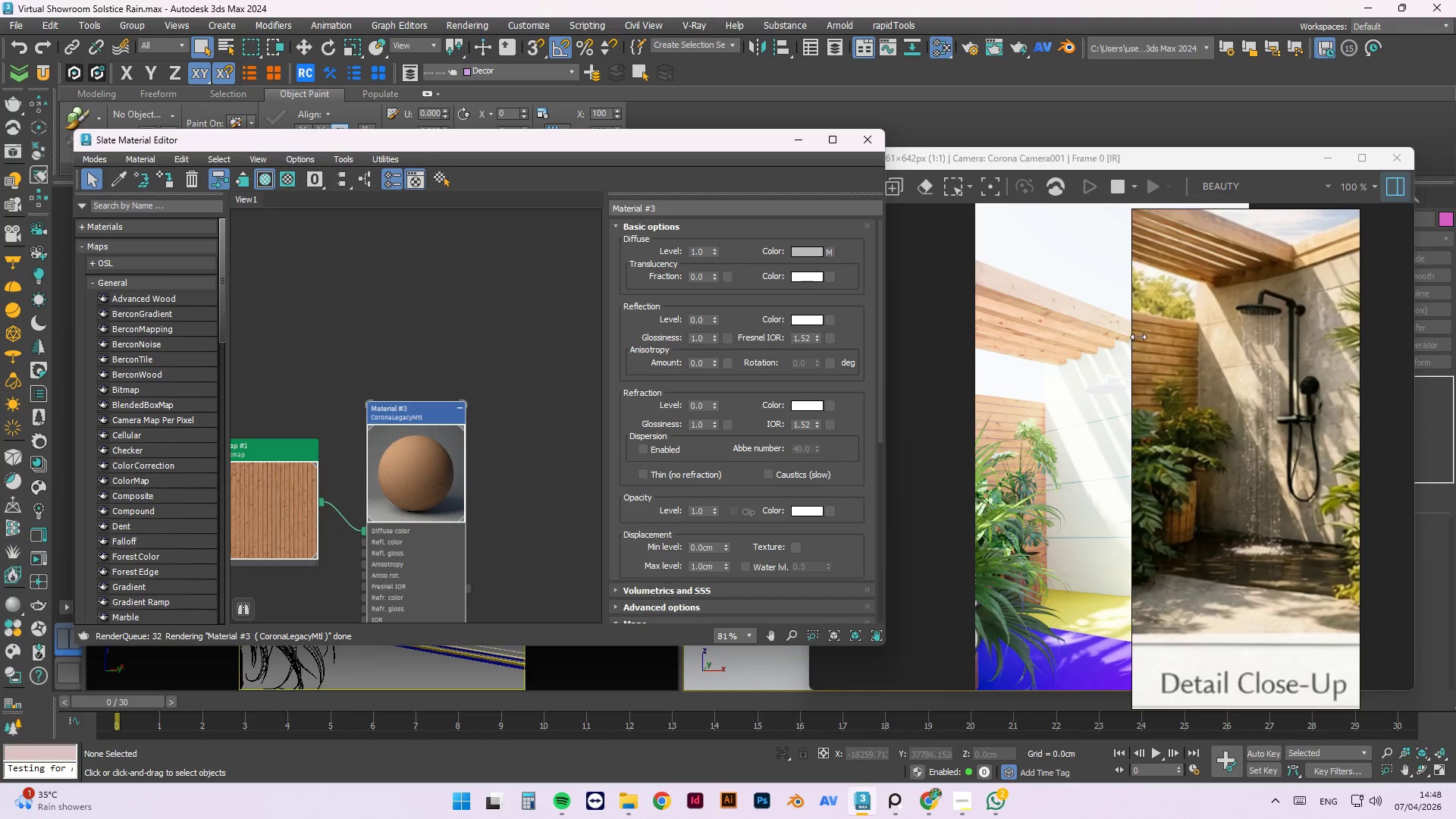 
scroll: coordinate [411, 507], scroll_direction: up, amount: 7.0
 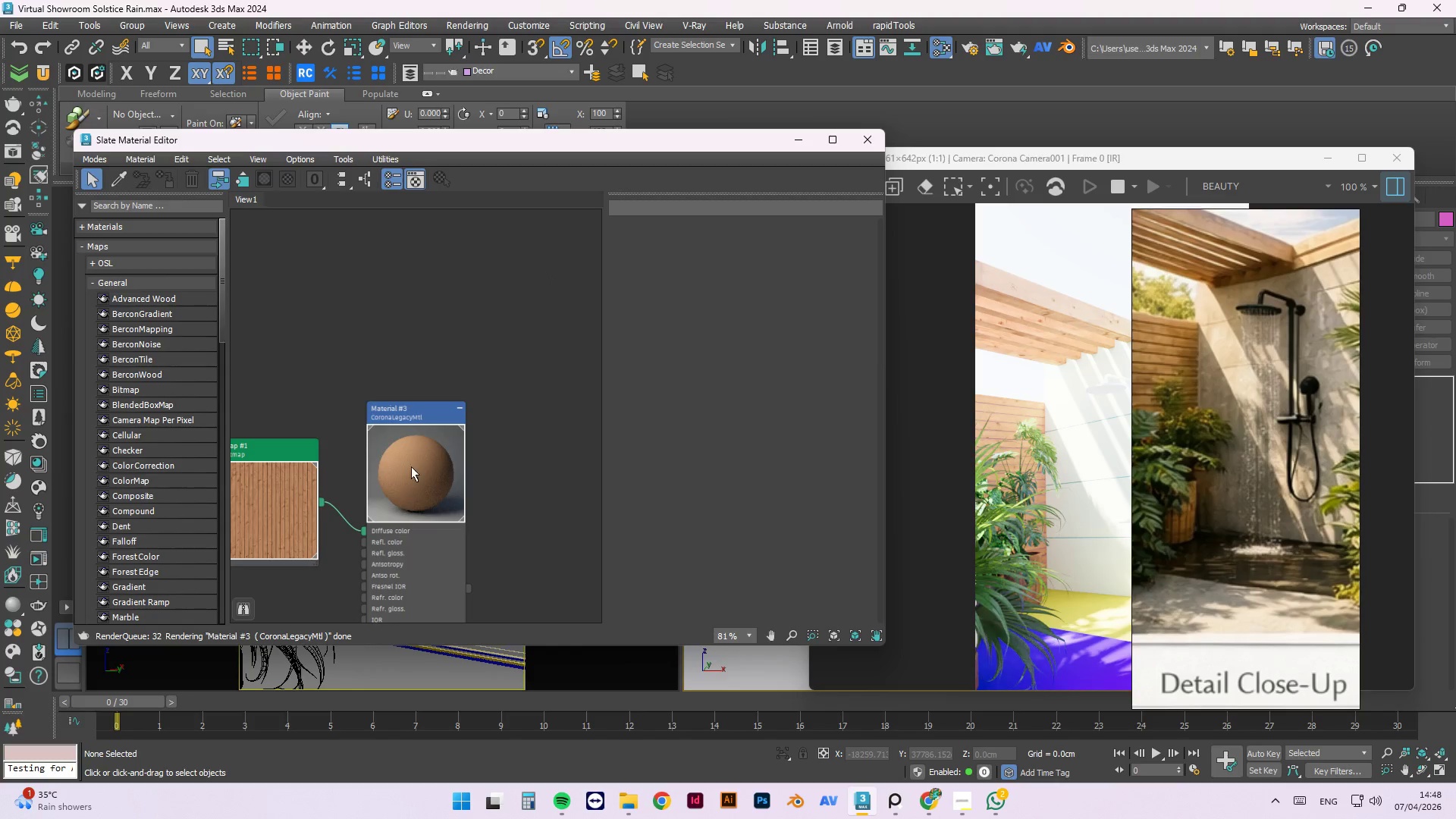 
left_click_drag(start_coordinate=[1192, 215], to_coordinate=[1096, 237])
 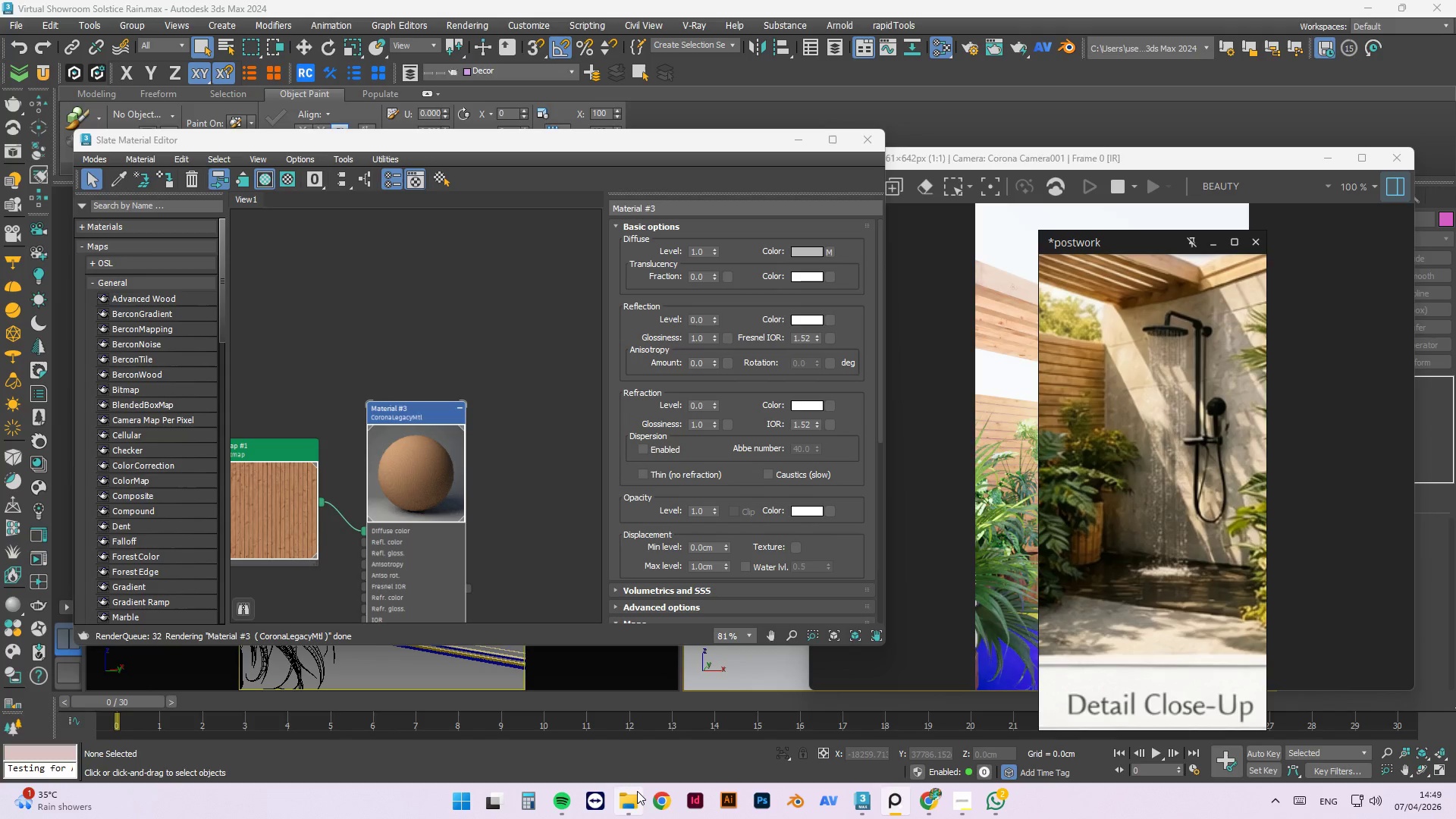 
left_click([639, 799])
 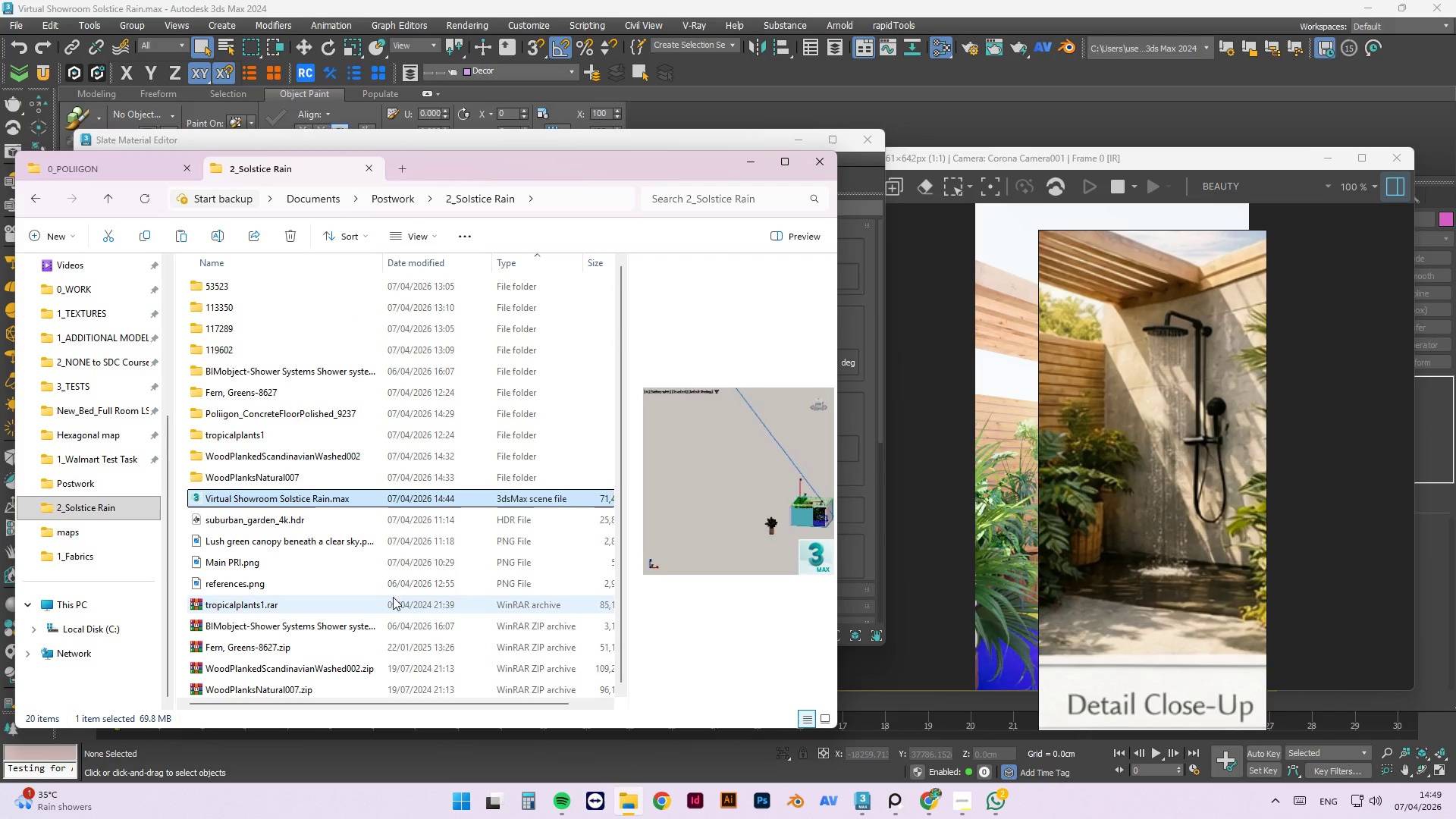 
scroll: coordinate [318, 441], scroll_direction: up, amount: 2.0
 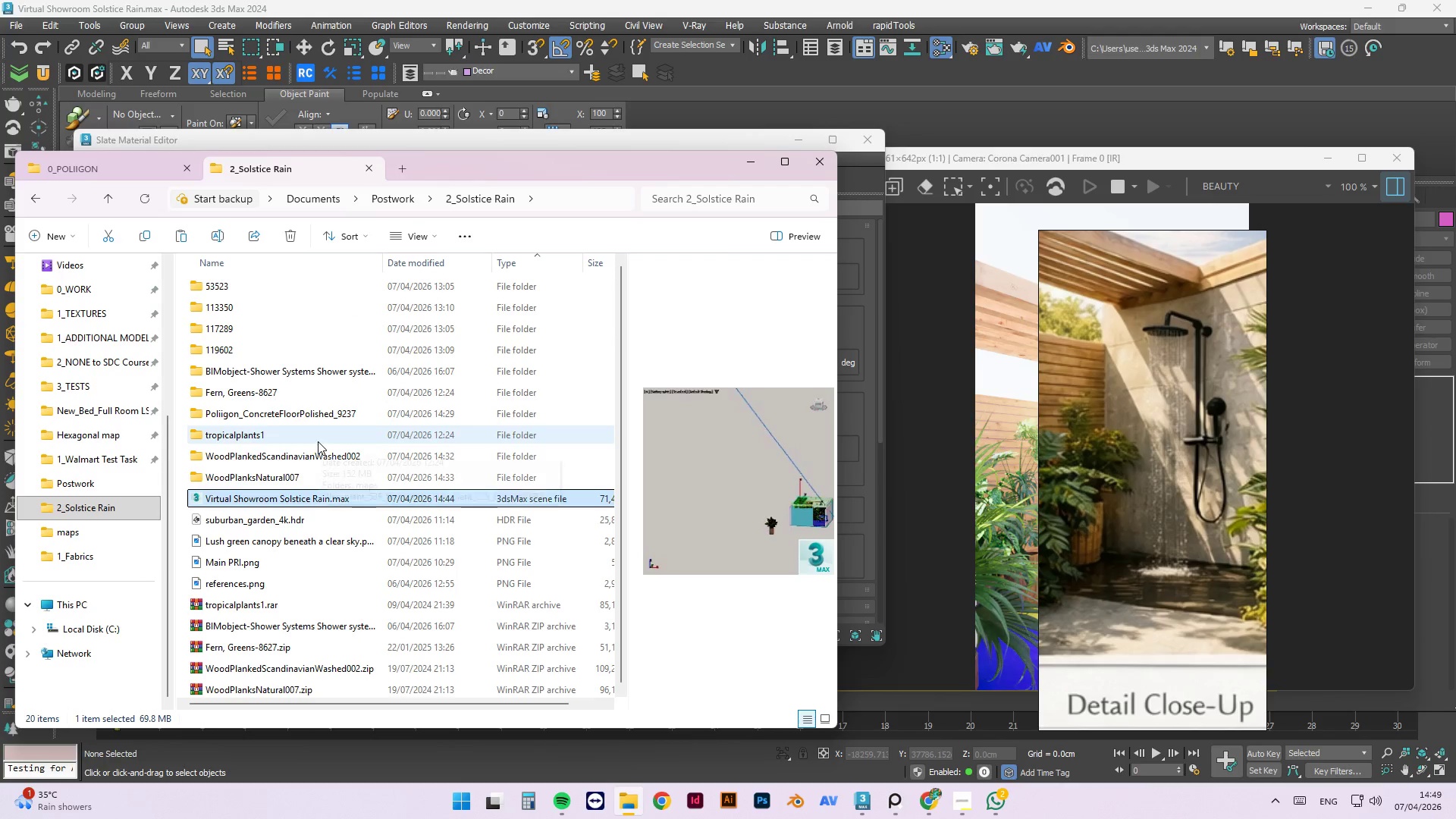 
mouse_move([328, 505])
 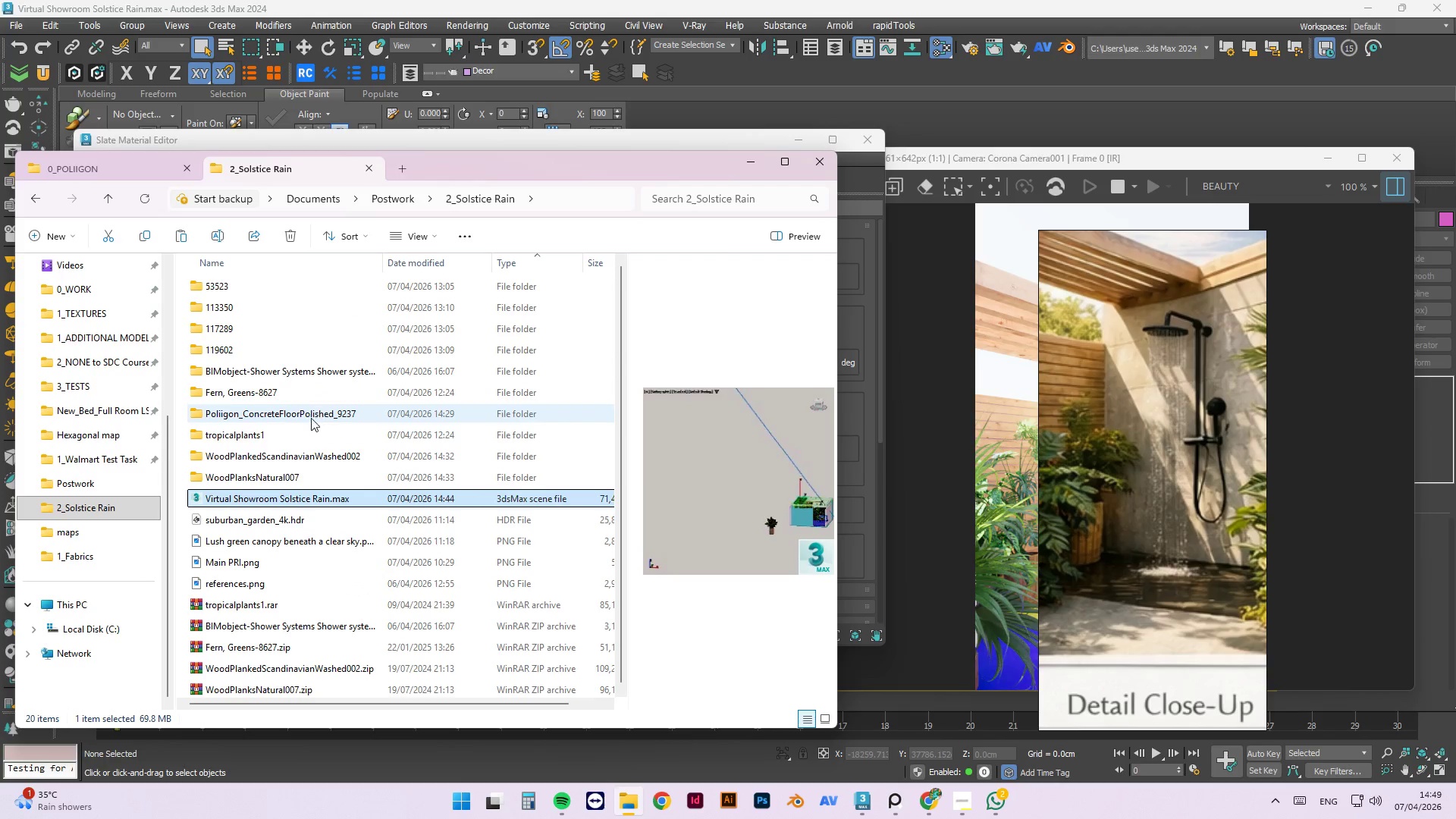 
scroll: coordinate [295, 469], scroll_direction: up, amount: 3.0
 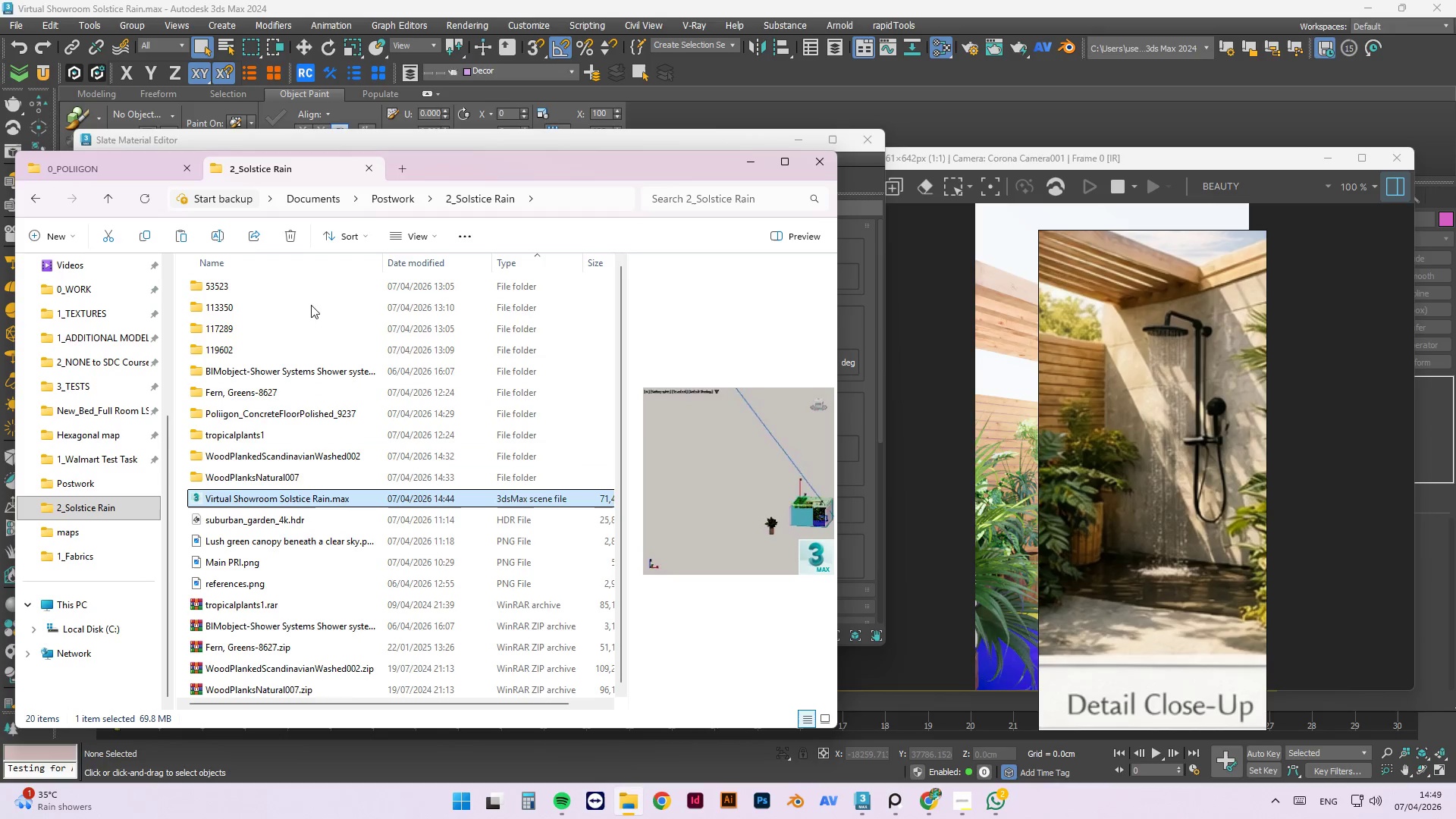 
scroll: coordinate [311, 335], scroll_direction: down, amount: 1.0
 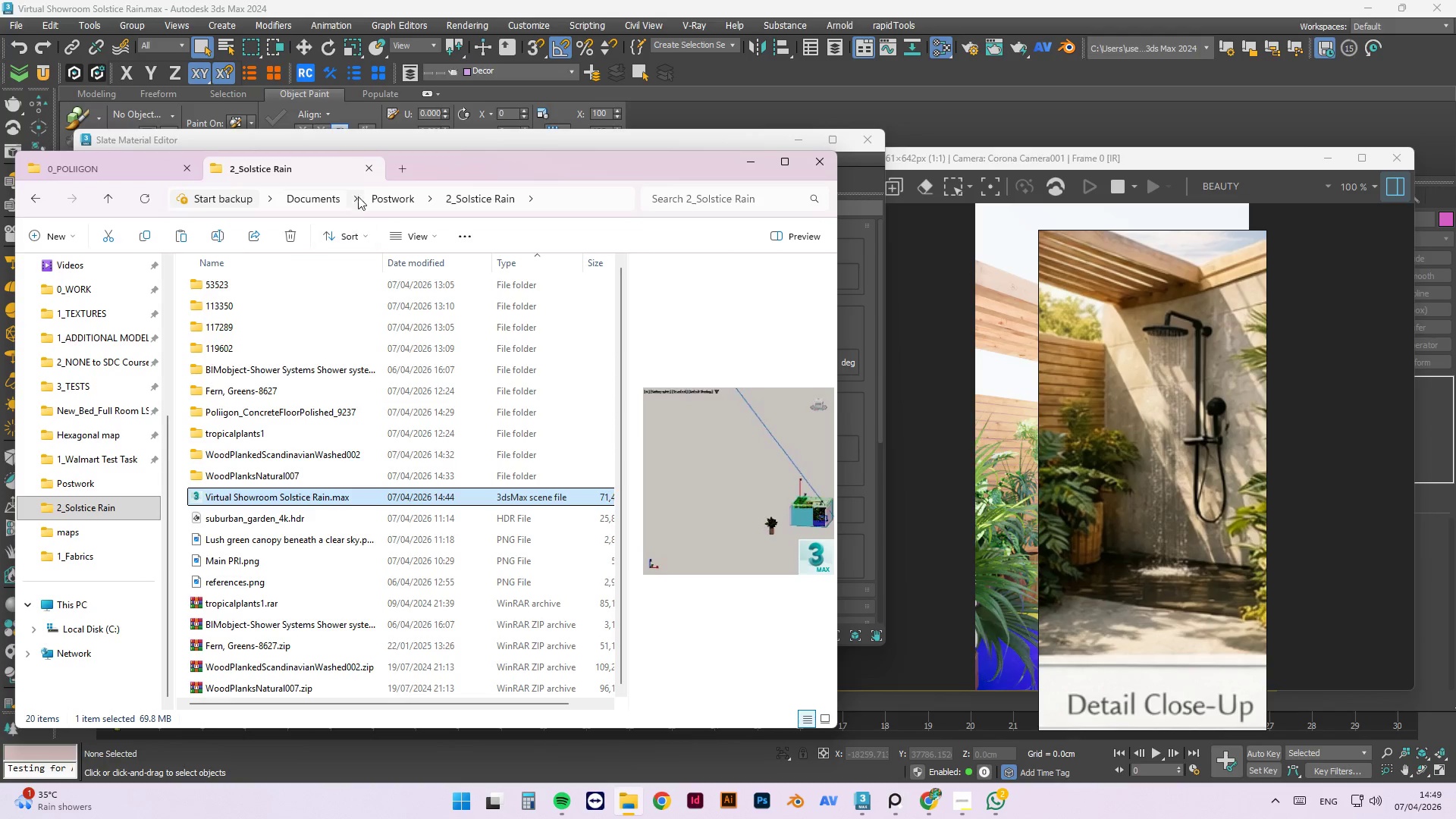 
left_click_drag(start_coordinate=[444, 172], to_coordinate=[810, 168])
 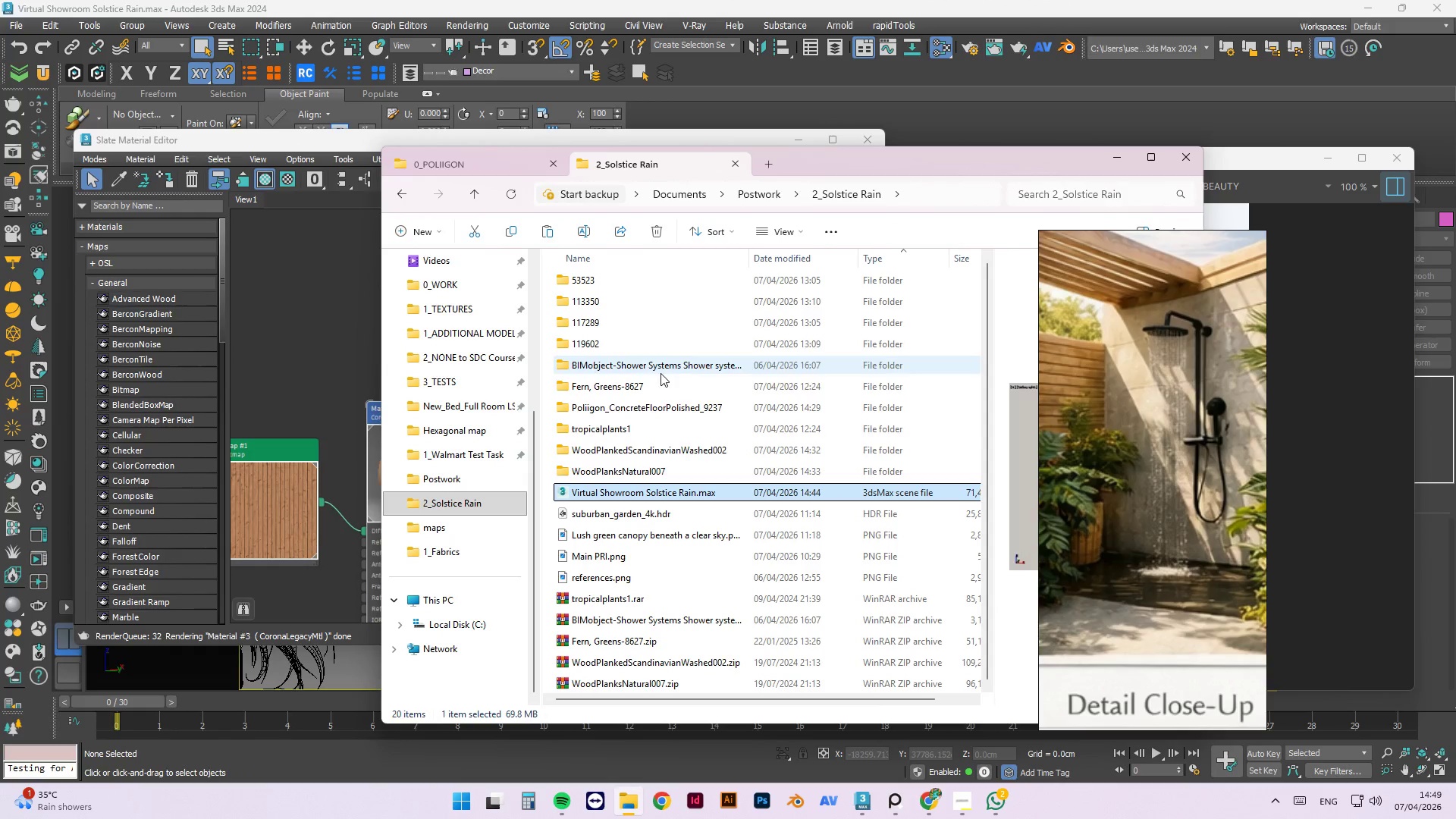 
double_click([670, 408])
 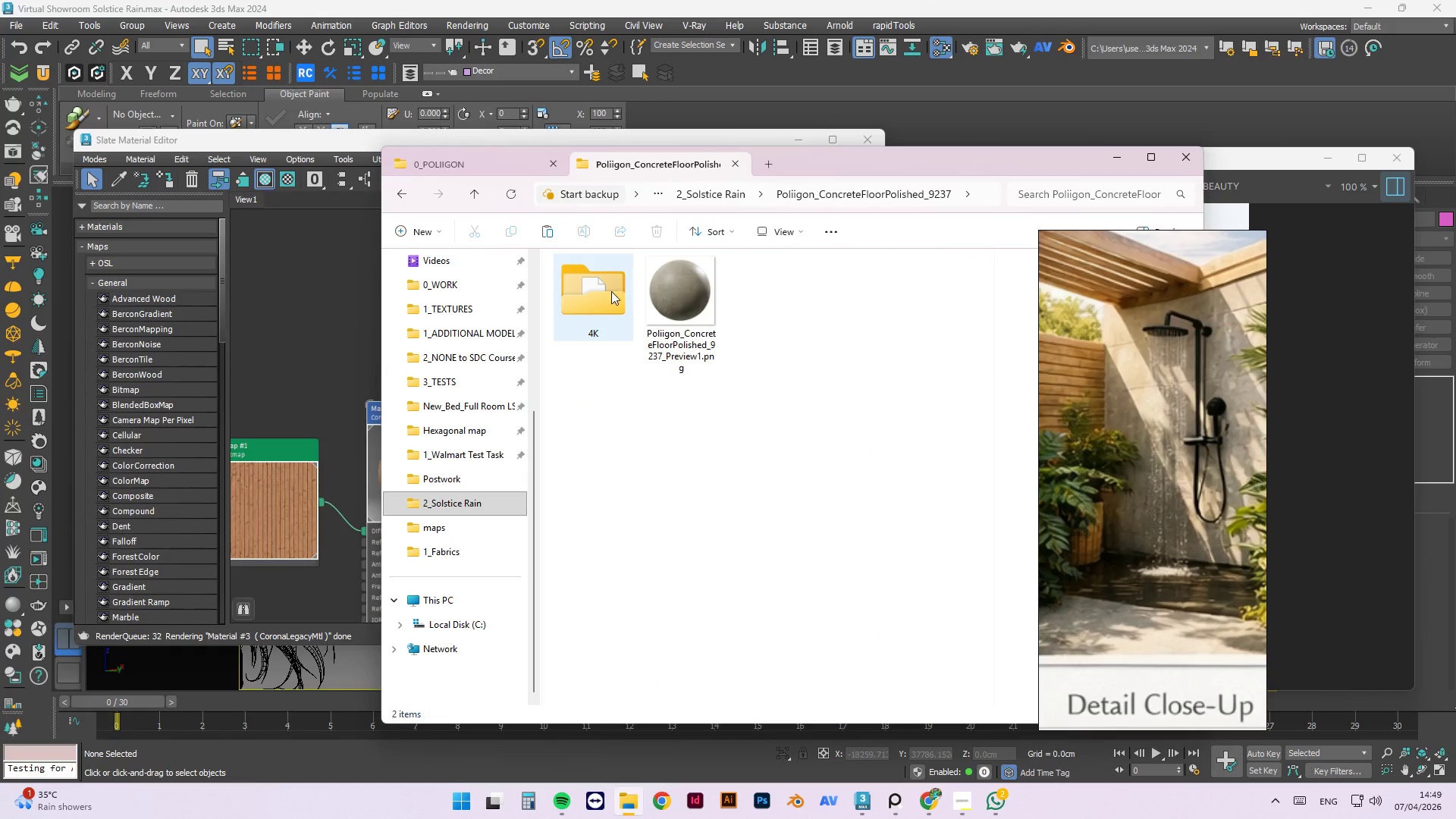 
double_click([598, 302])
 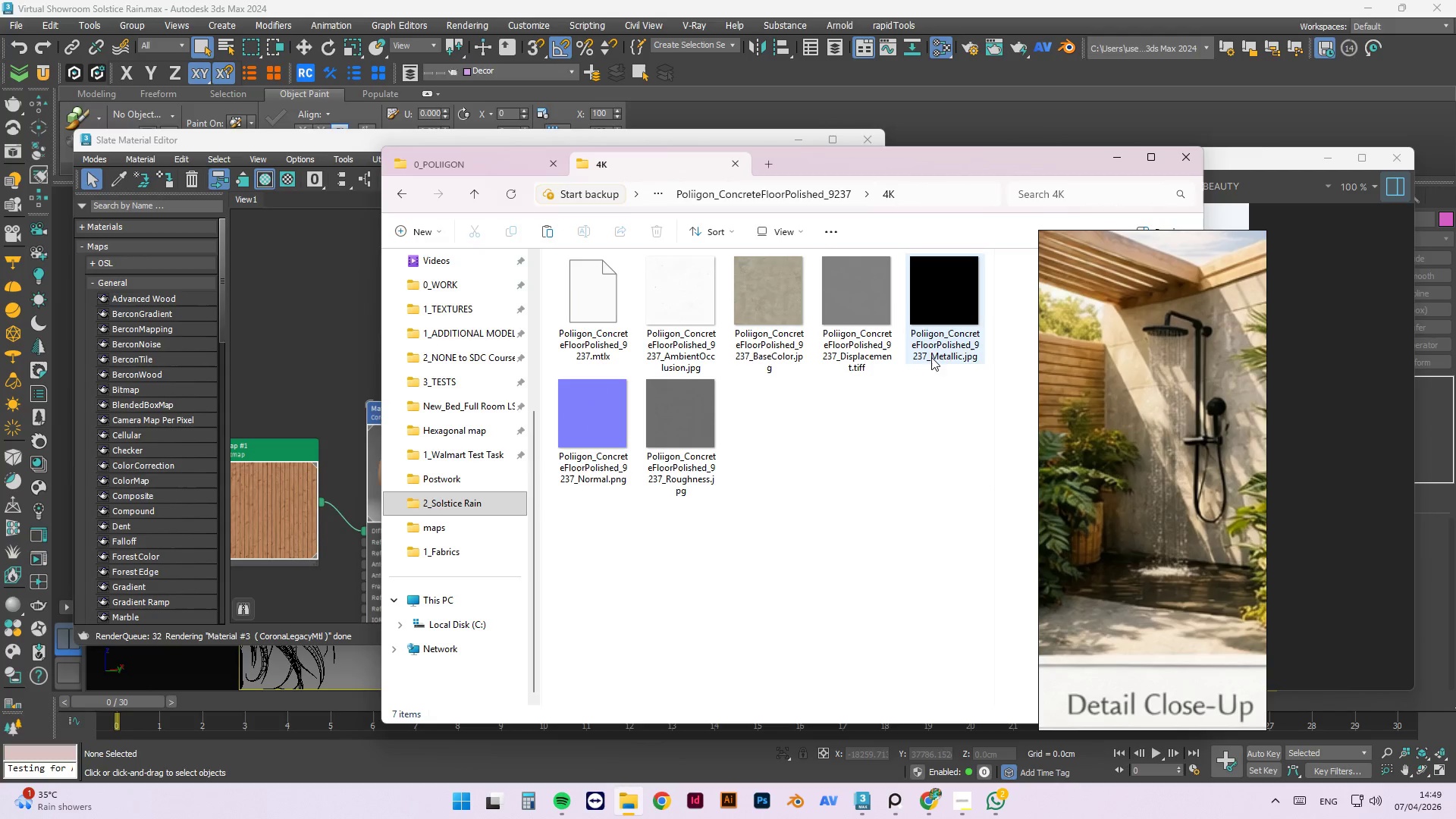 
wait(9.86)
 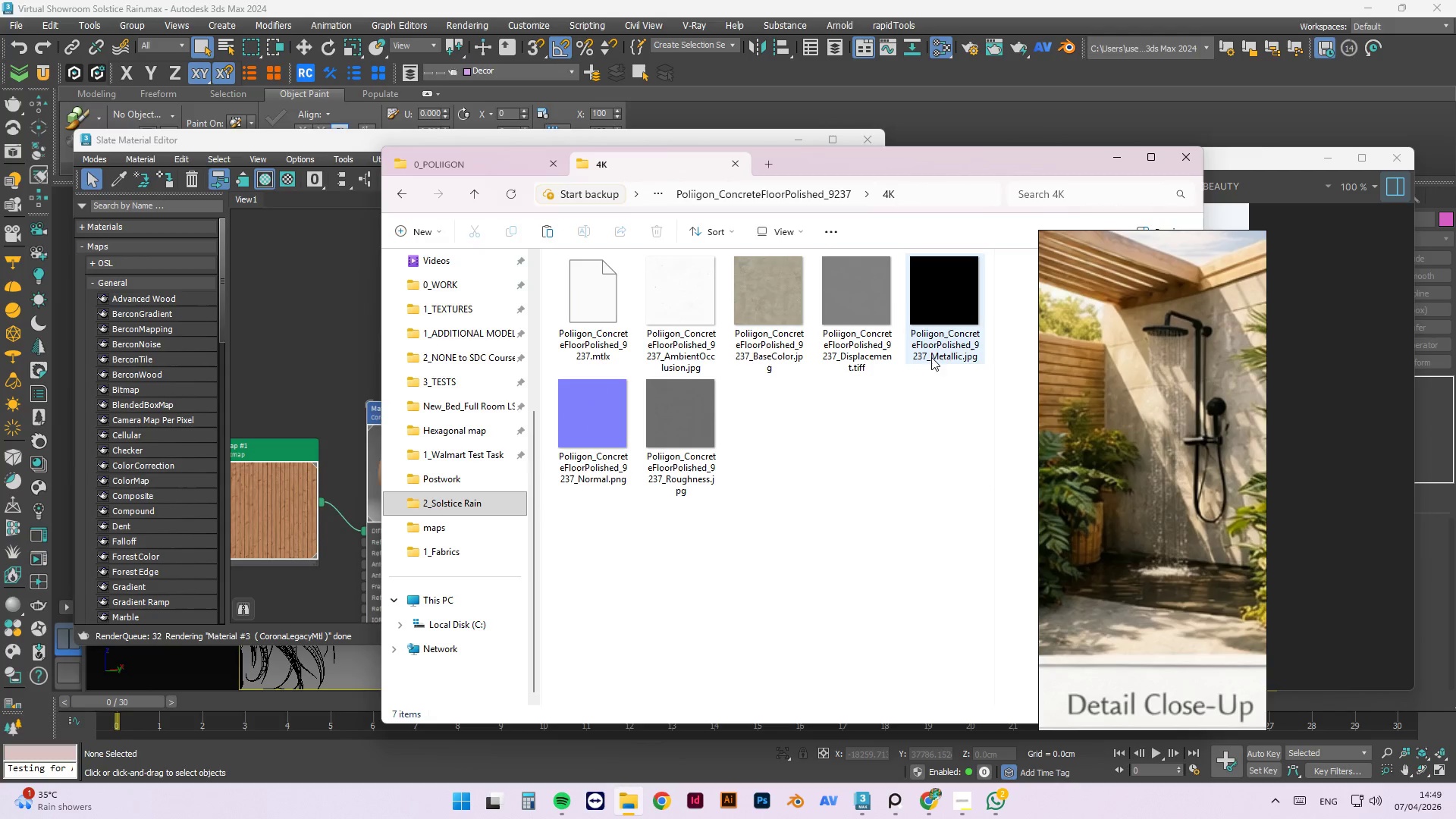 
left_click([365, 143])
 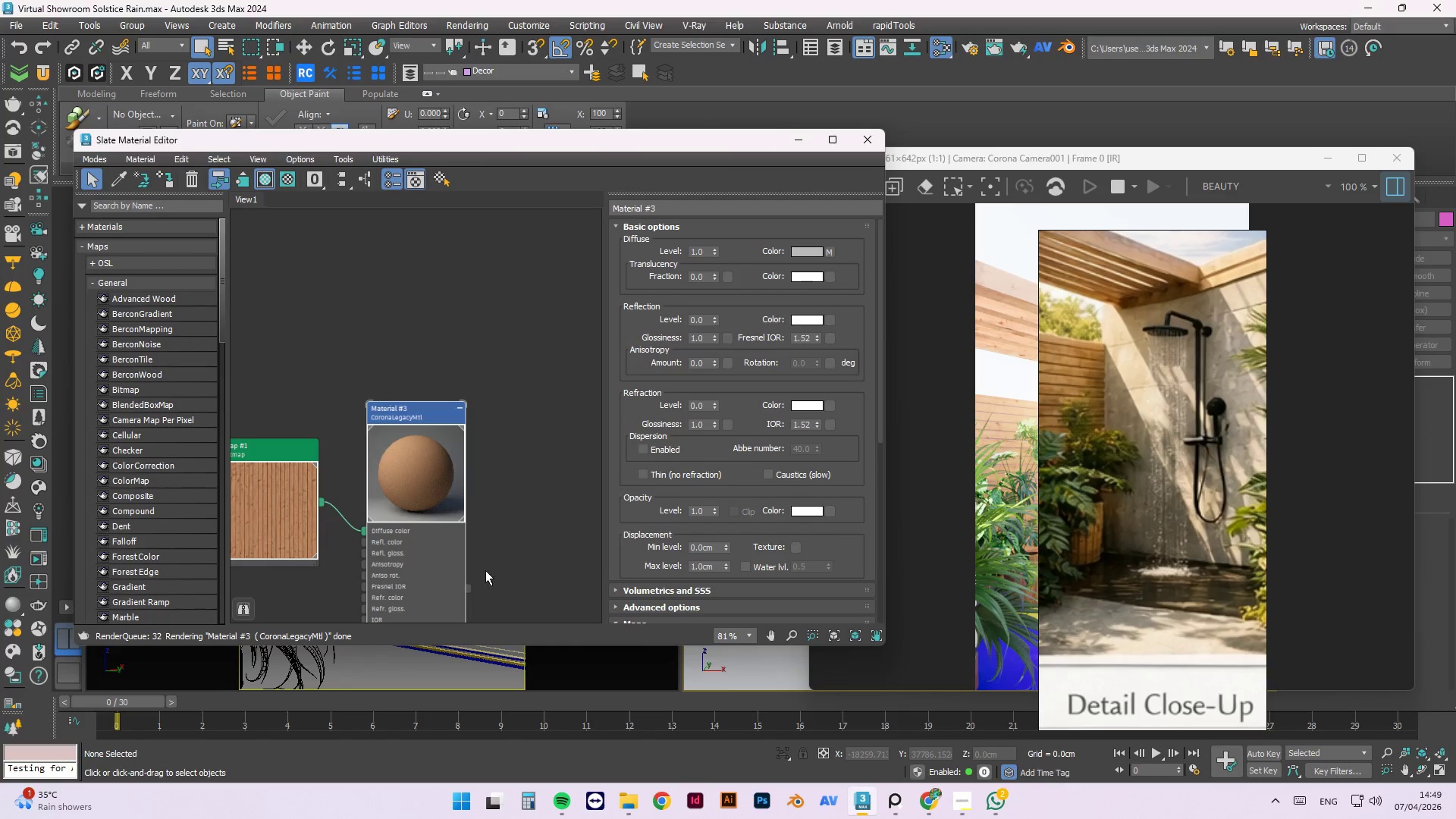 
scroll: coordinate [482, 602], scroll_direction: down, amount: 3.0
 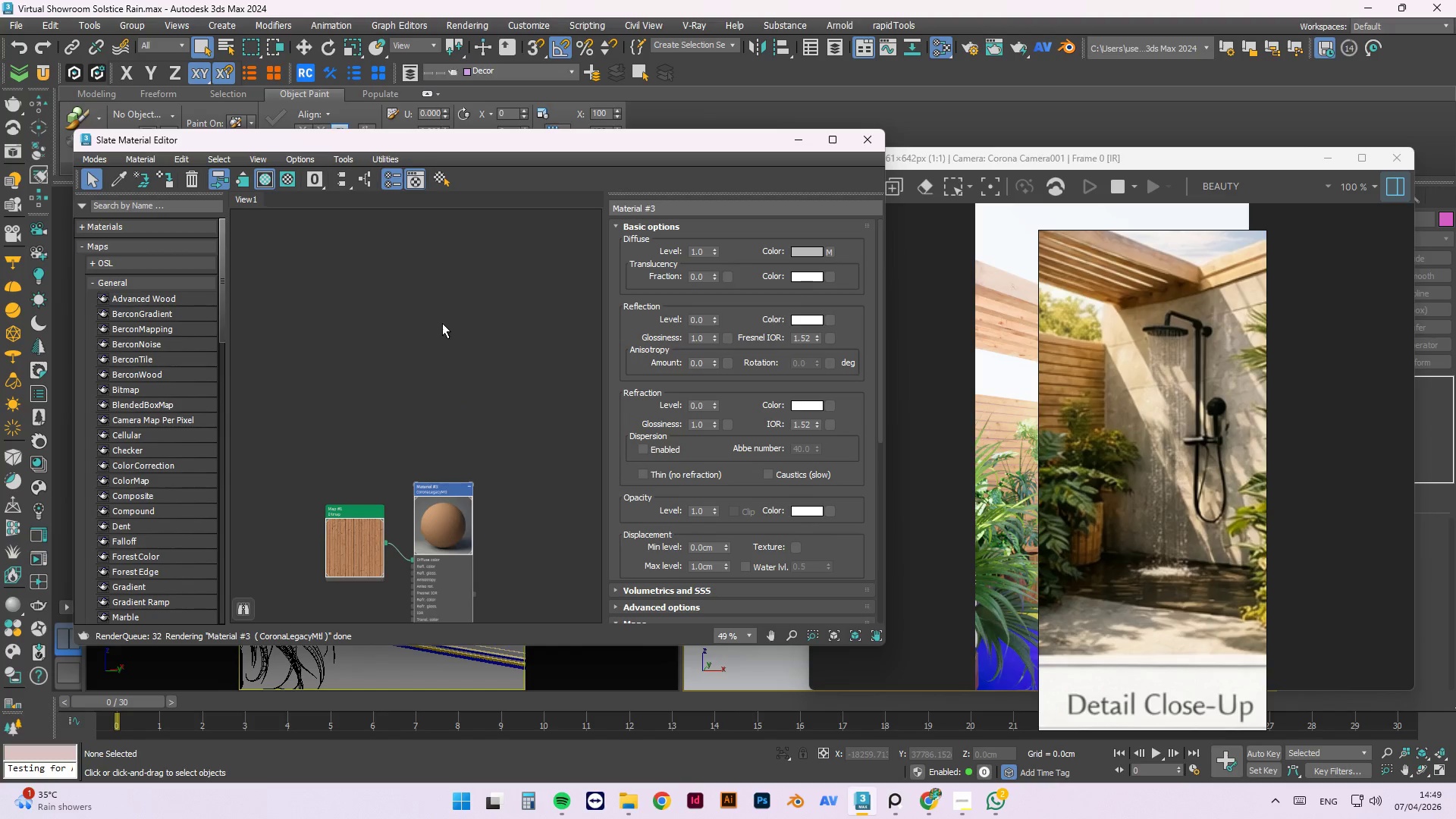 
left_click([433, 225])
 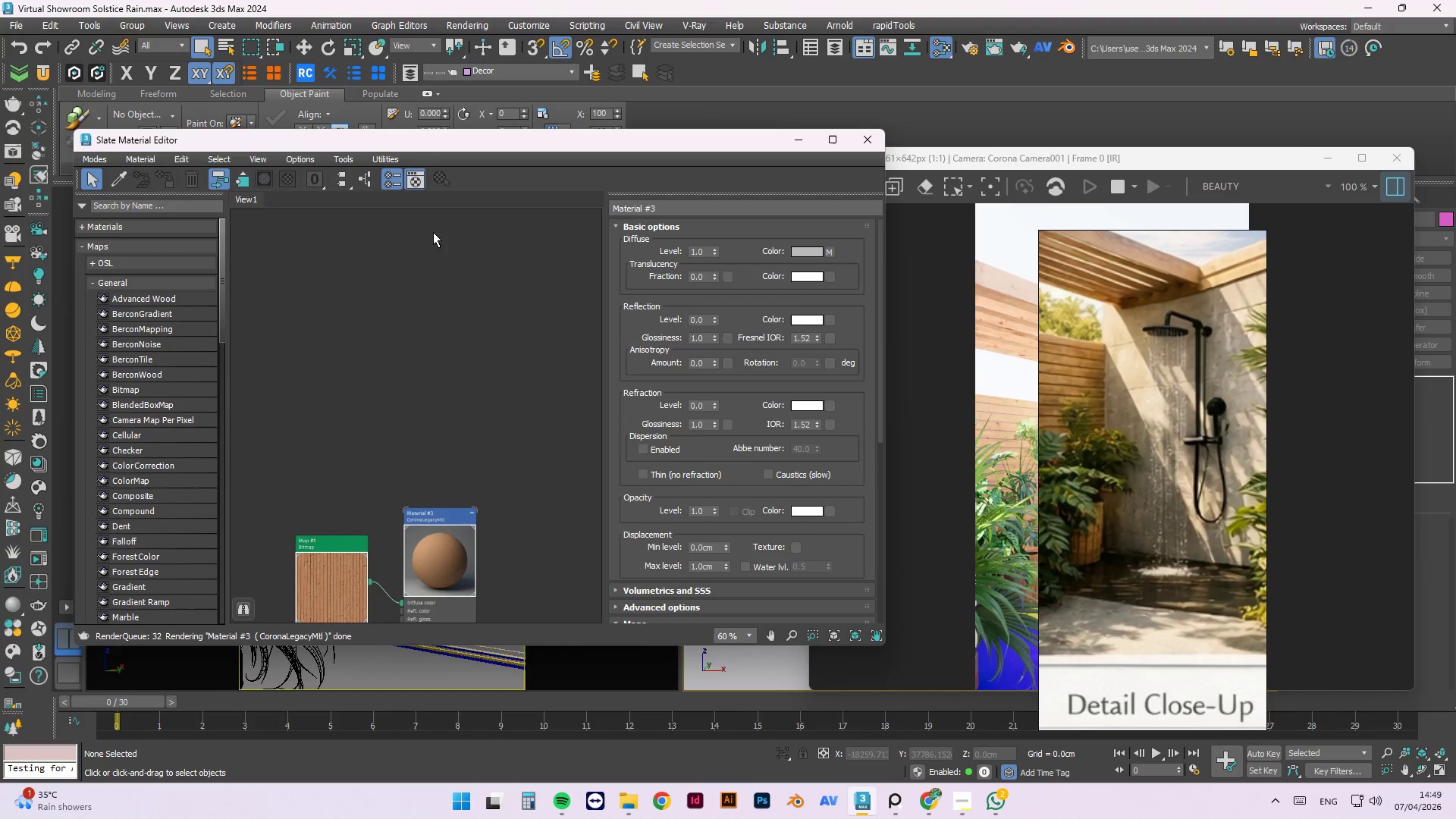 
scroll: coordinate [458, 368], scroll_direction: up, amount: 1.0
 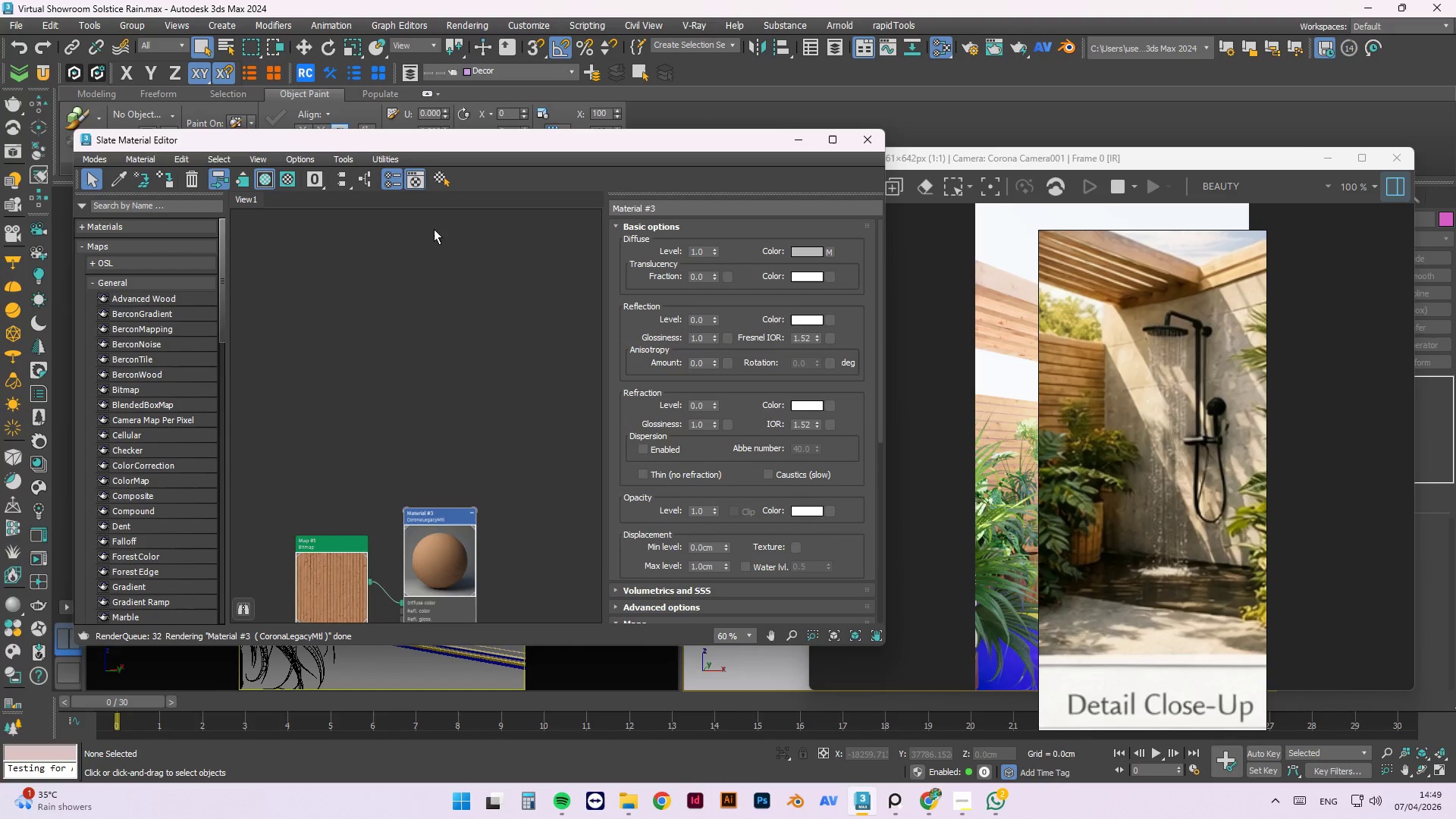 
right_click([434, 236])
 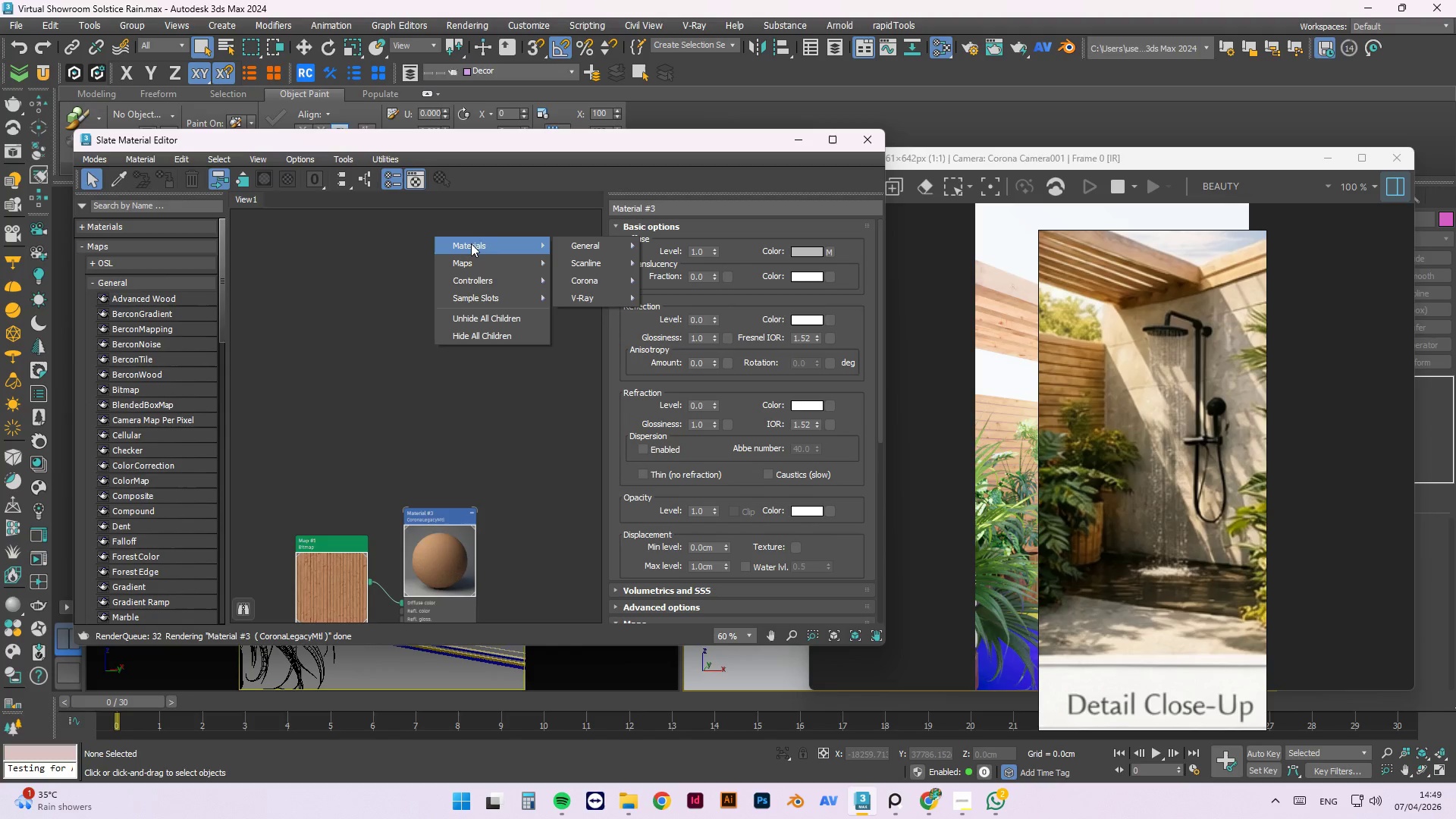 
mouse_move([610, 281])
 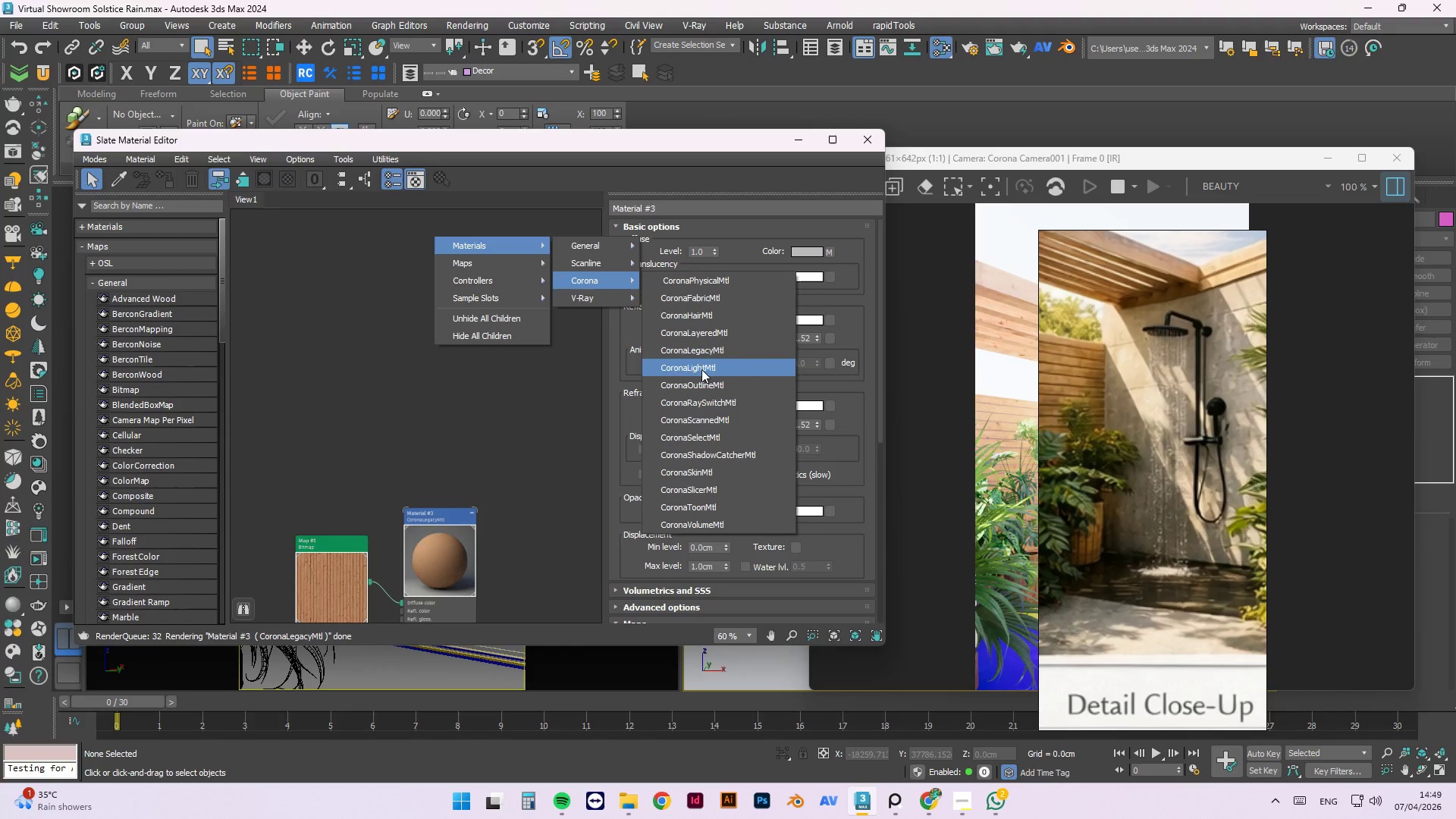 
left_click([705, 348])
 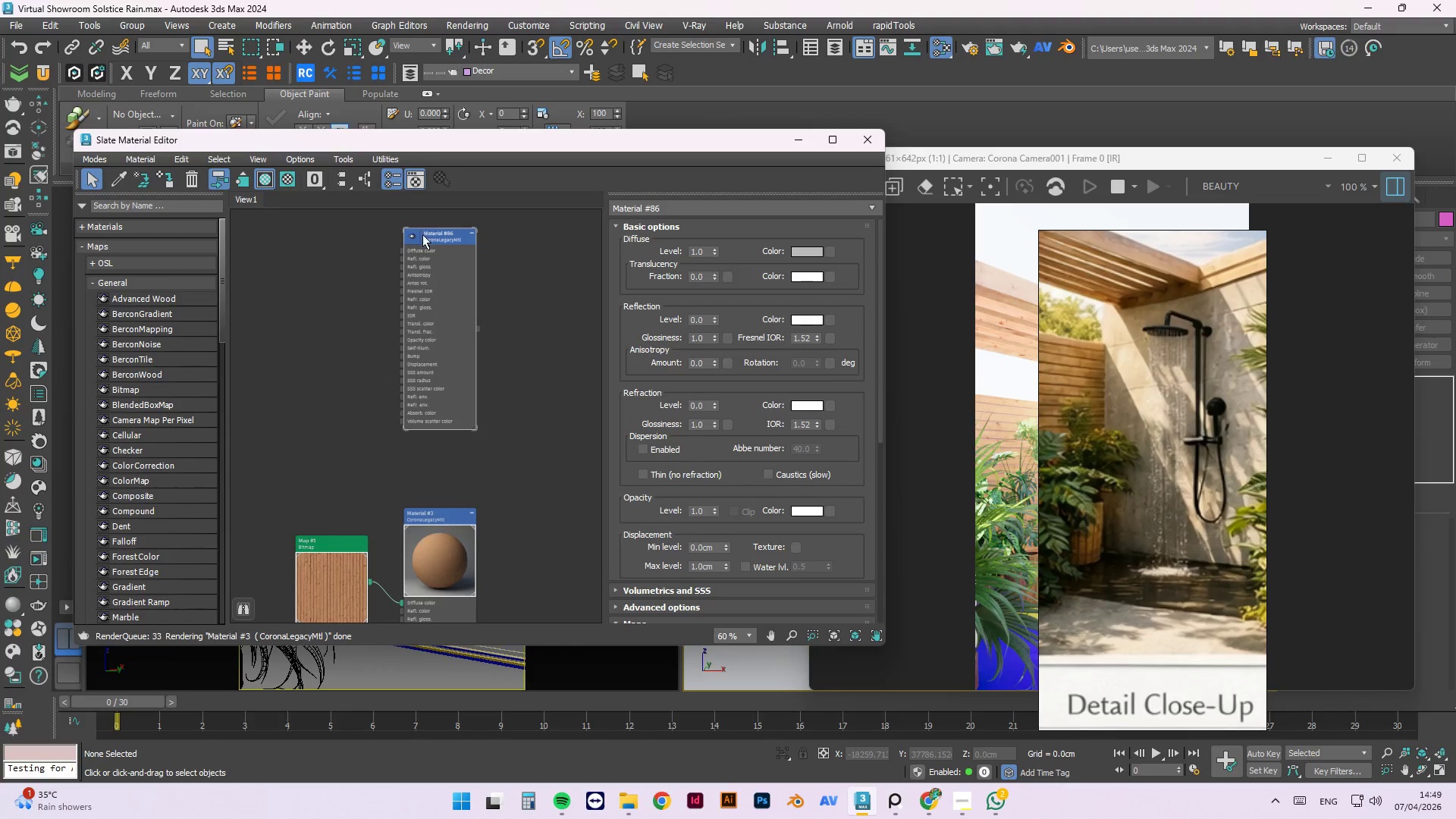 
double_click([416, 237])
 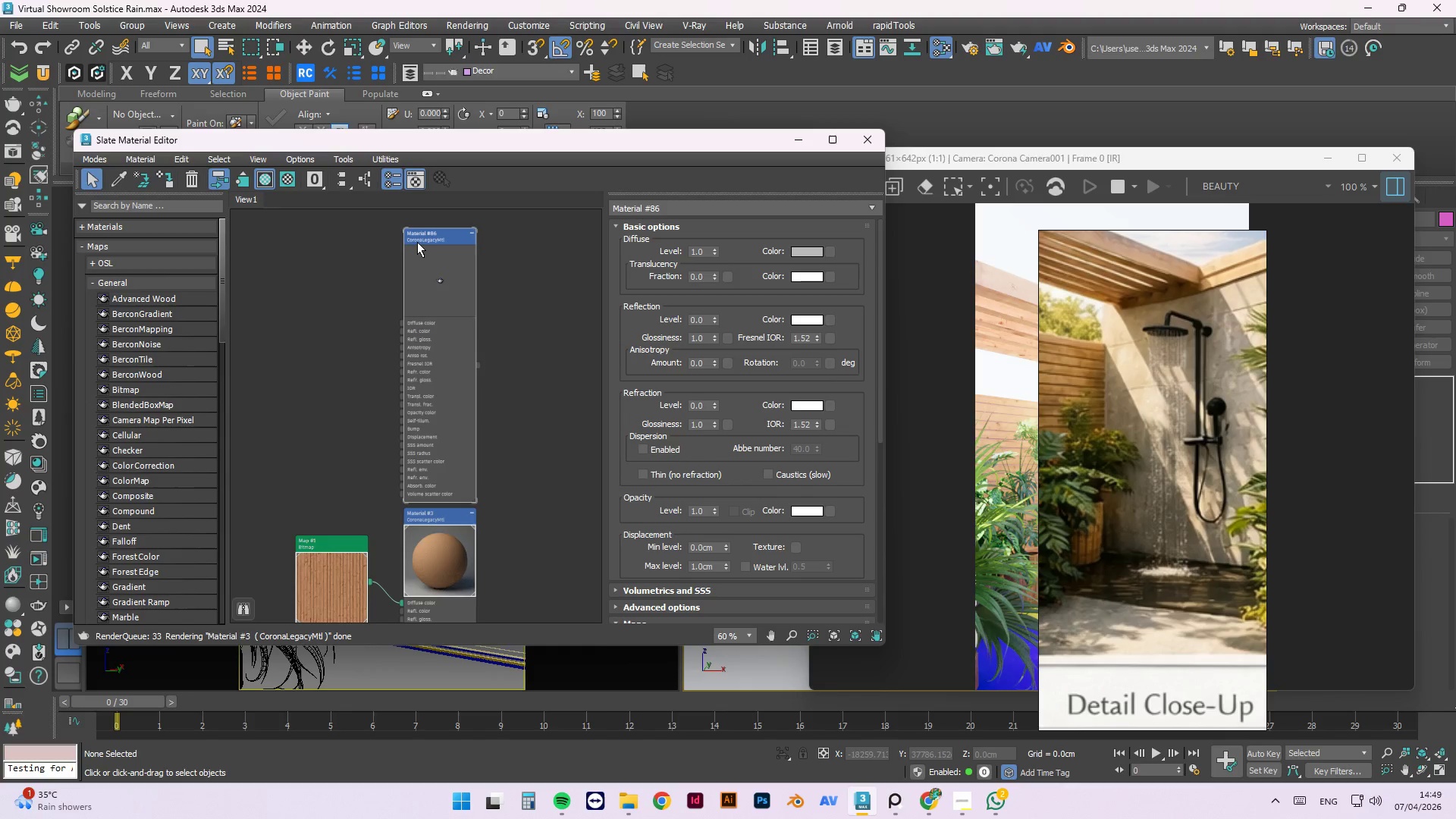 
right_click([422, 251])
 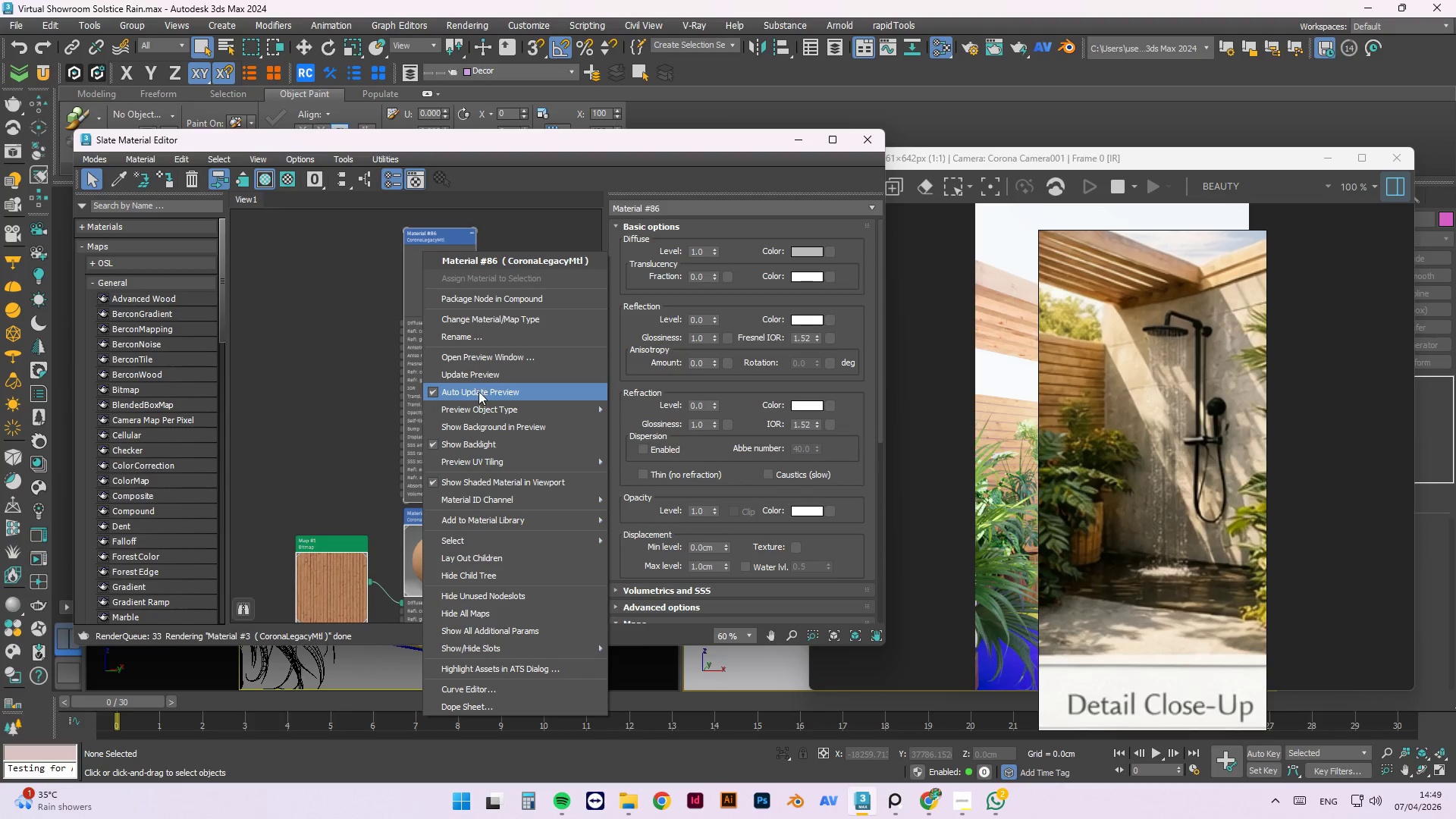 
left_click([474, 377])
 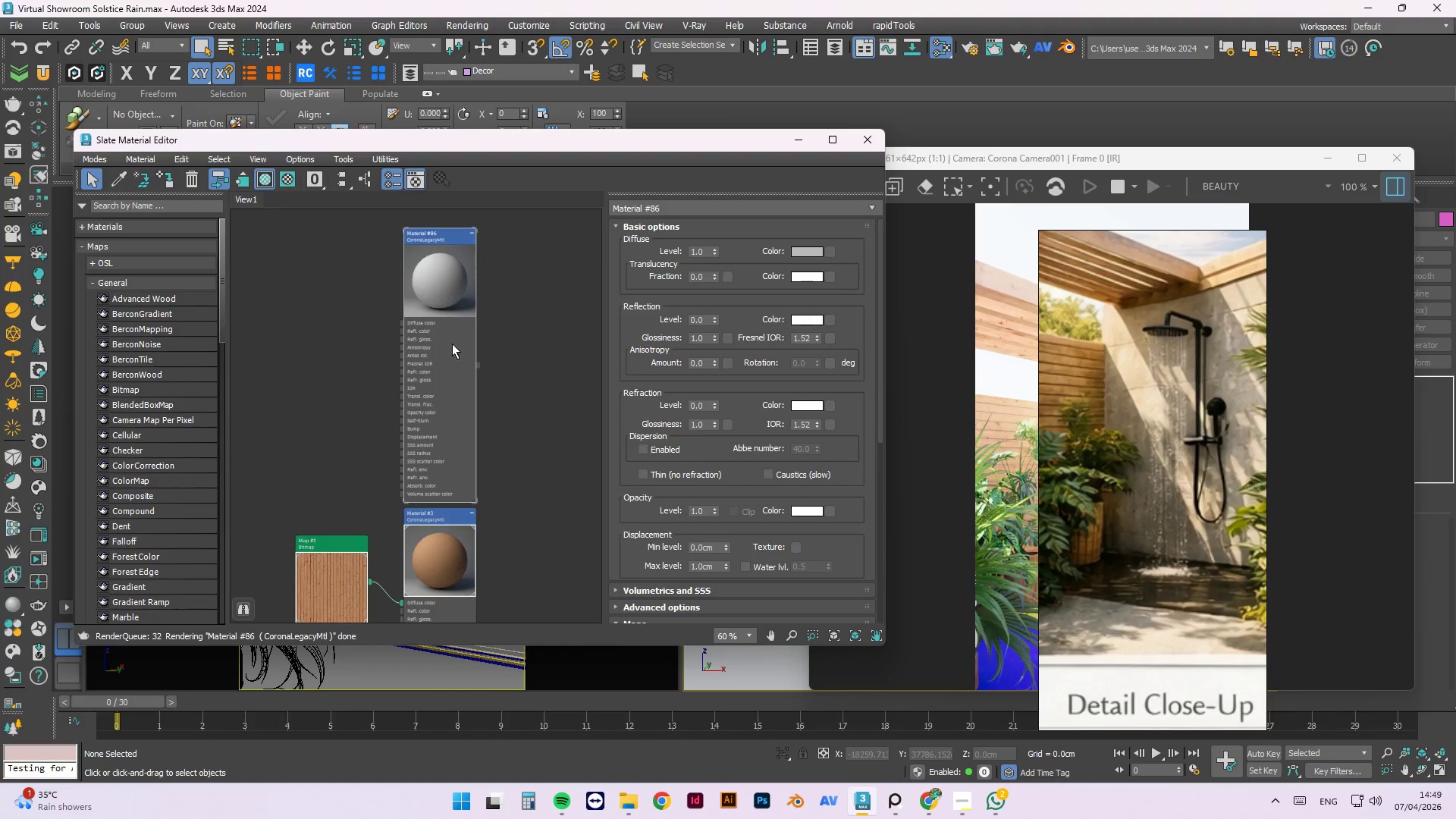 
left_click_drag(start_coordinate=[454, 299], to_coordinate=[450, 262])
 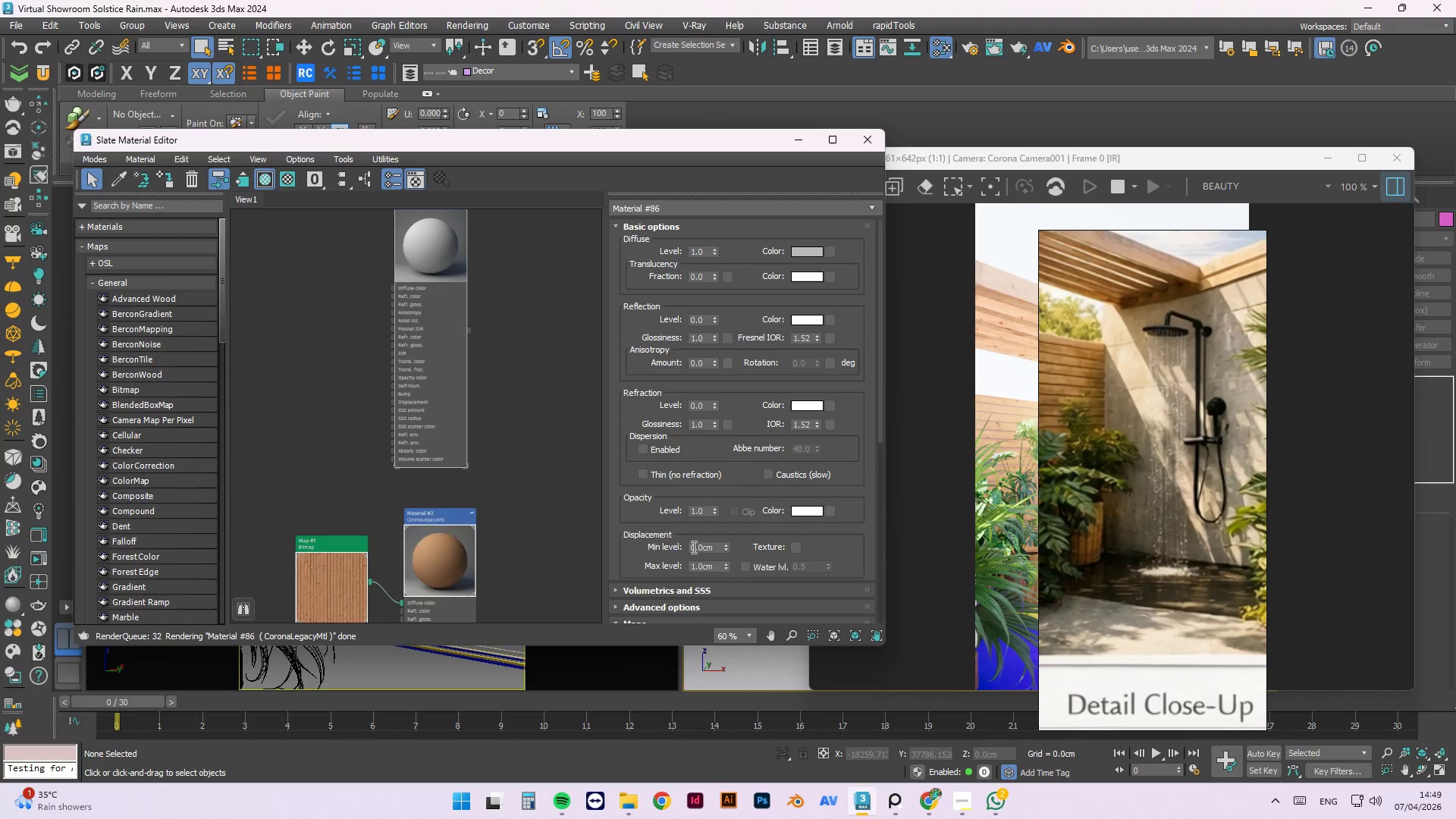 
wait(6.16)
 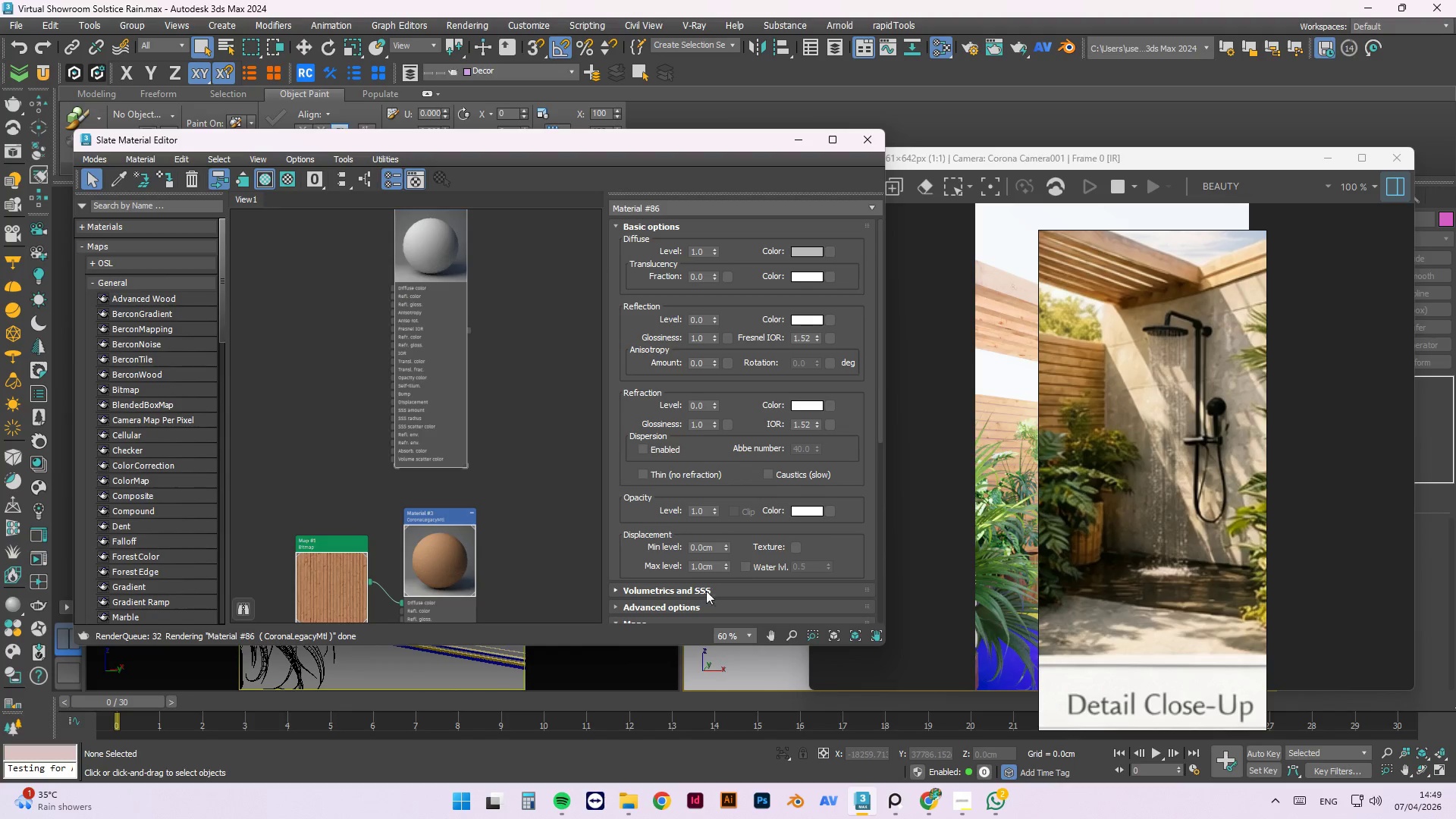 
left_click_drag(start_coordinate=[453, 268], to_coordinate=[461, 270])
 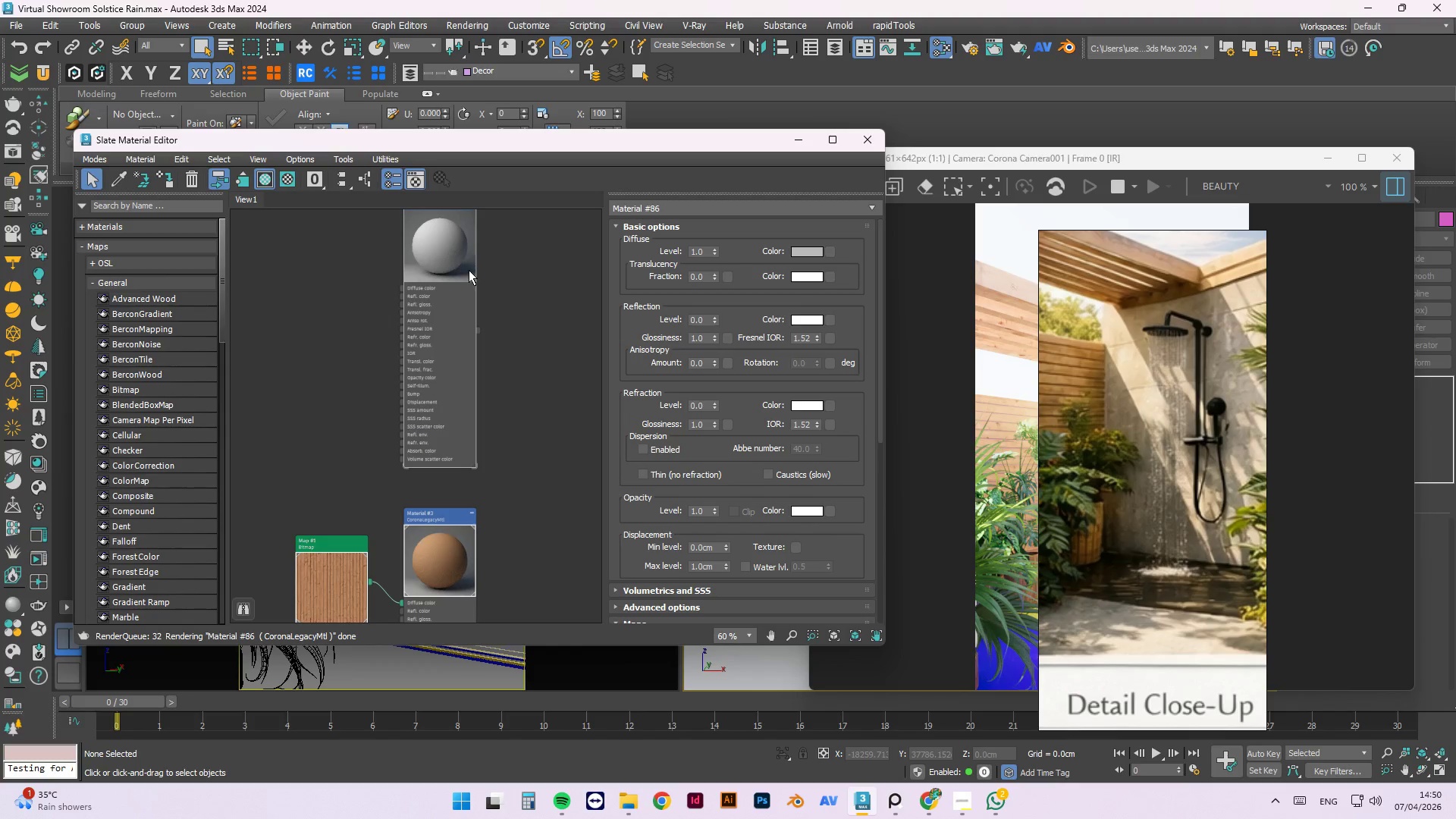 
wait(38.16)
 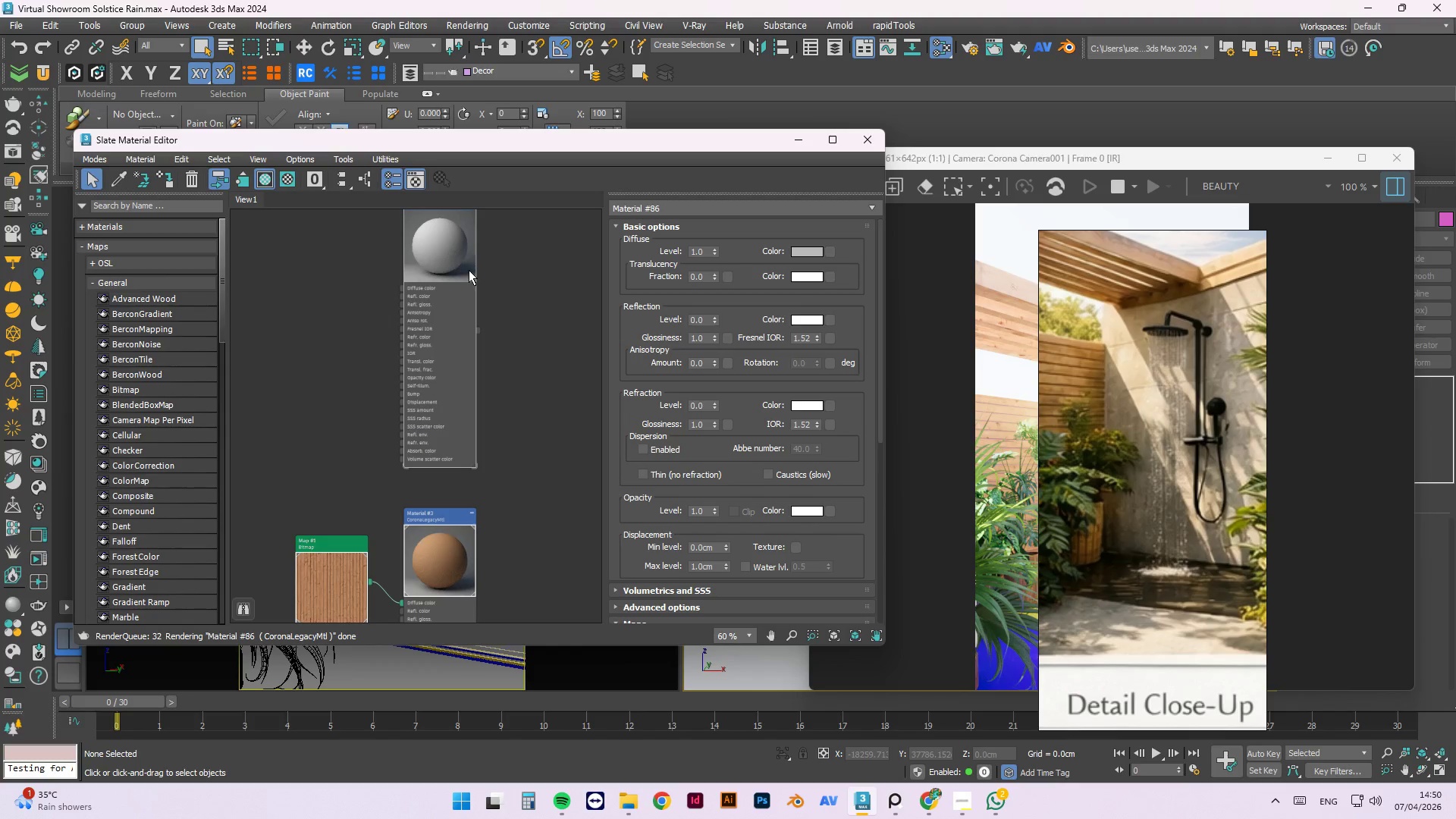 
left_click([641, 801])
 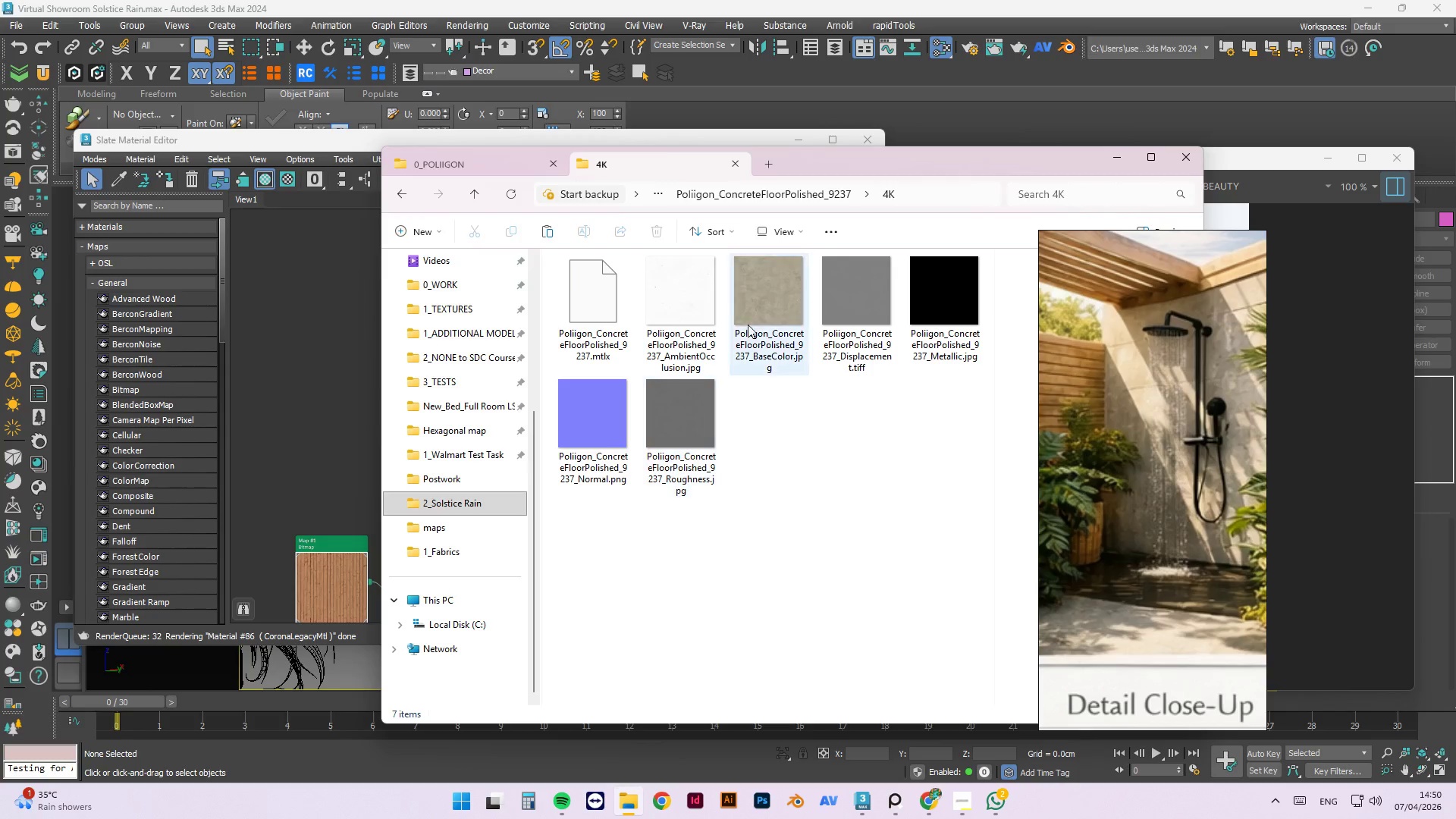 
left_click_drag(start_coordinate=[770, 286], to_coordinate=[332, 268])
 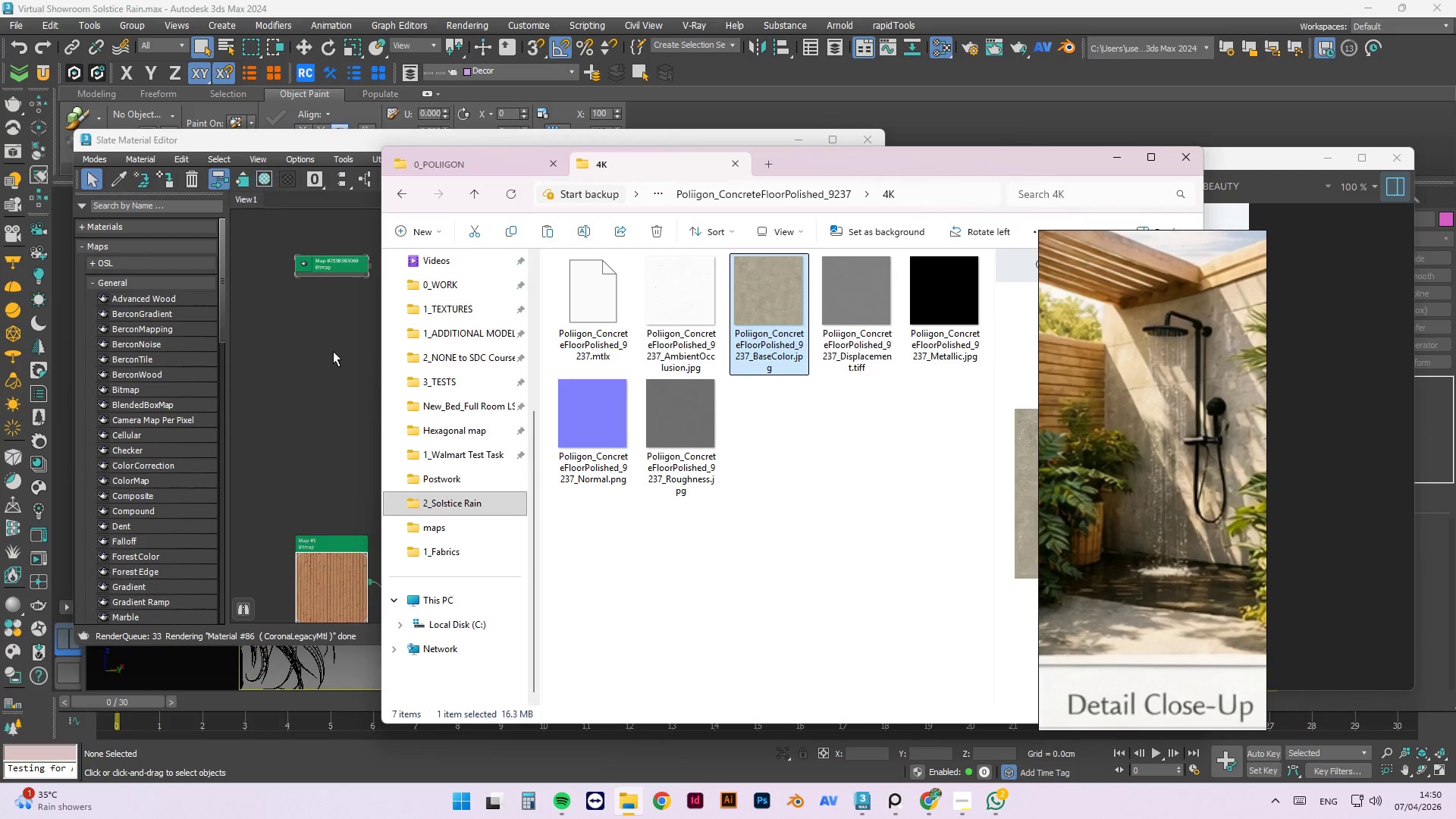 
left_click([333, 351])
 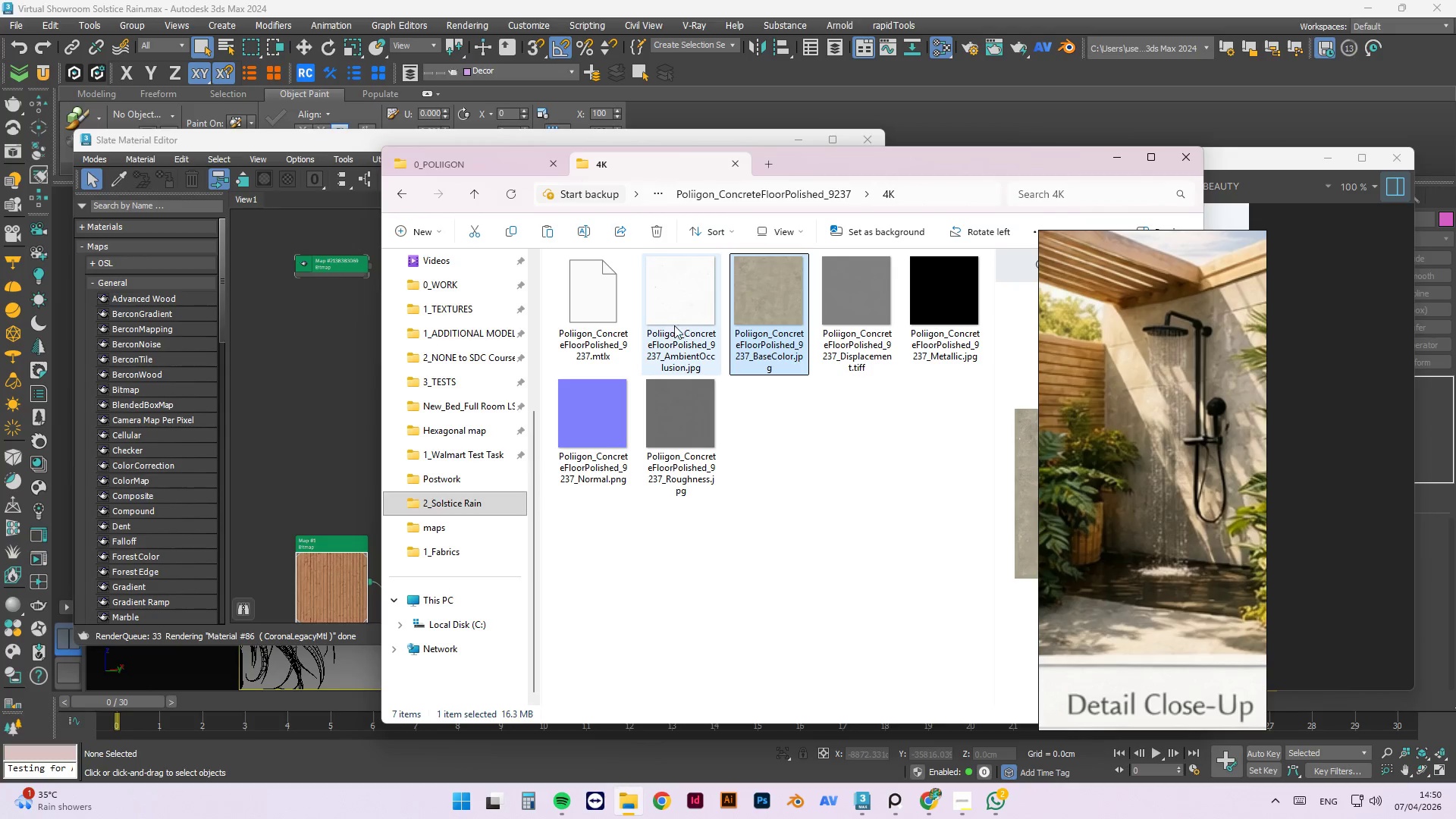 
mouse_move([714, 309])
 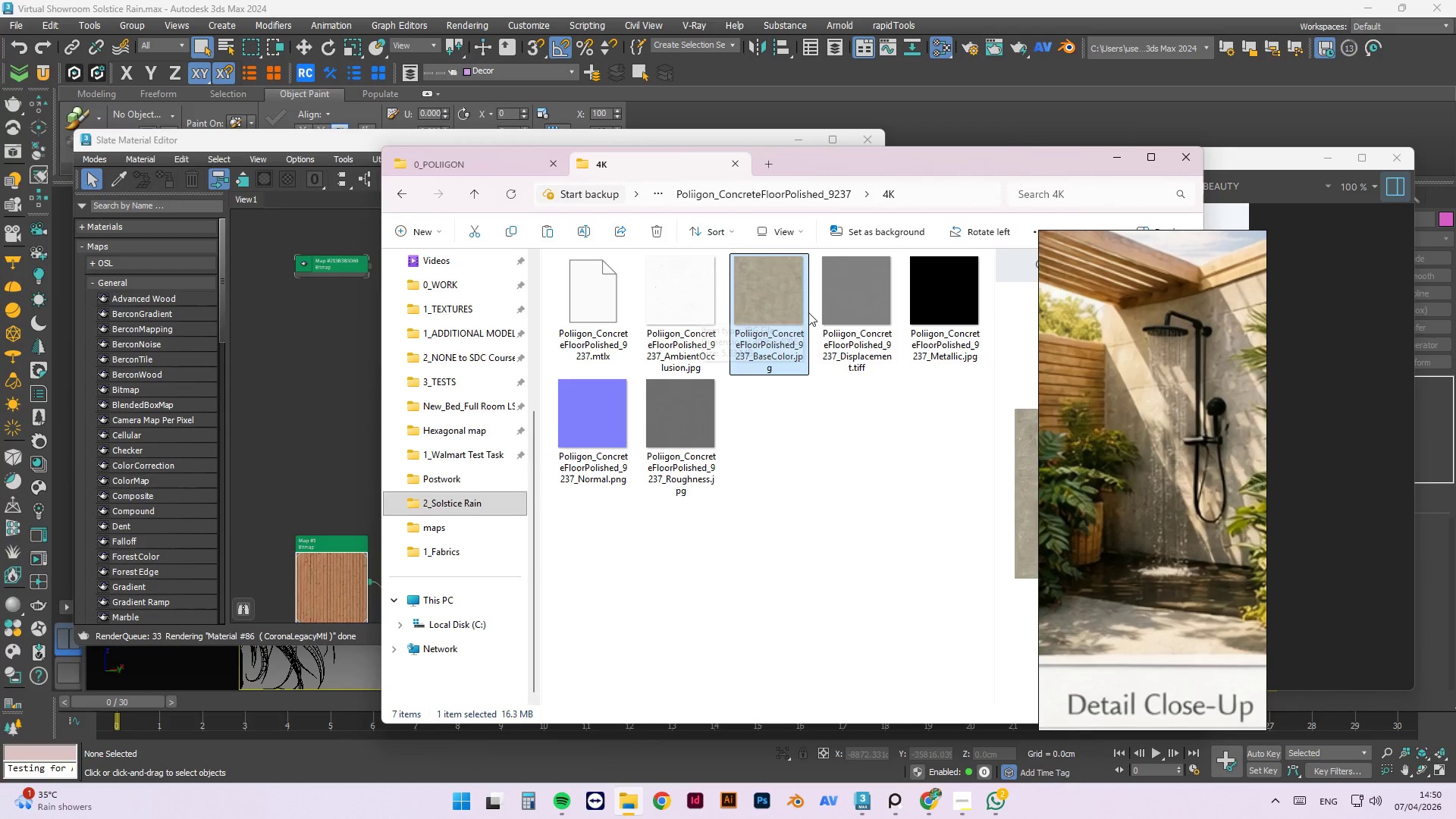 
mouse_move([802, 310])
 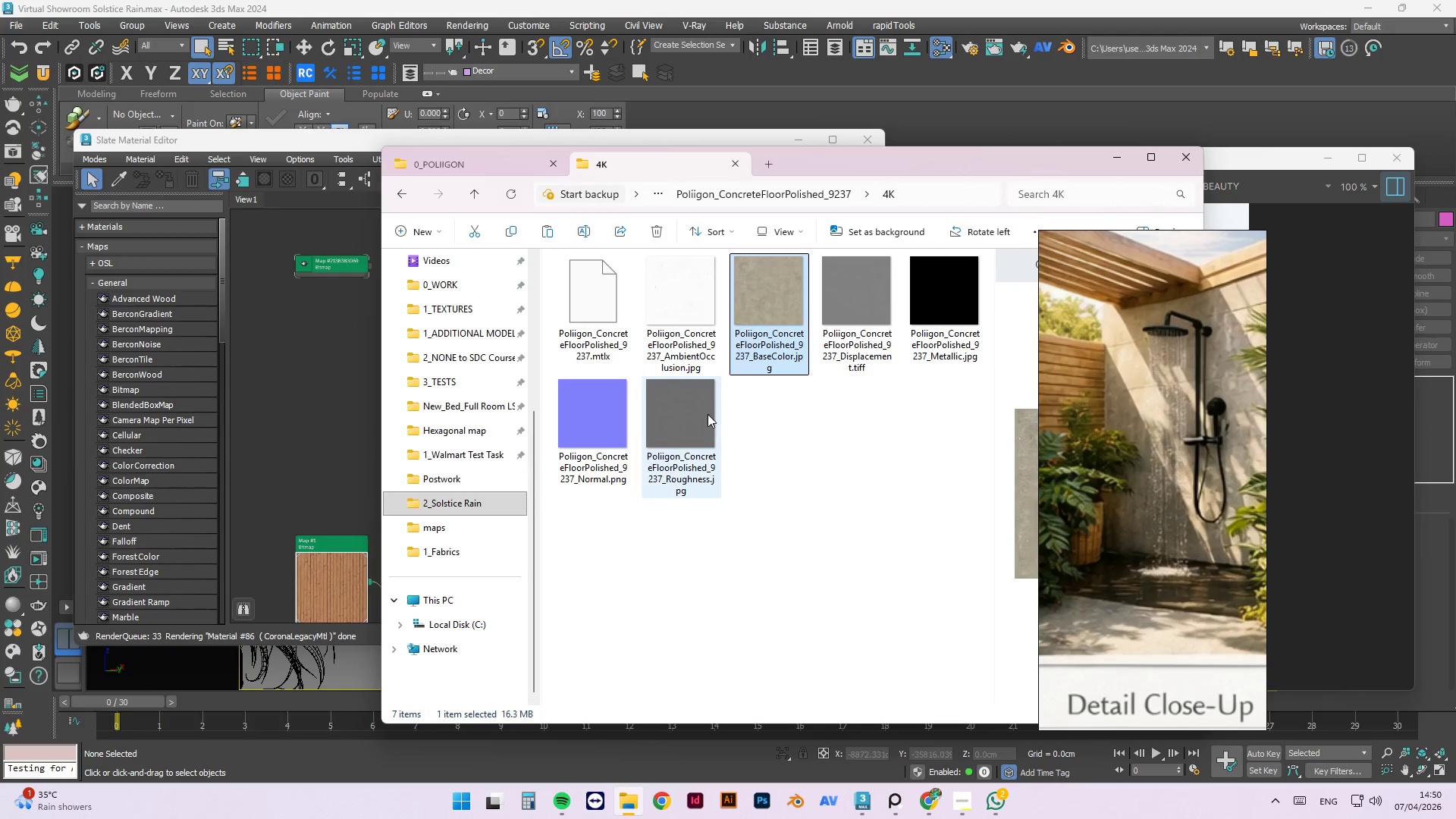 
left_click_drag(start_coordinate=[692, 414], to_coordinate=[327, 304])
 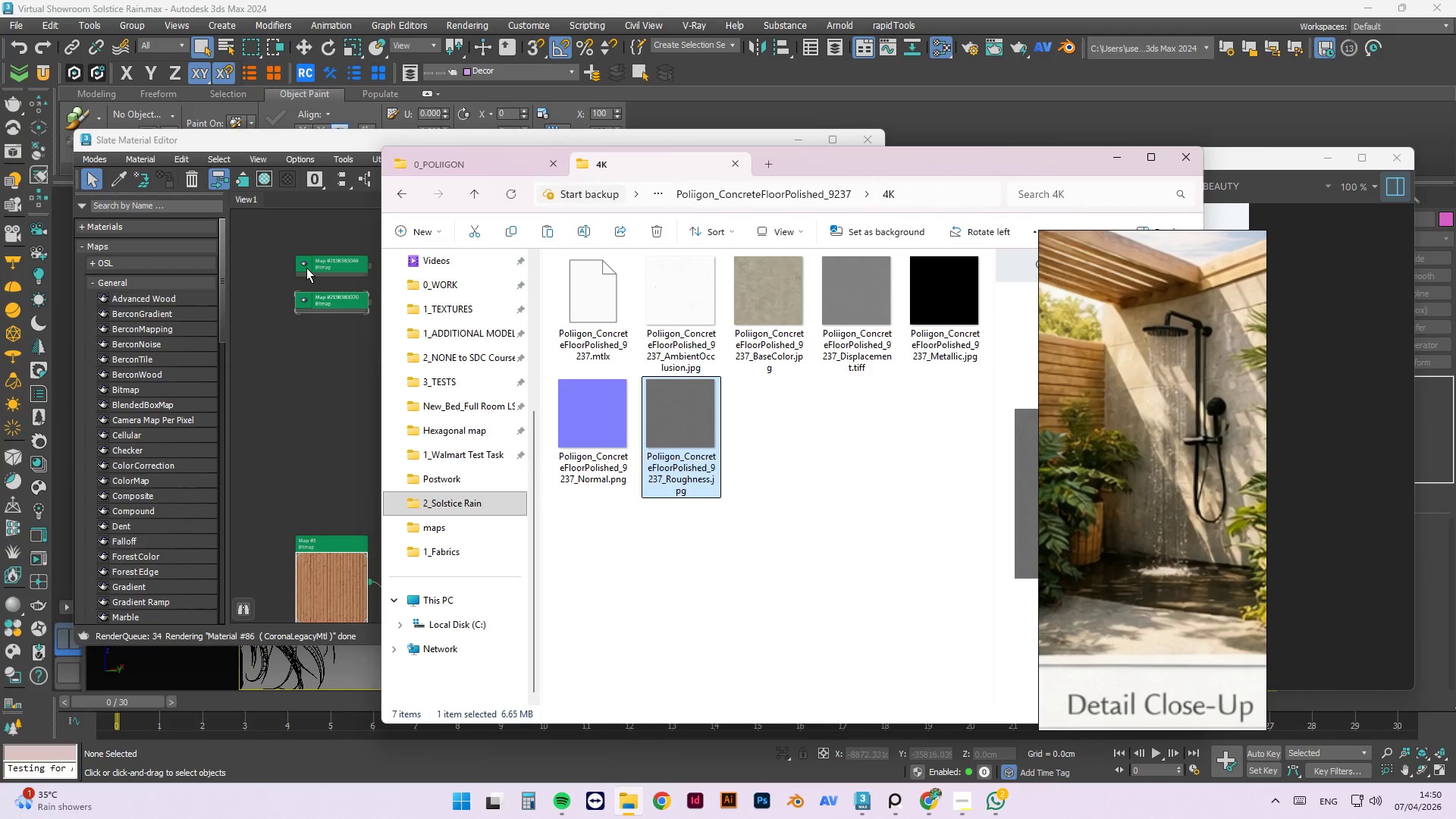 
left_click([306, 268])
 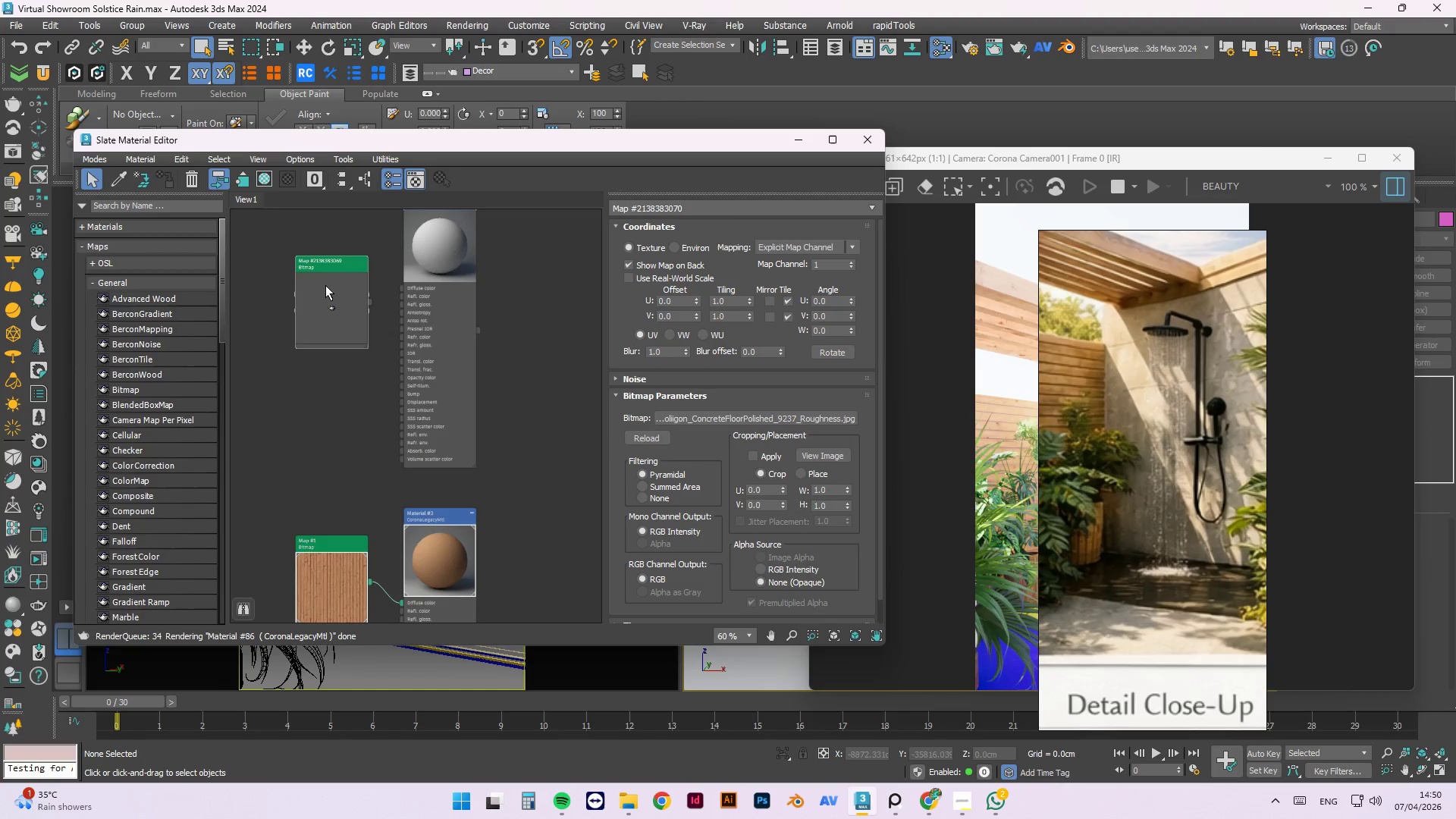 
right_click([325, 285])
 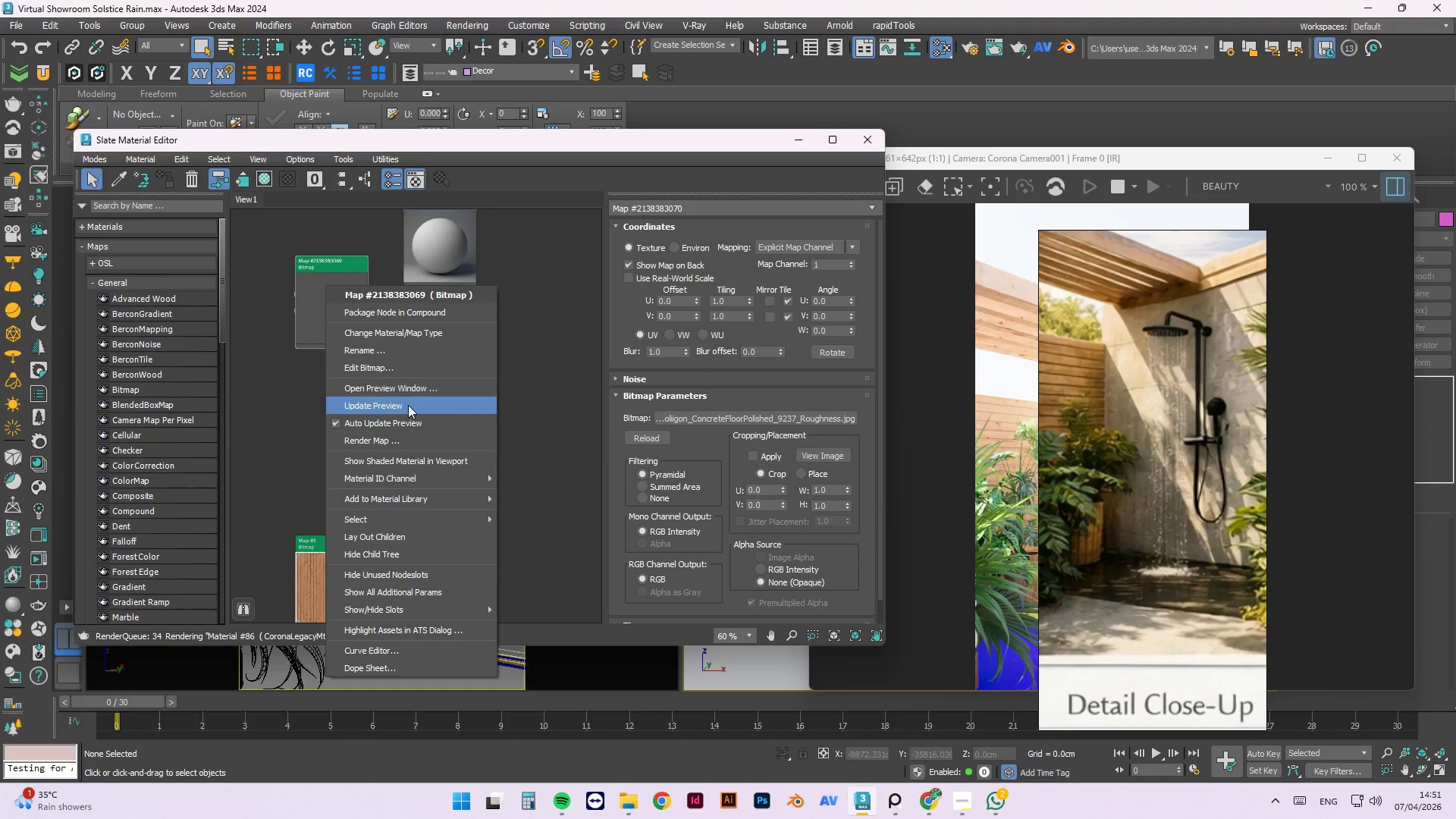 
wait(24.55)
 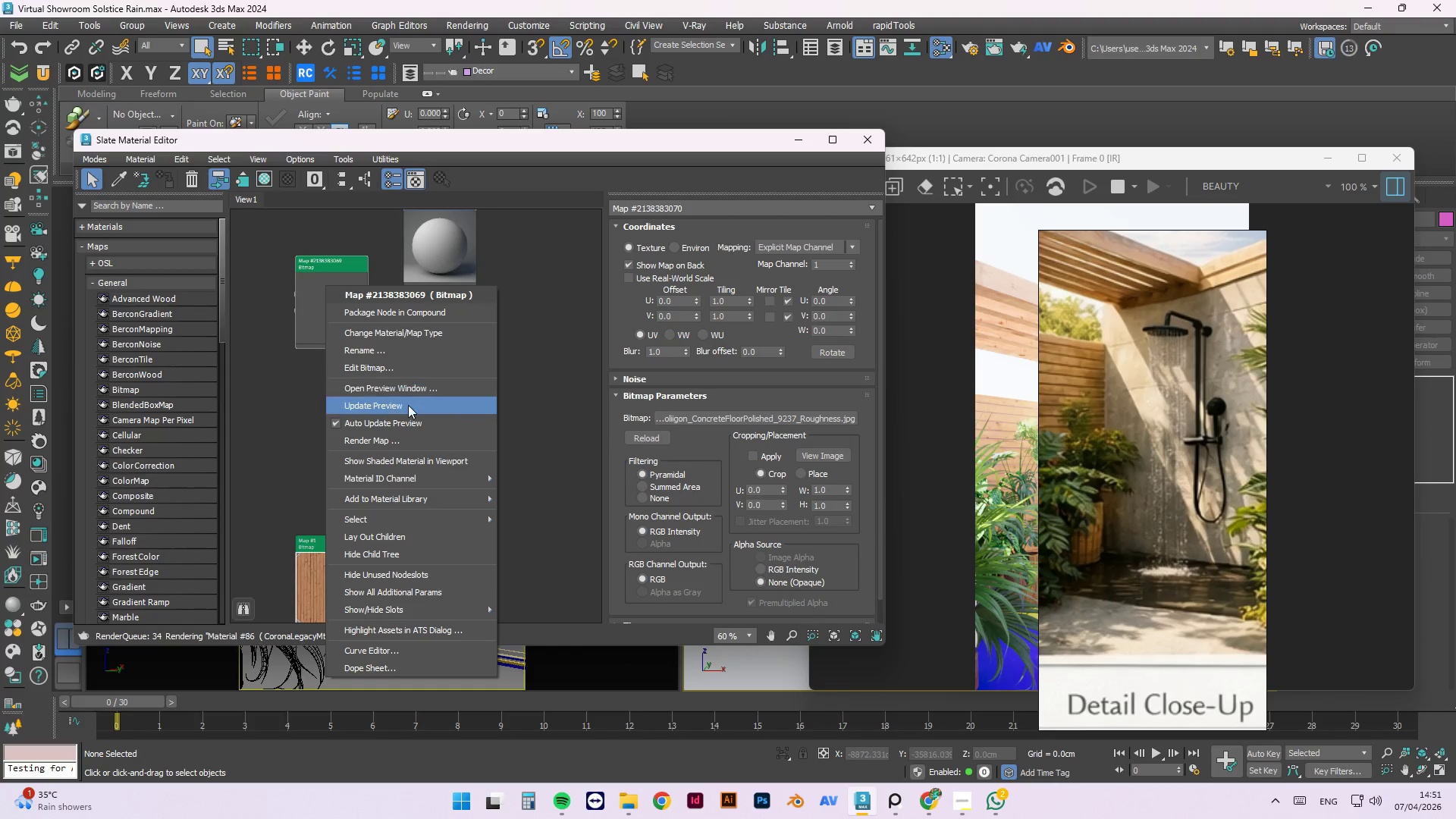 
left_click([292, 389])
 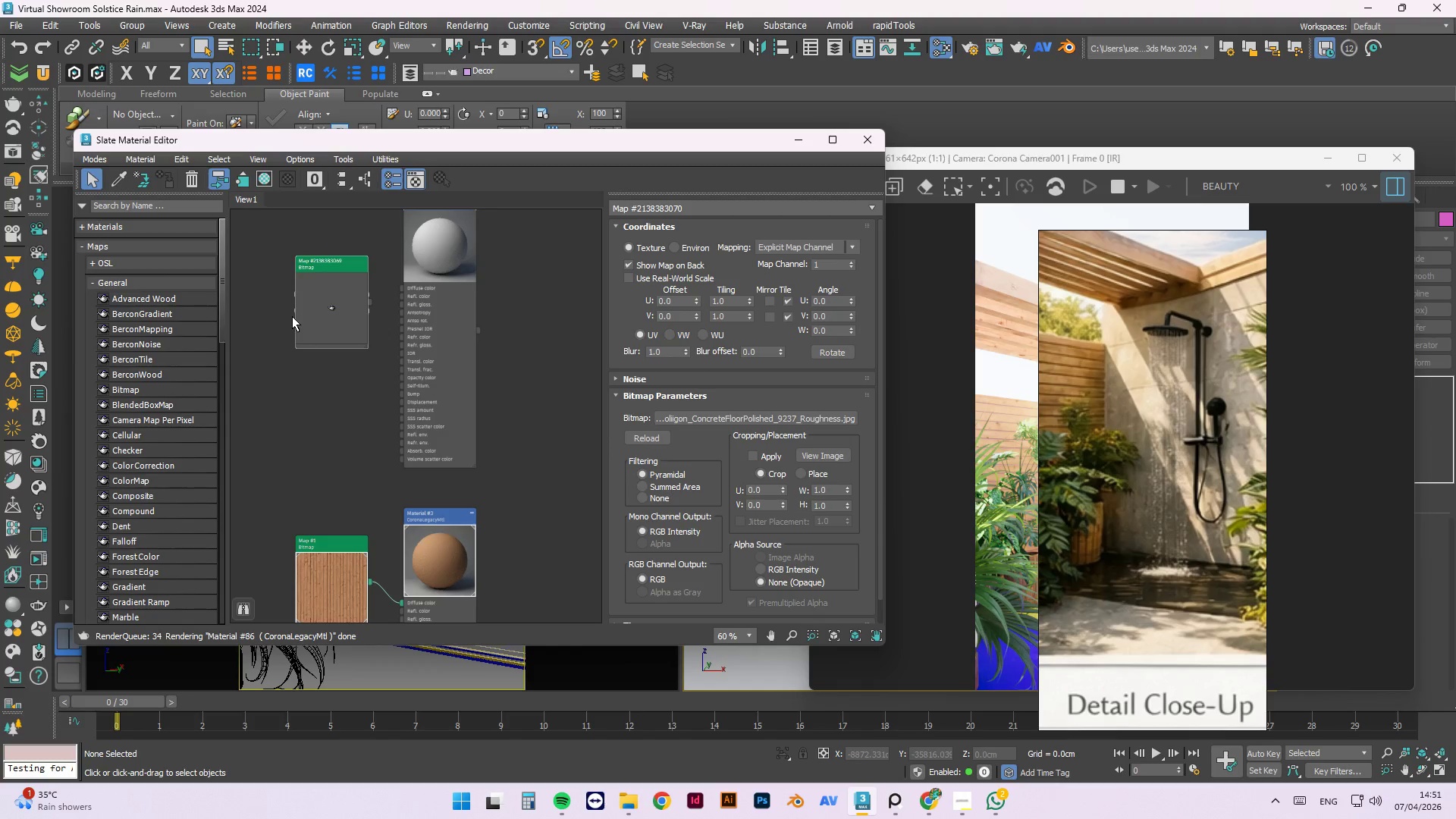 
wait(44.11)
 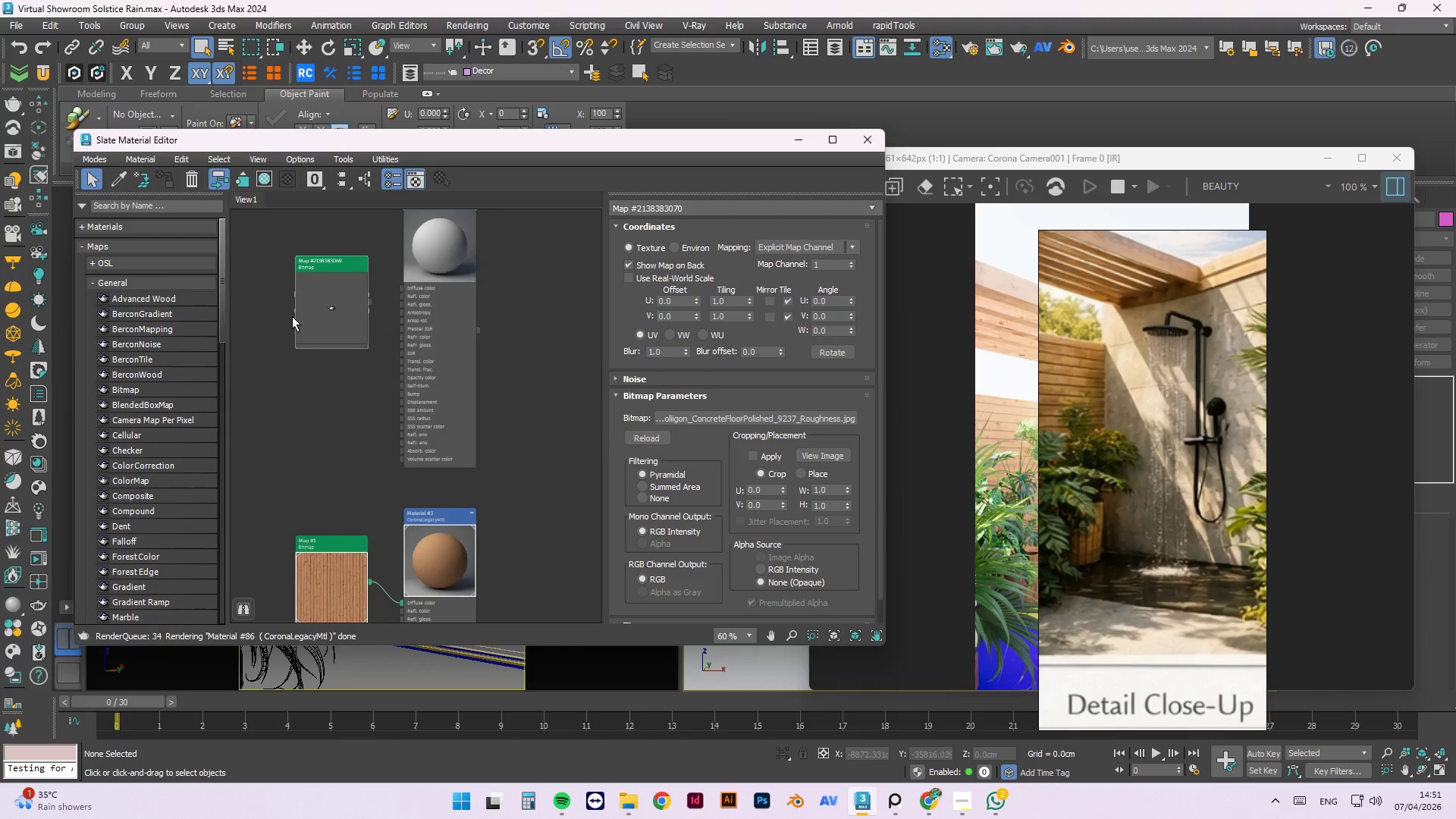 
left_click([944, 289])
 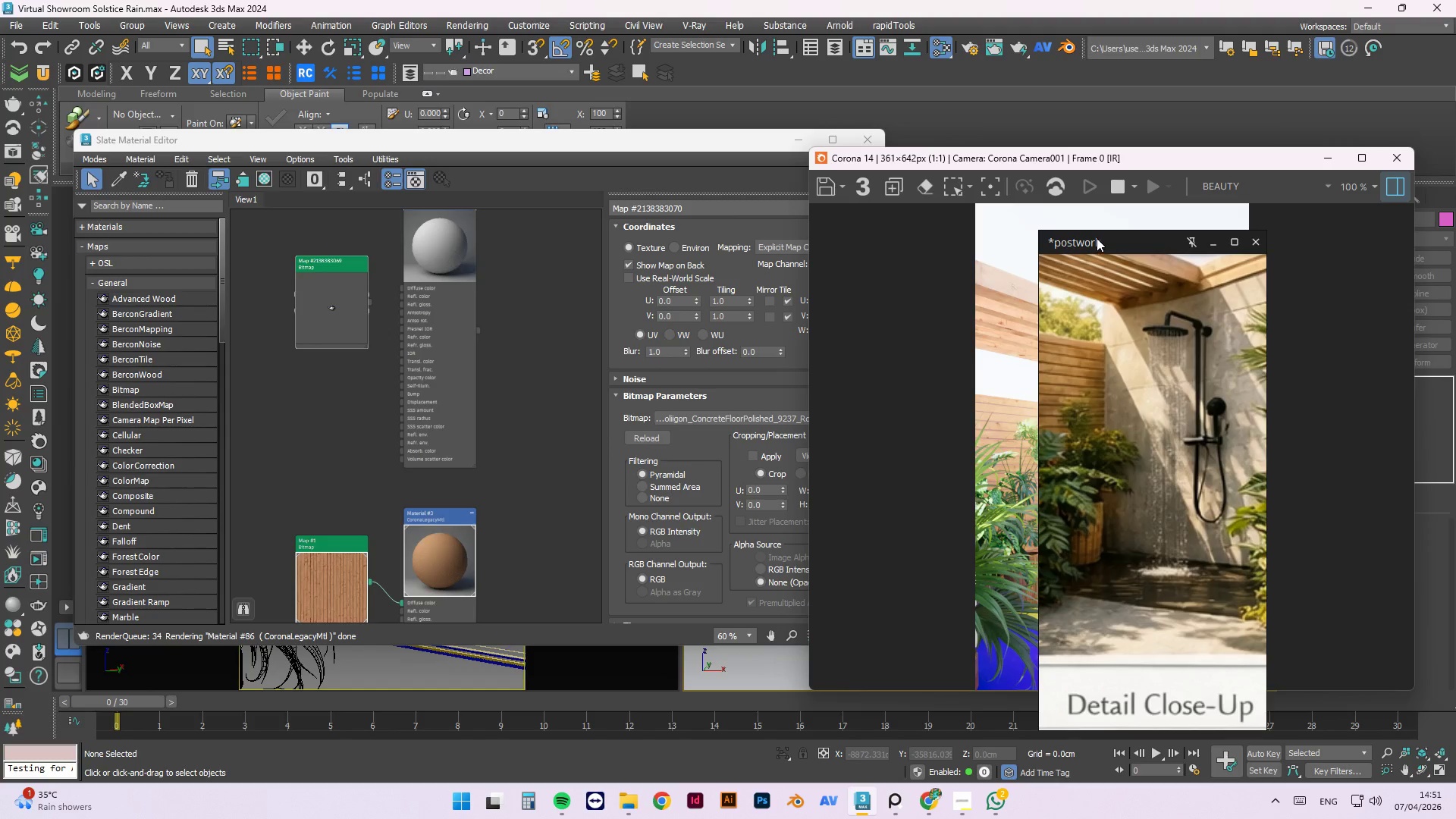 
left_click_drag(start_coordinate=[1097, 238], to_coordinate=[604, 171])
 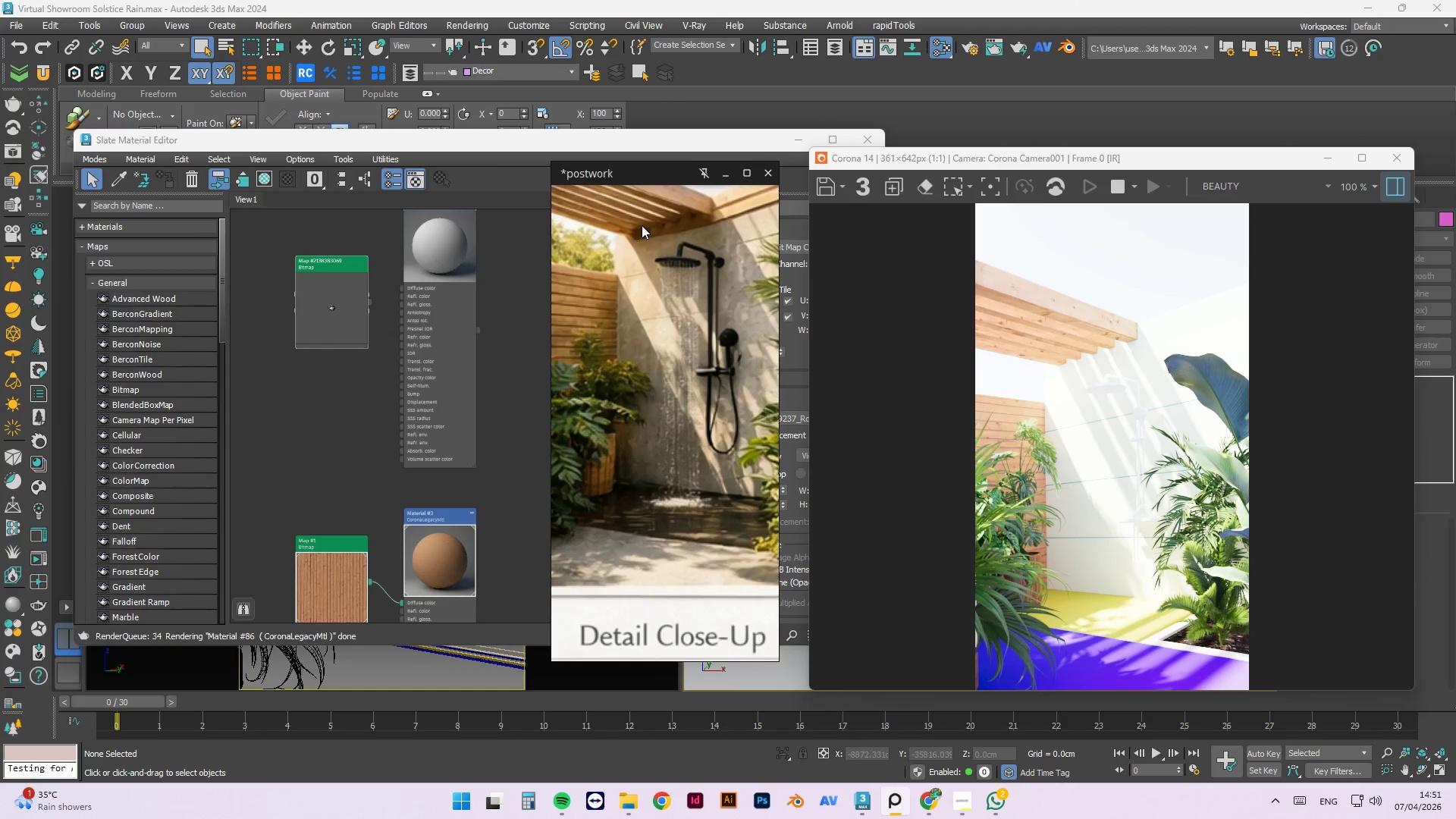 
left_click_drag(start_coordinate=[642, 225], to_coordinate=[648, 292])
 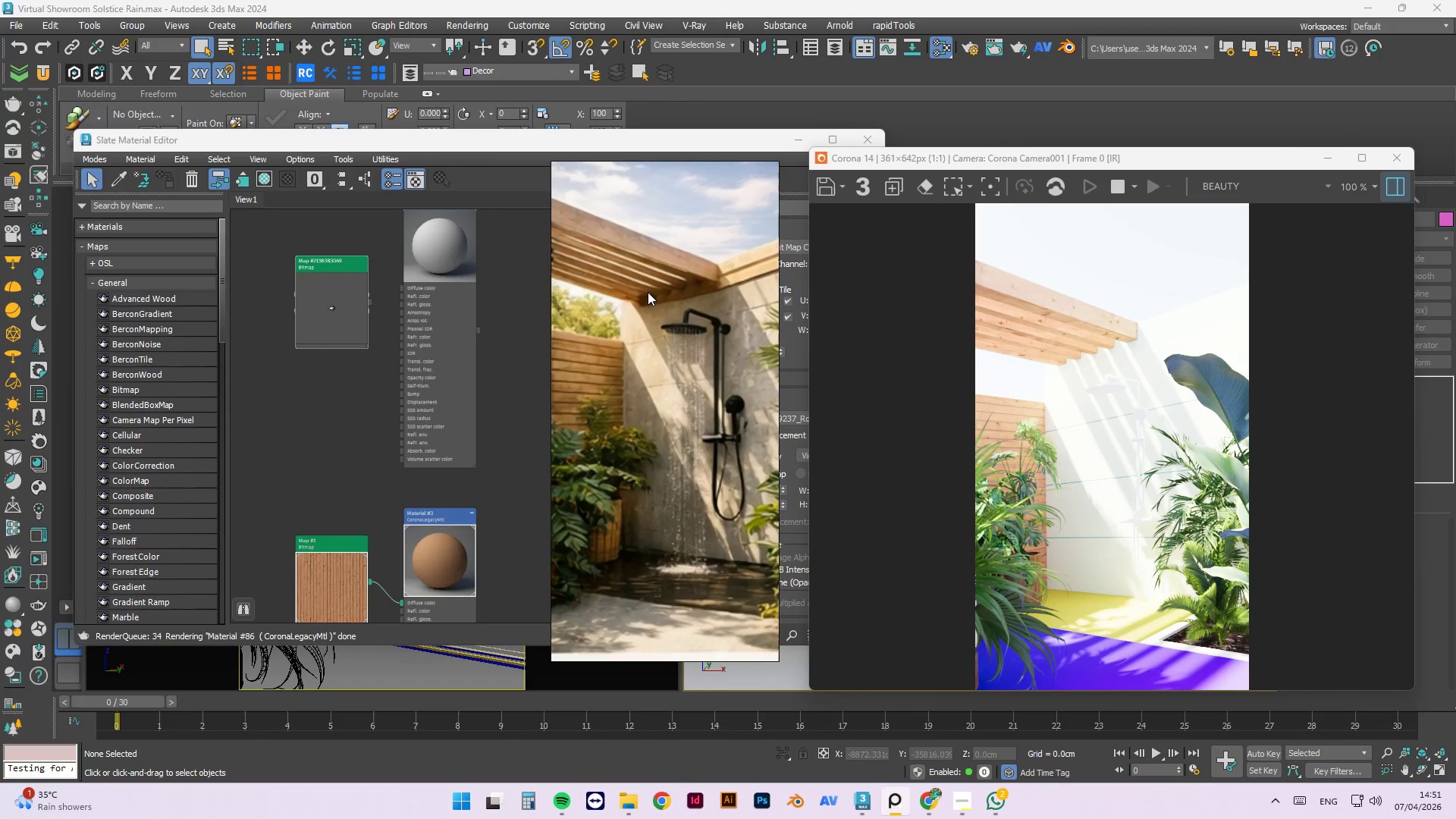 
left_click_drag(start_coordinate=[648, 292], to_coordinate=[649, 300])
 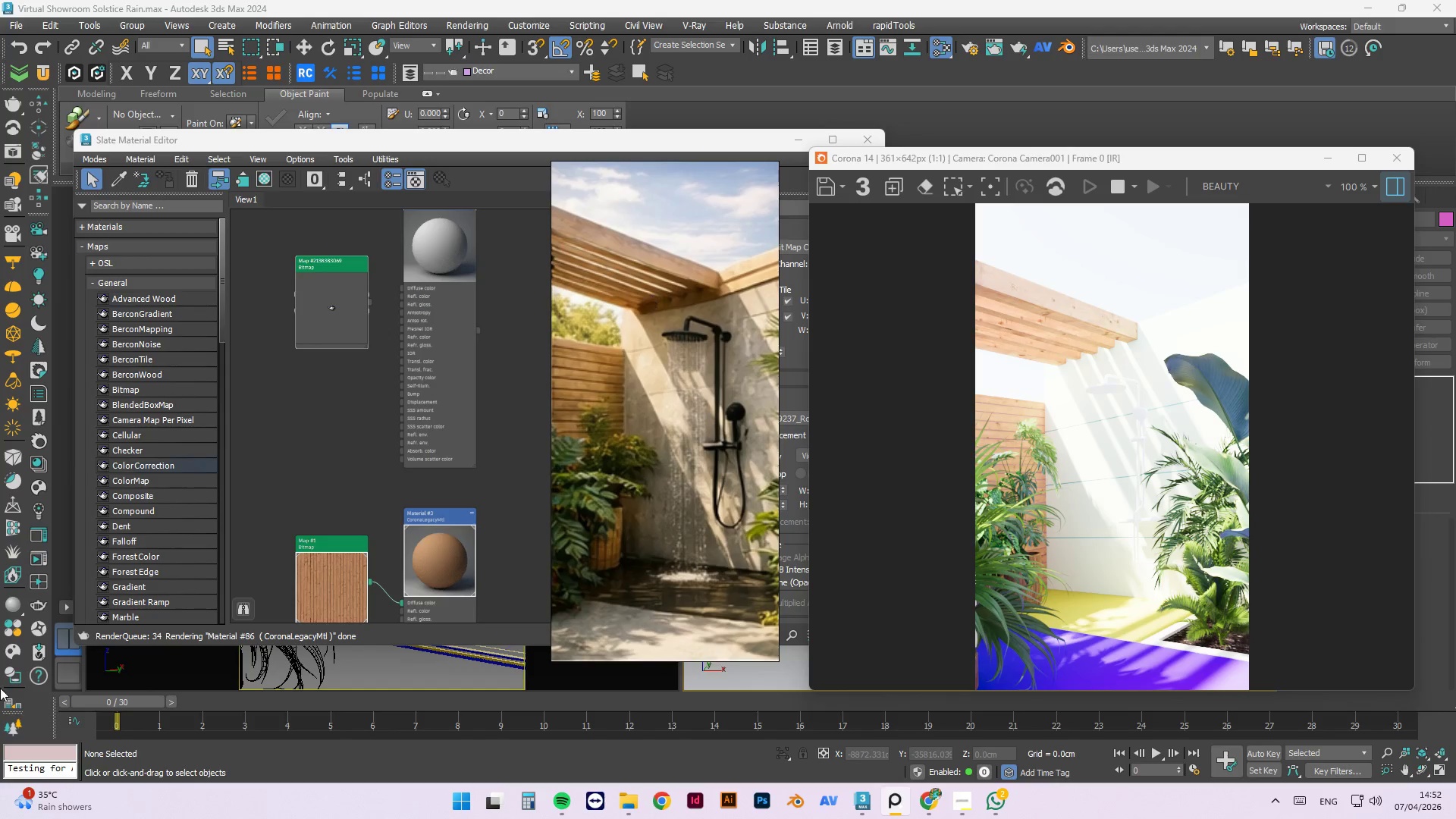 
wait(14.51)
 